 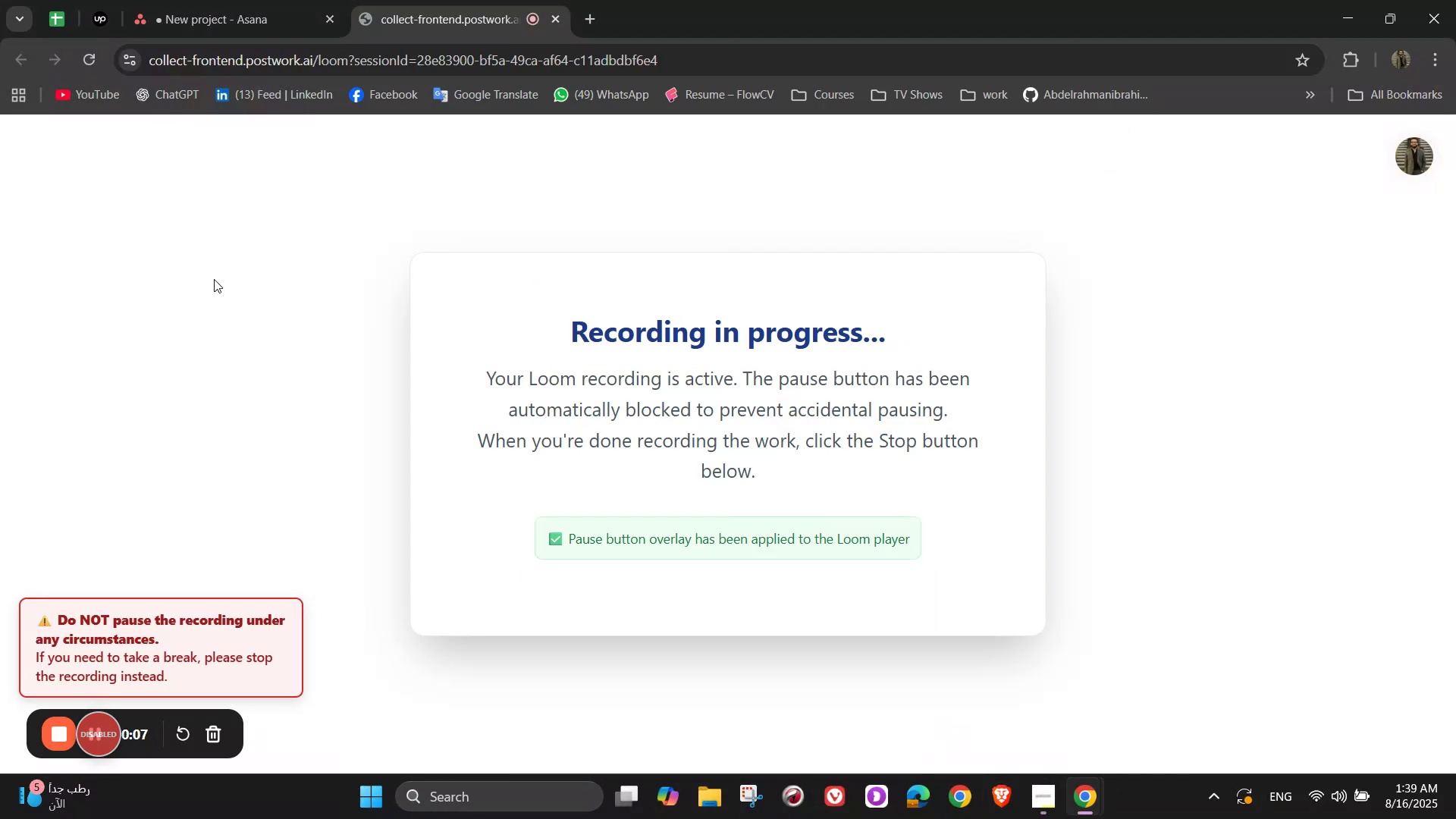 
left_click([261, 0])
 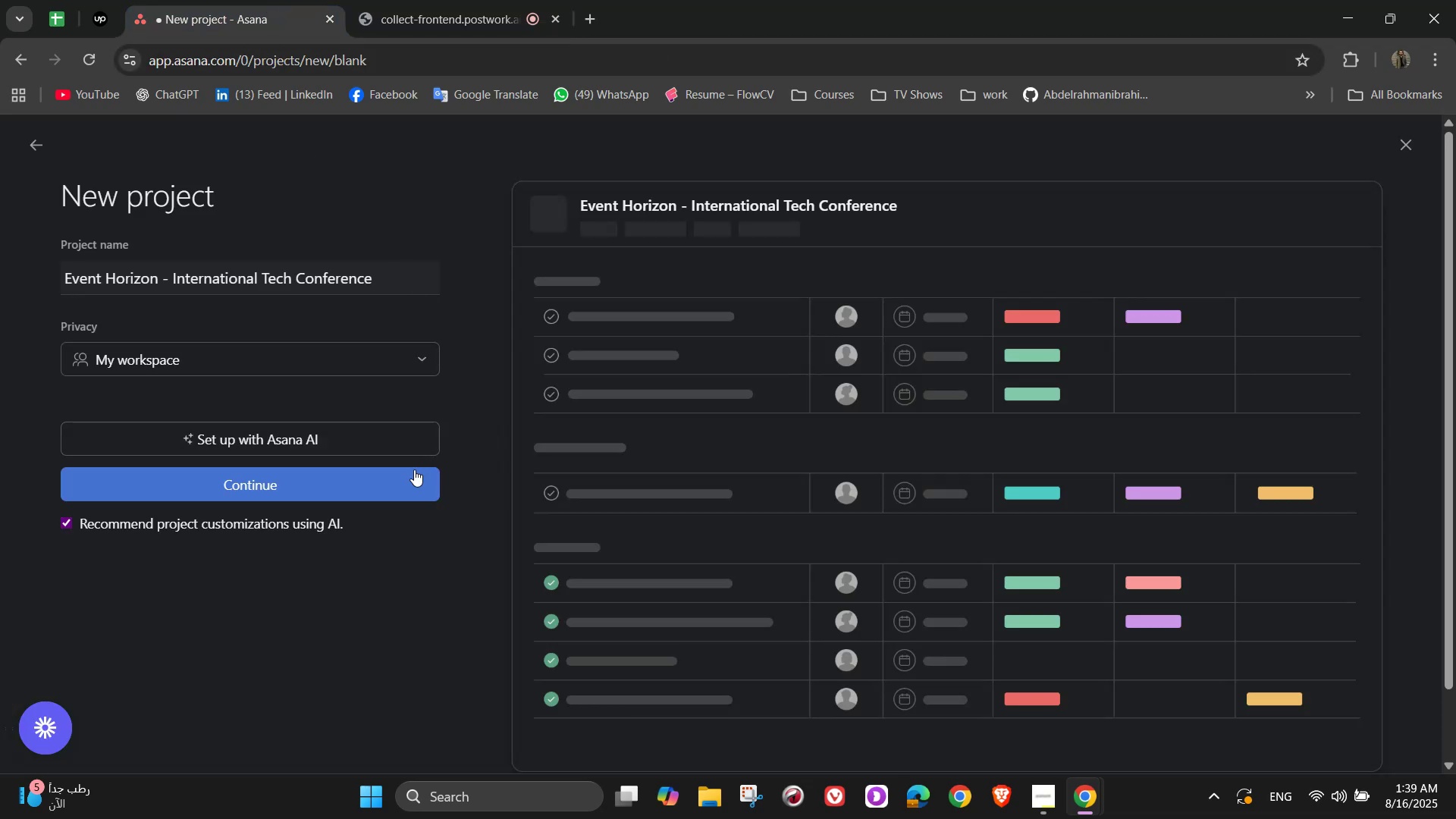 
left_click([407, 488])
 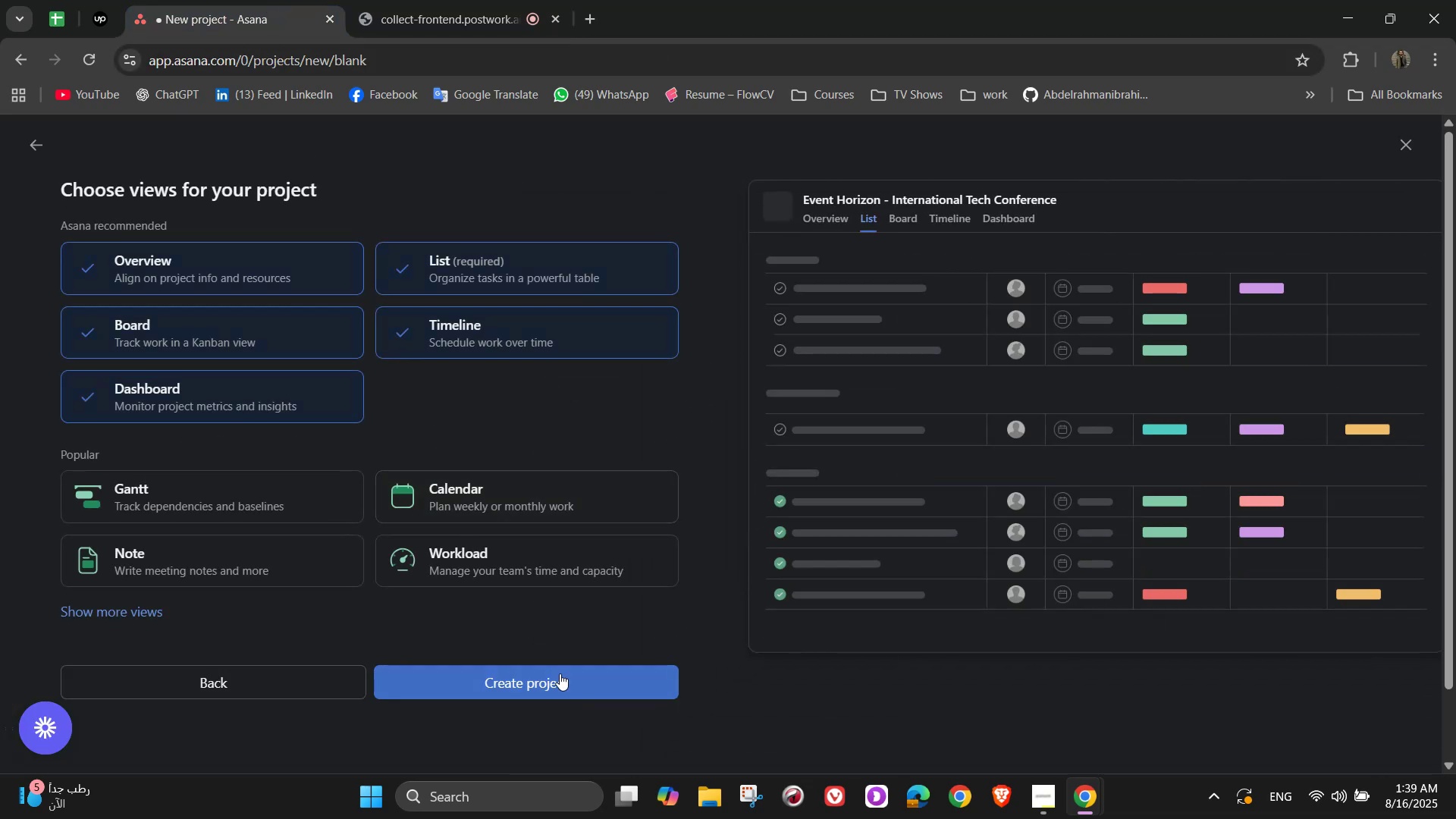 
left_click([560, 673])
 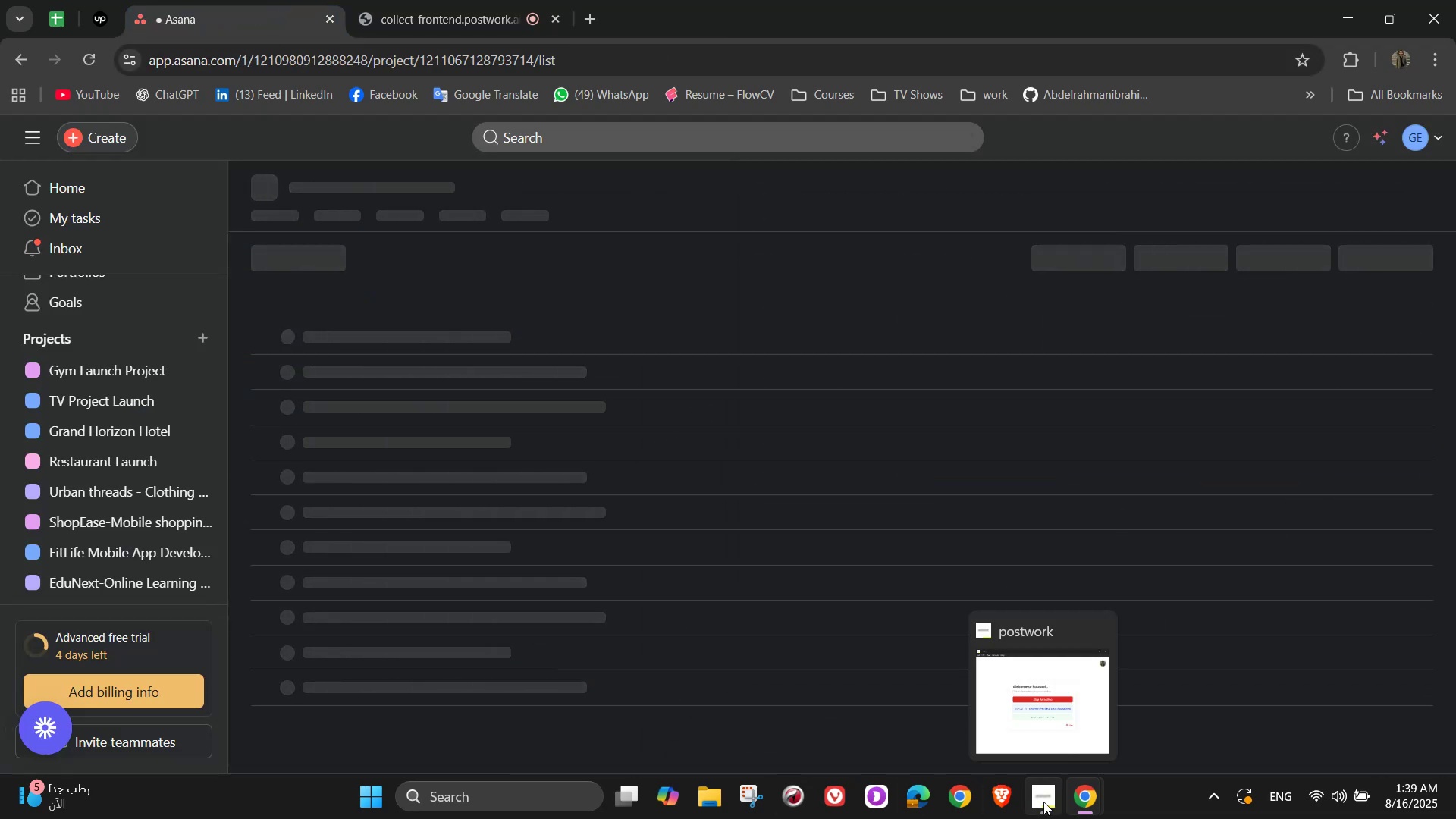 
left_click([1043, 802])
 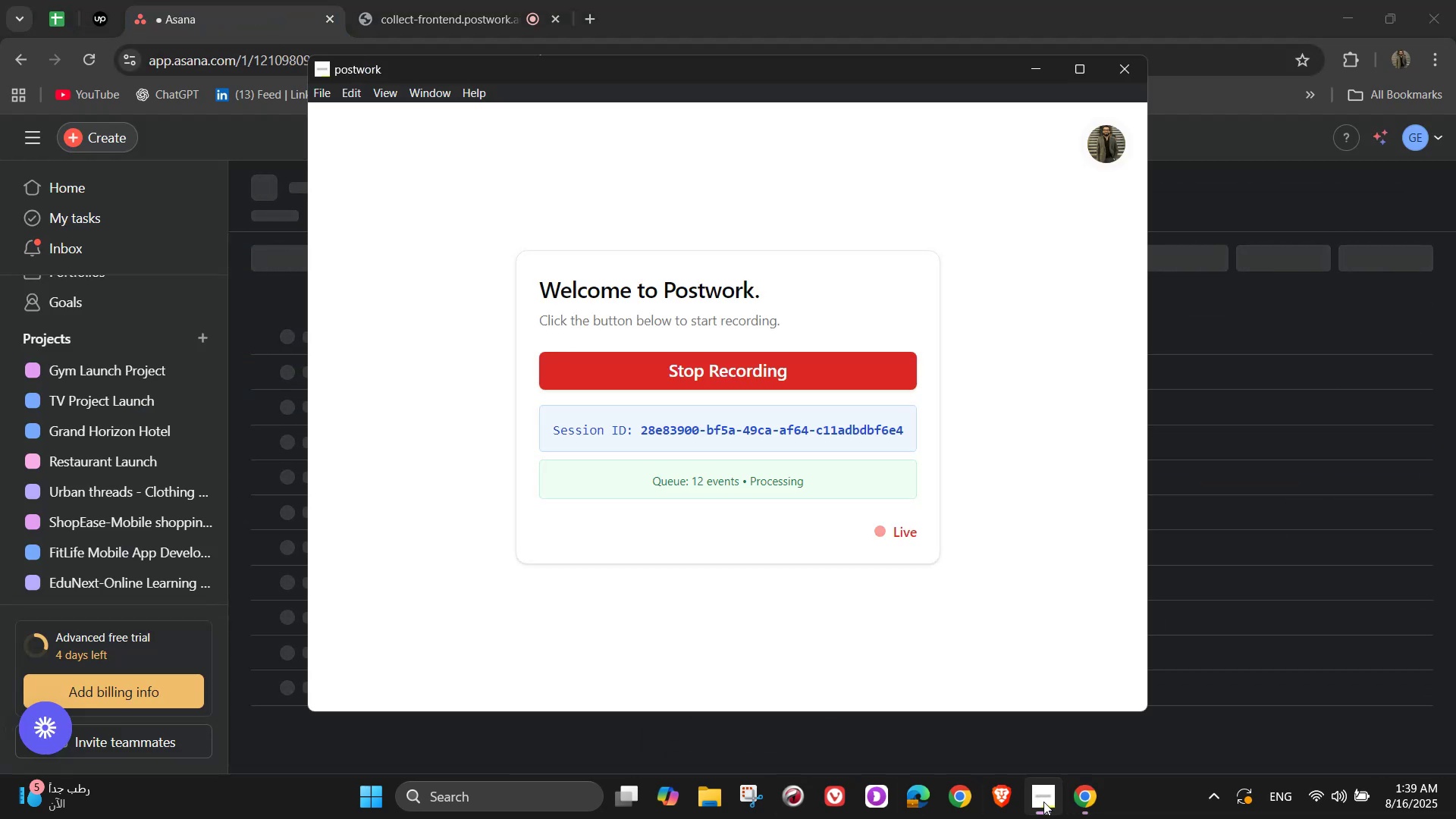 
left_click([1043, 802])
 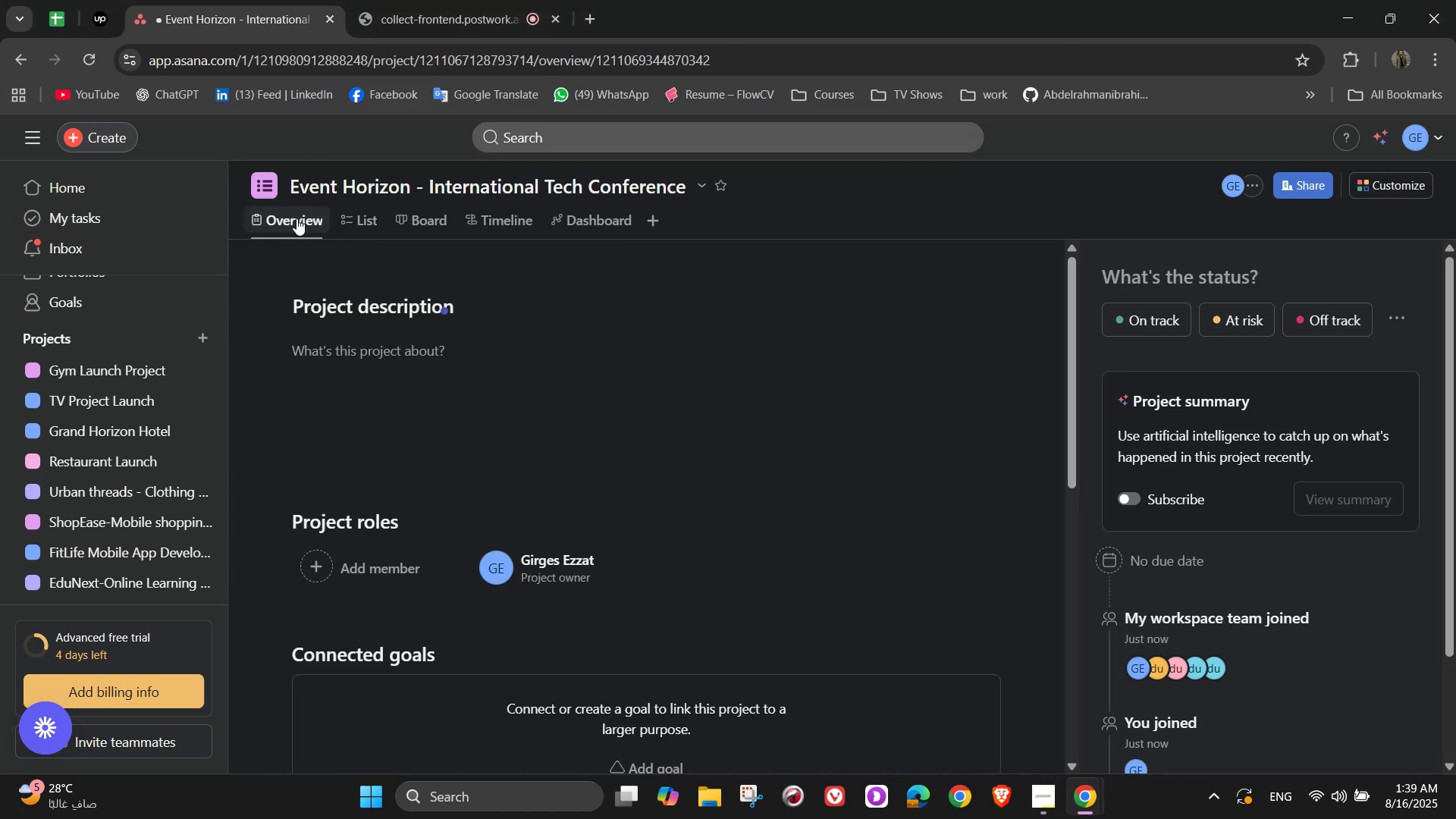 
wait(15.31)
 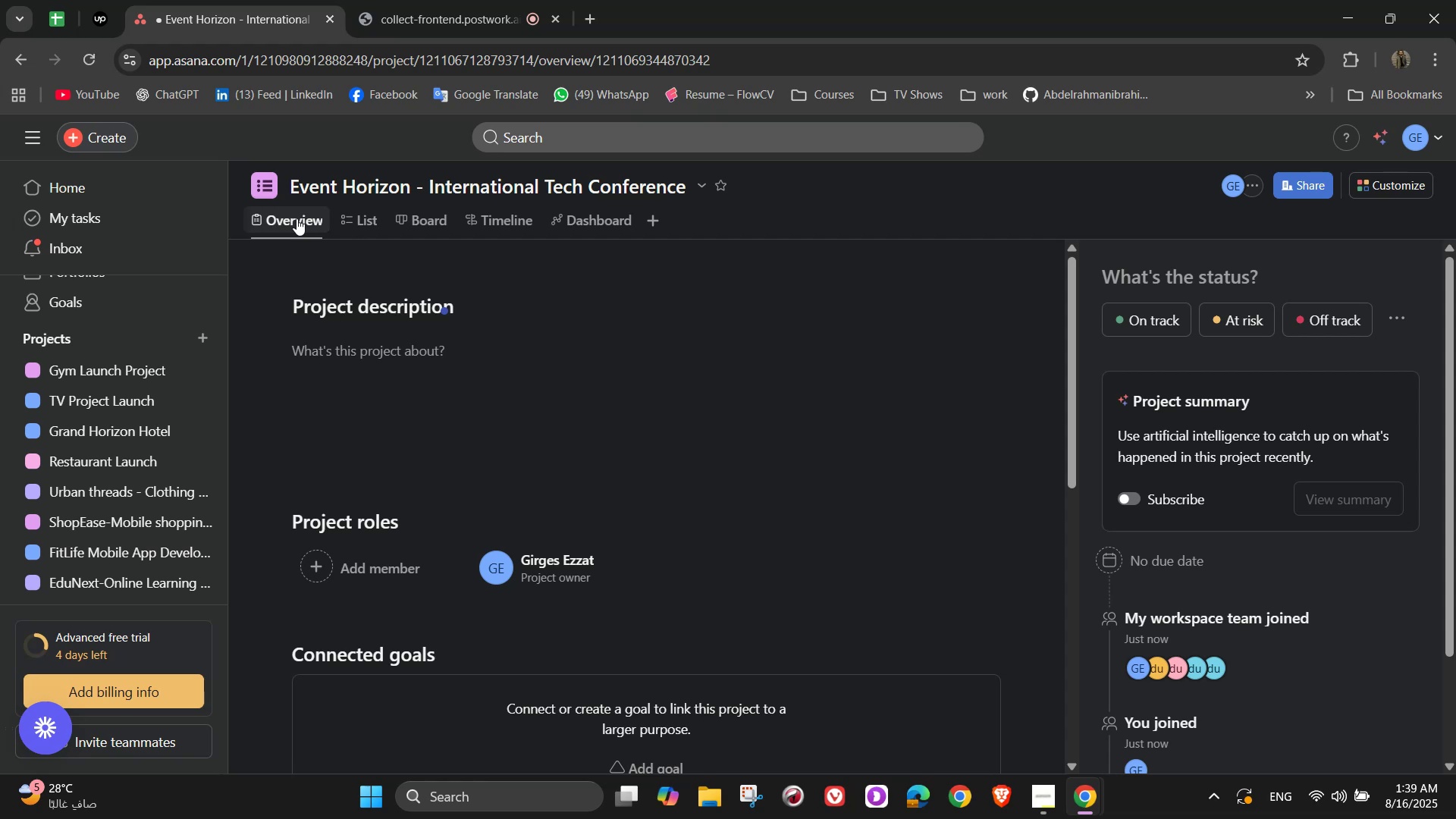 
type(Event Horizon 2025 is a )
 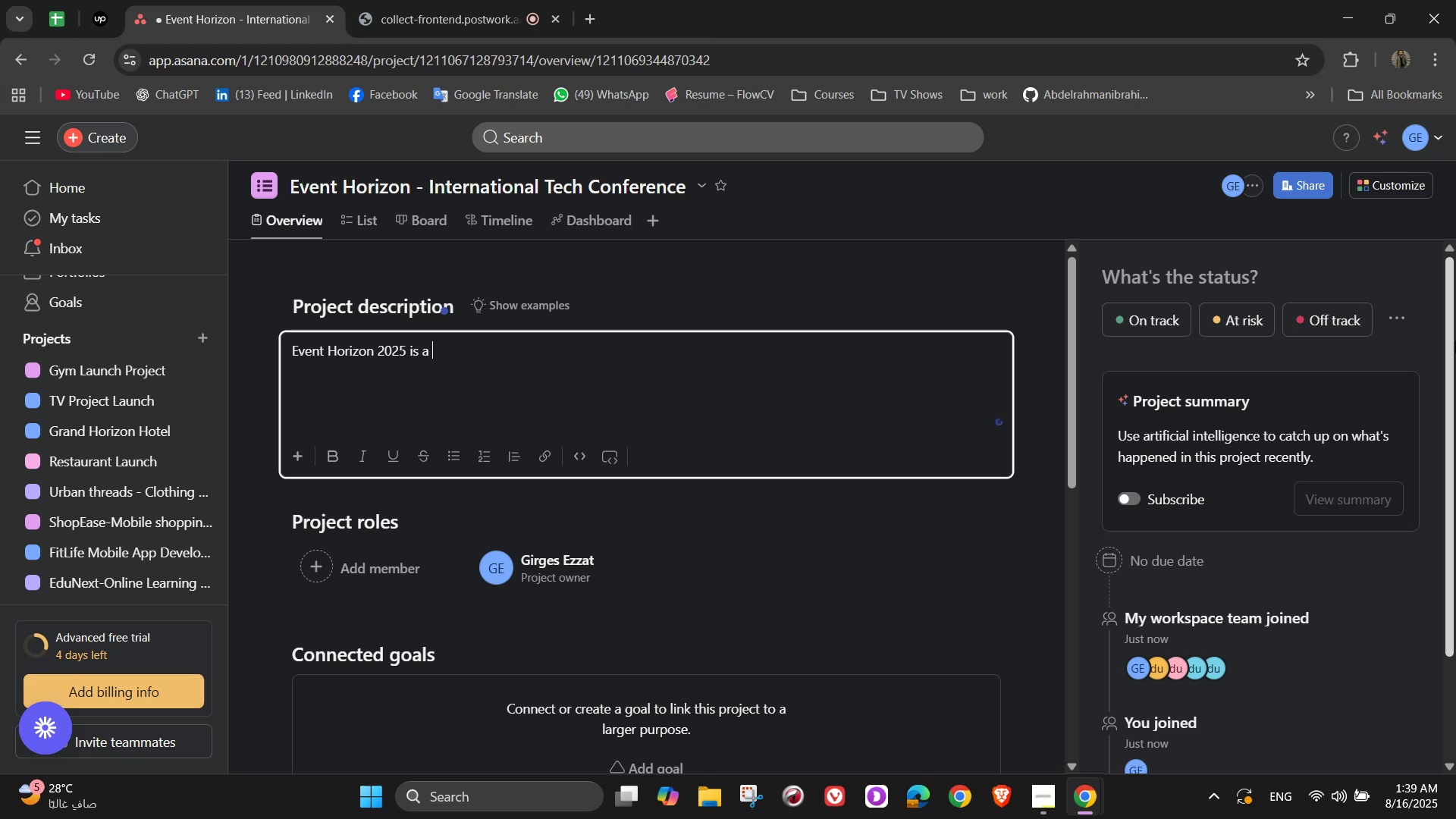 
wait(13.96)
 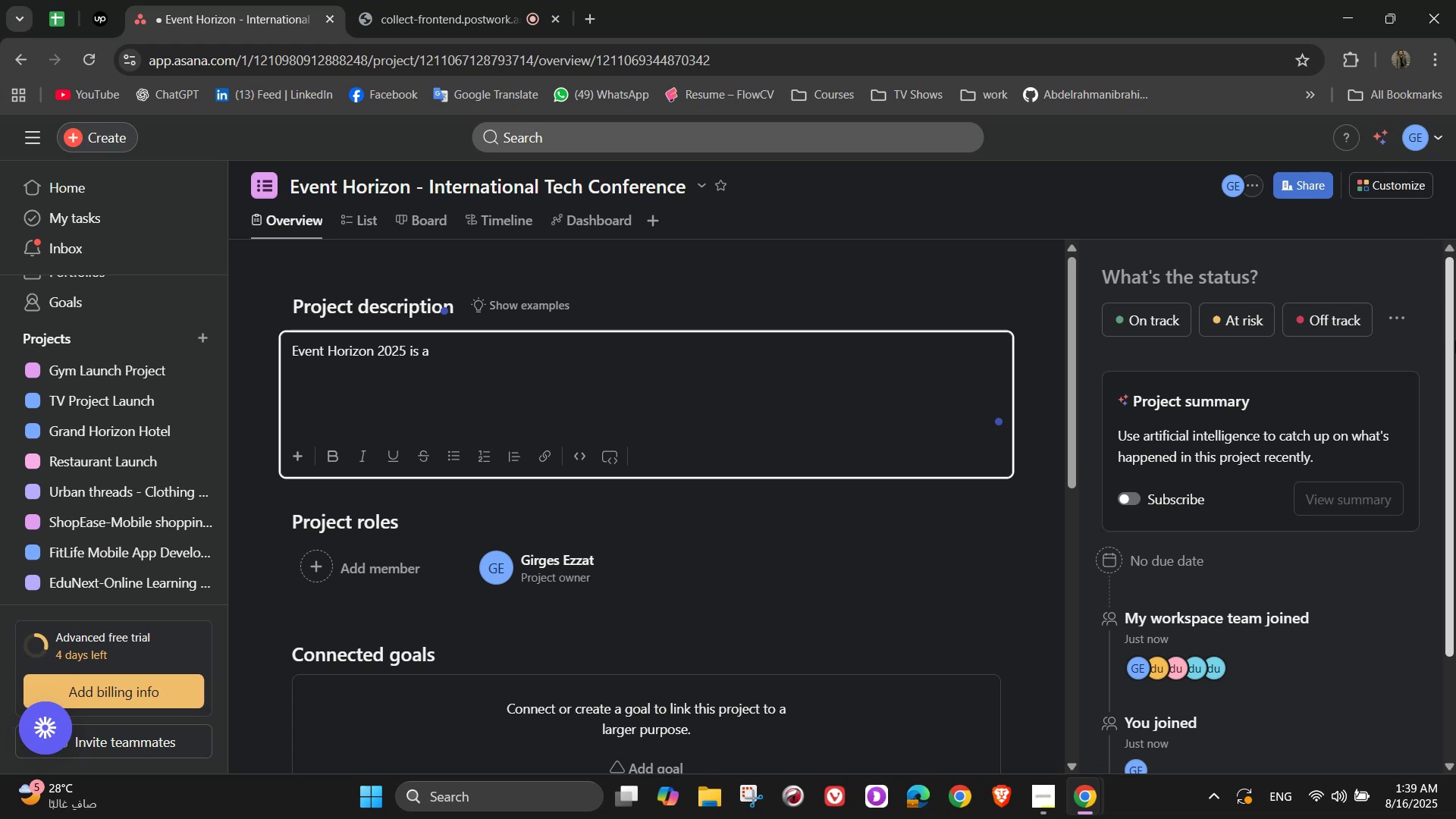 
type(large)
 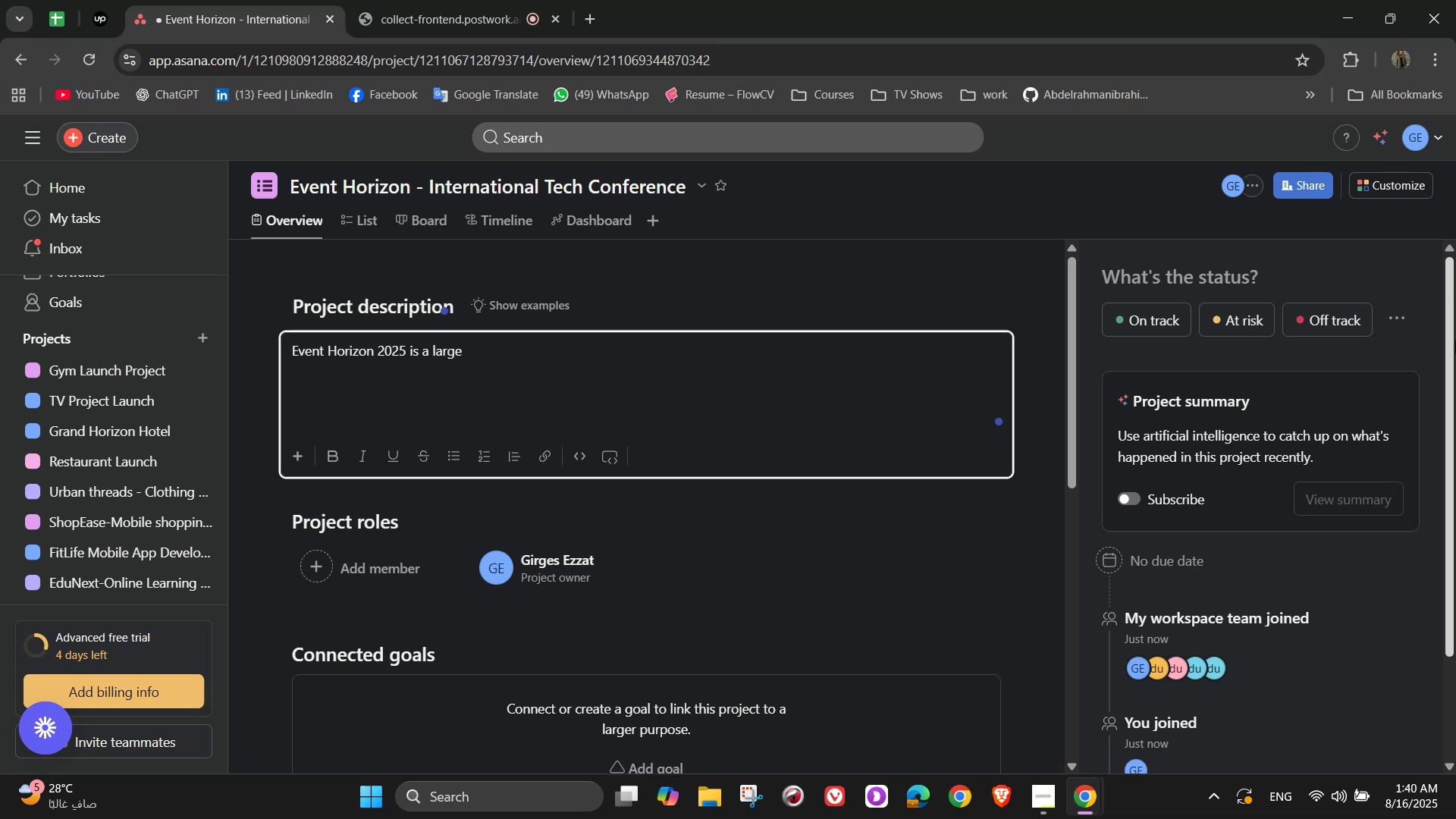 
wait(6.64)
 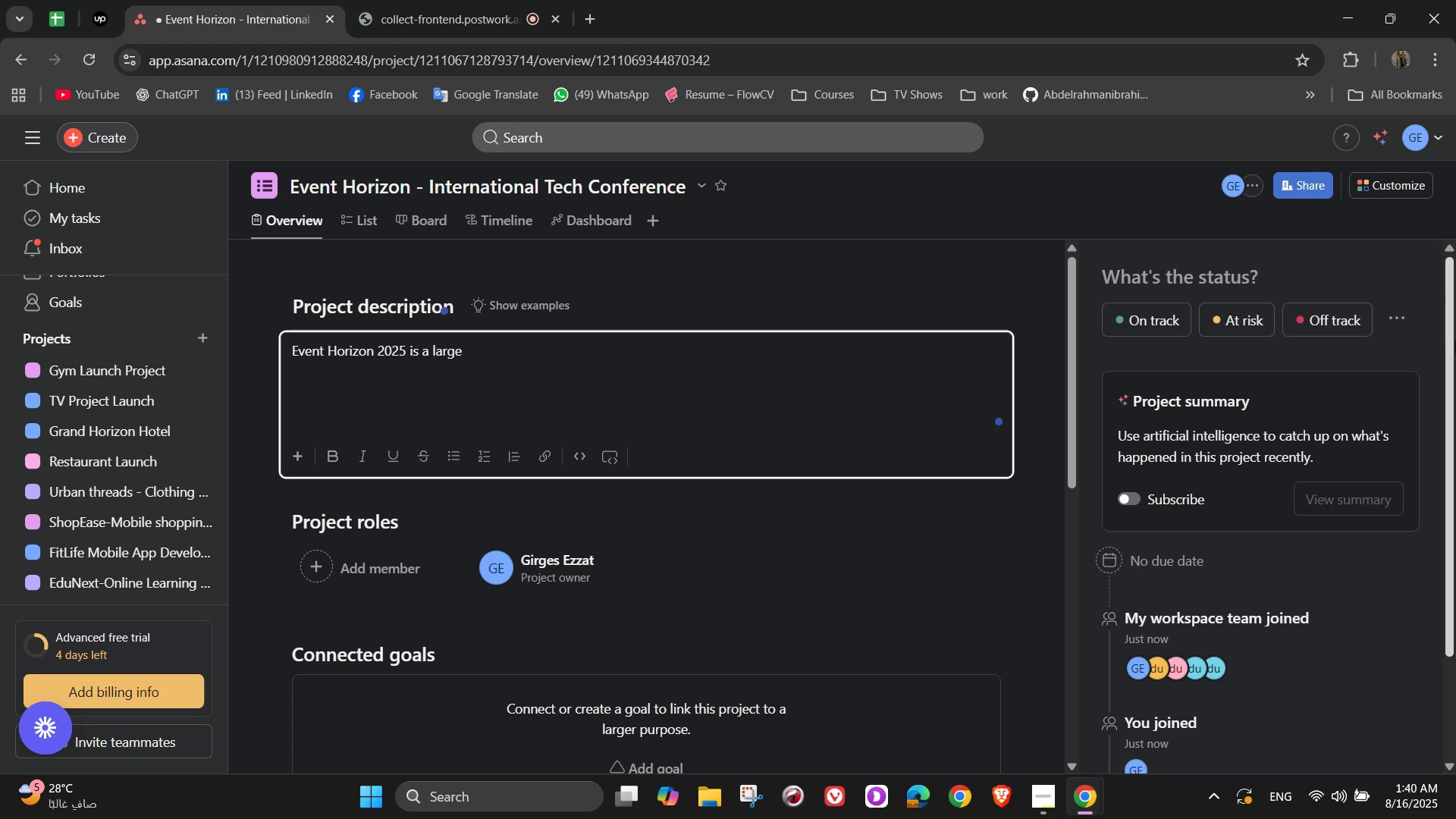 
type(-scale)
 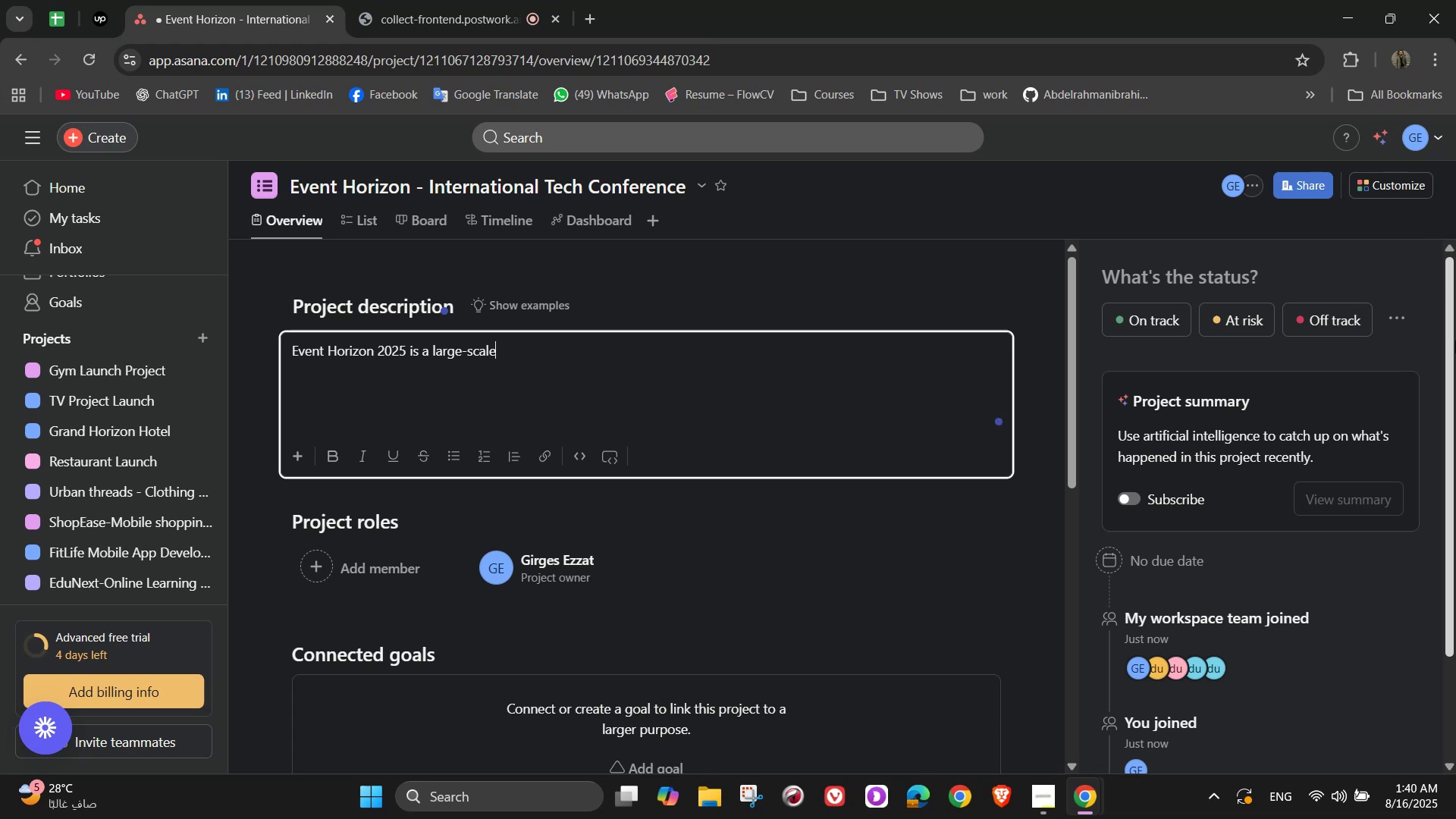 
wait(5.72)
 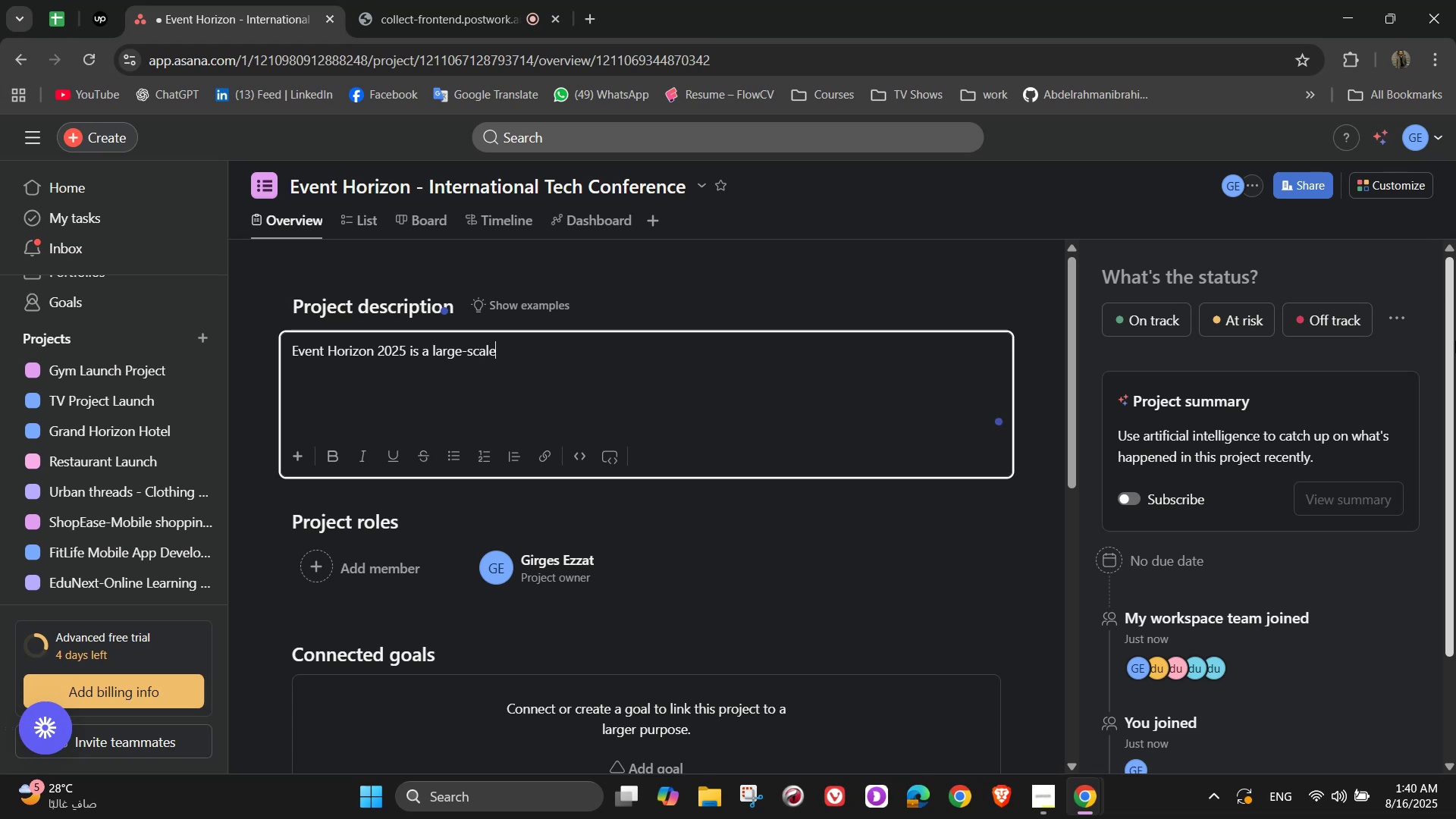 
type( internal)
key(Backspace)
key(Backspace)
key(Backspace)
type(national)
 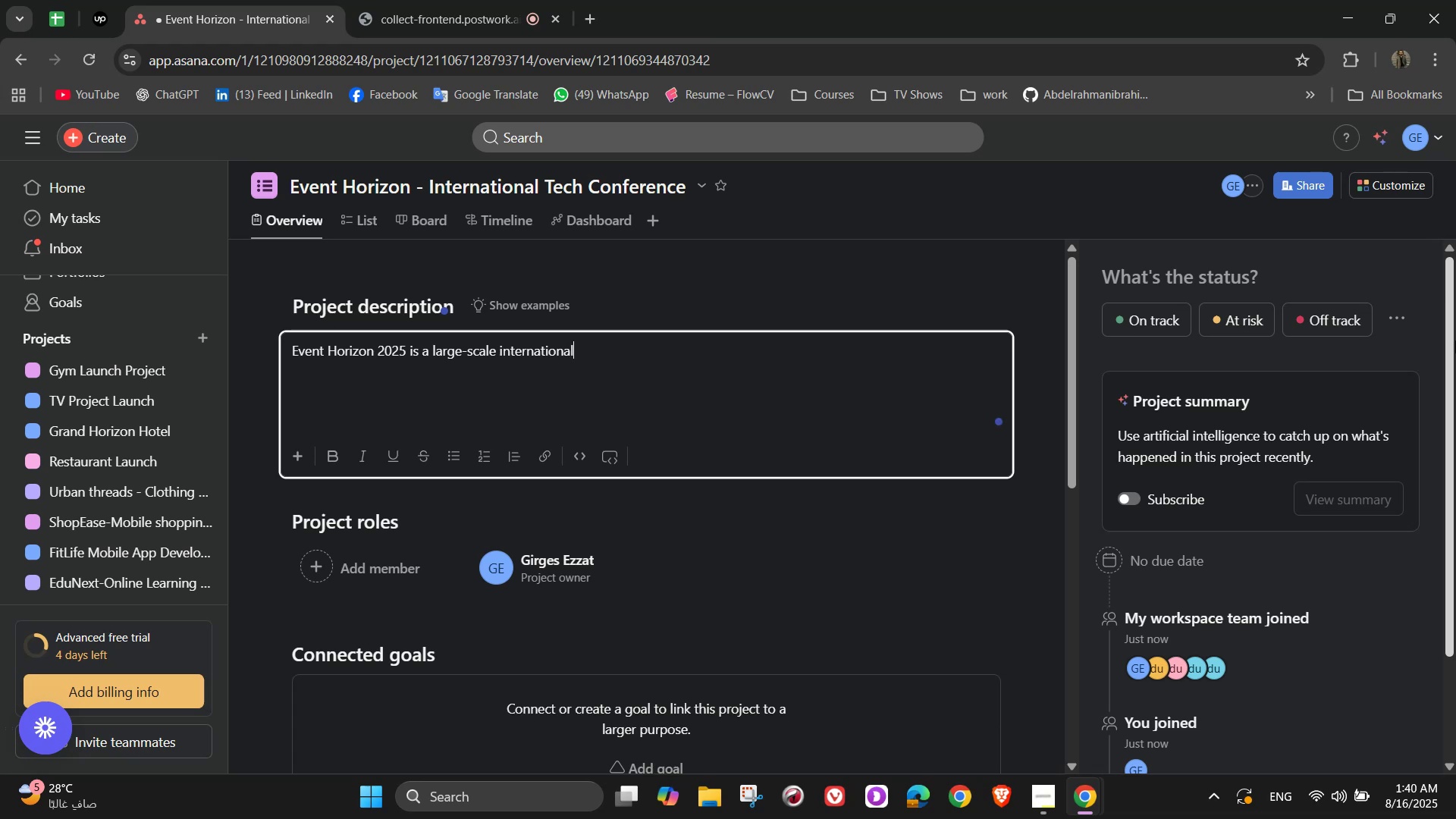 
wait(10.42)
 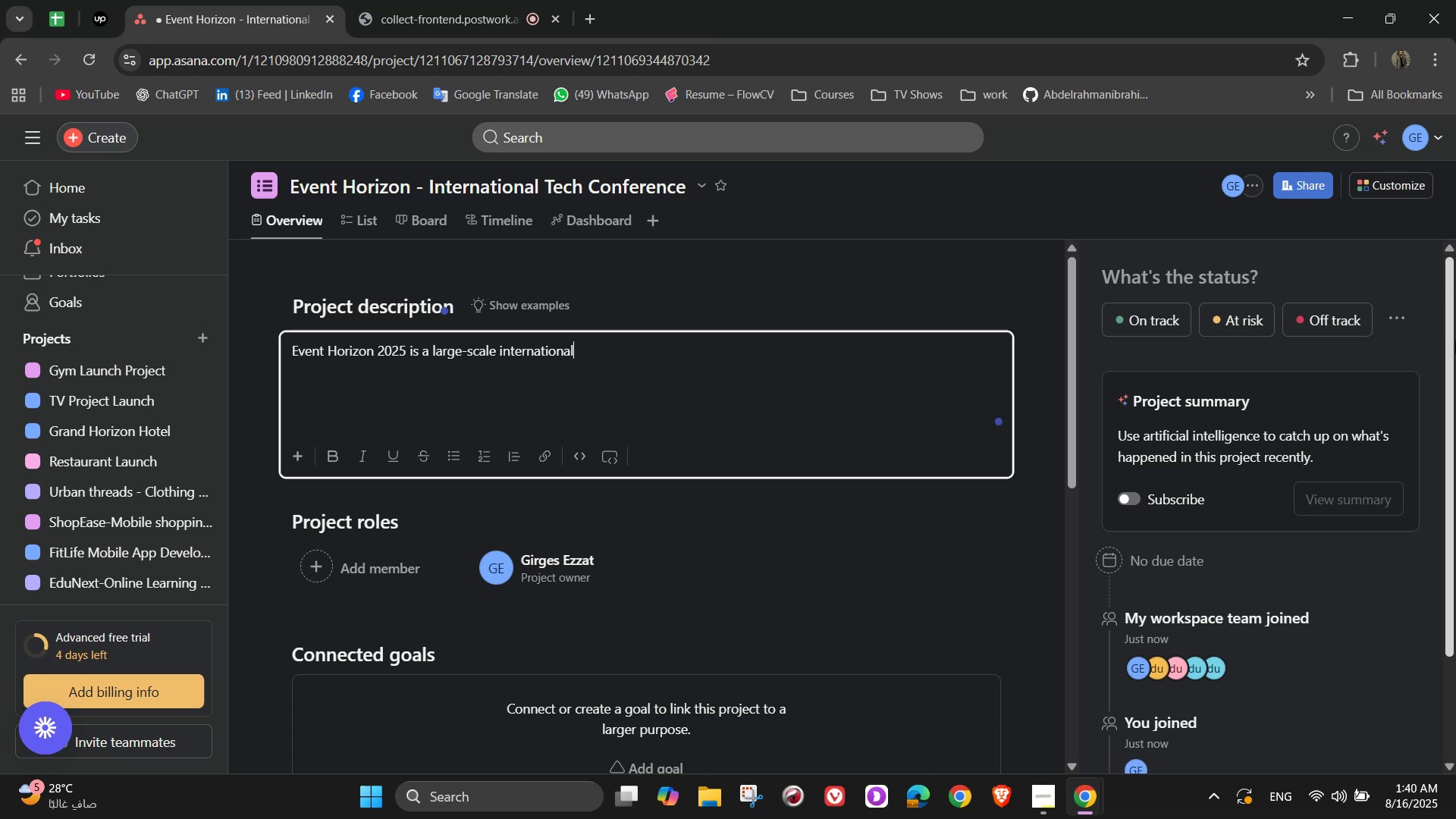 
type( tech conference)
 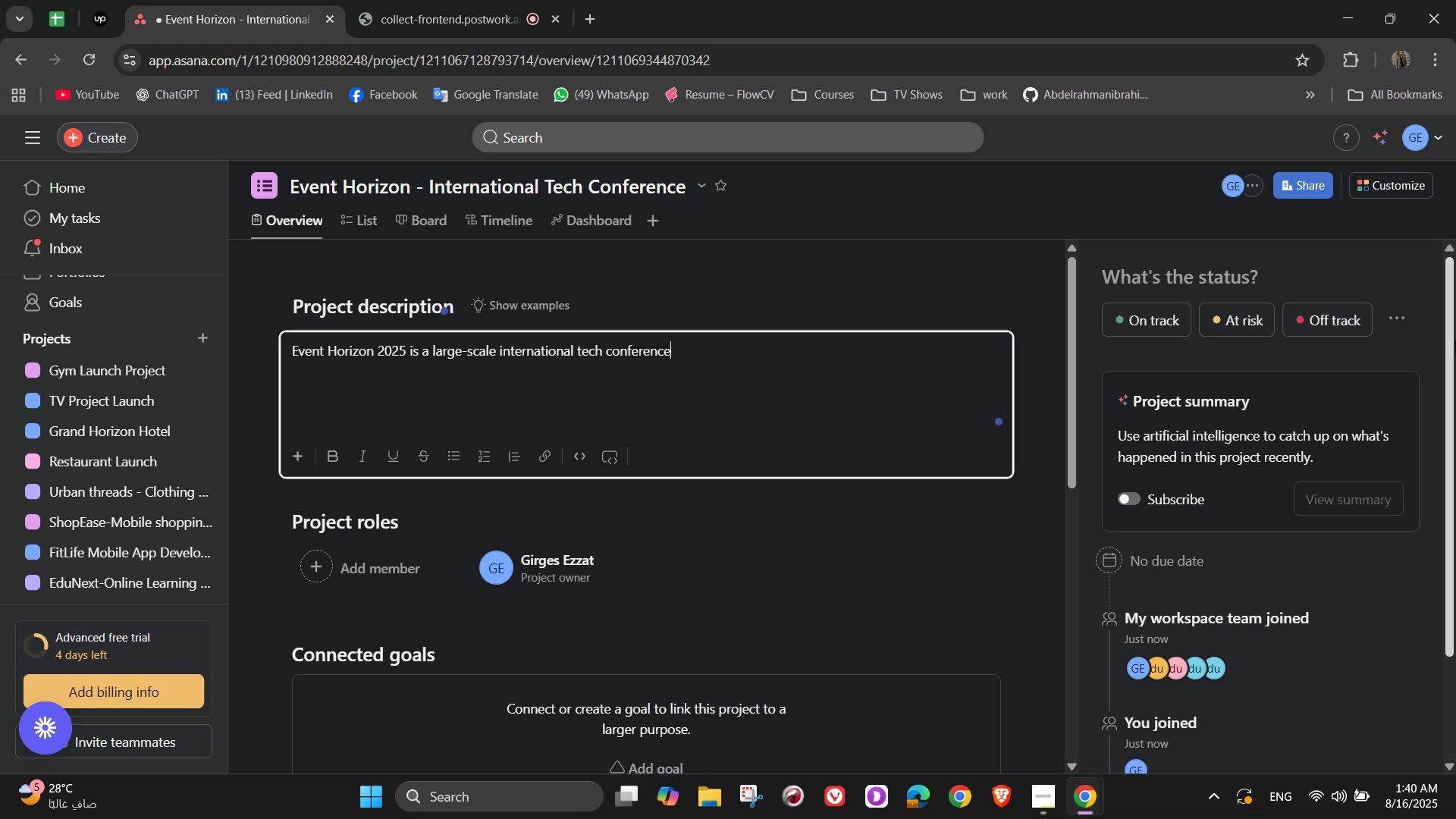 
type( focusing )
 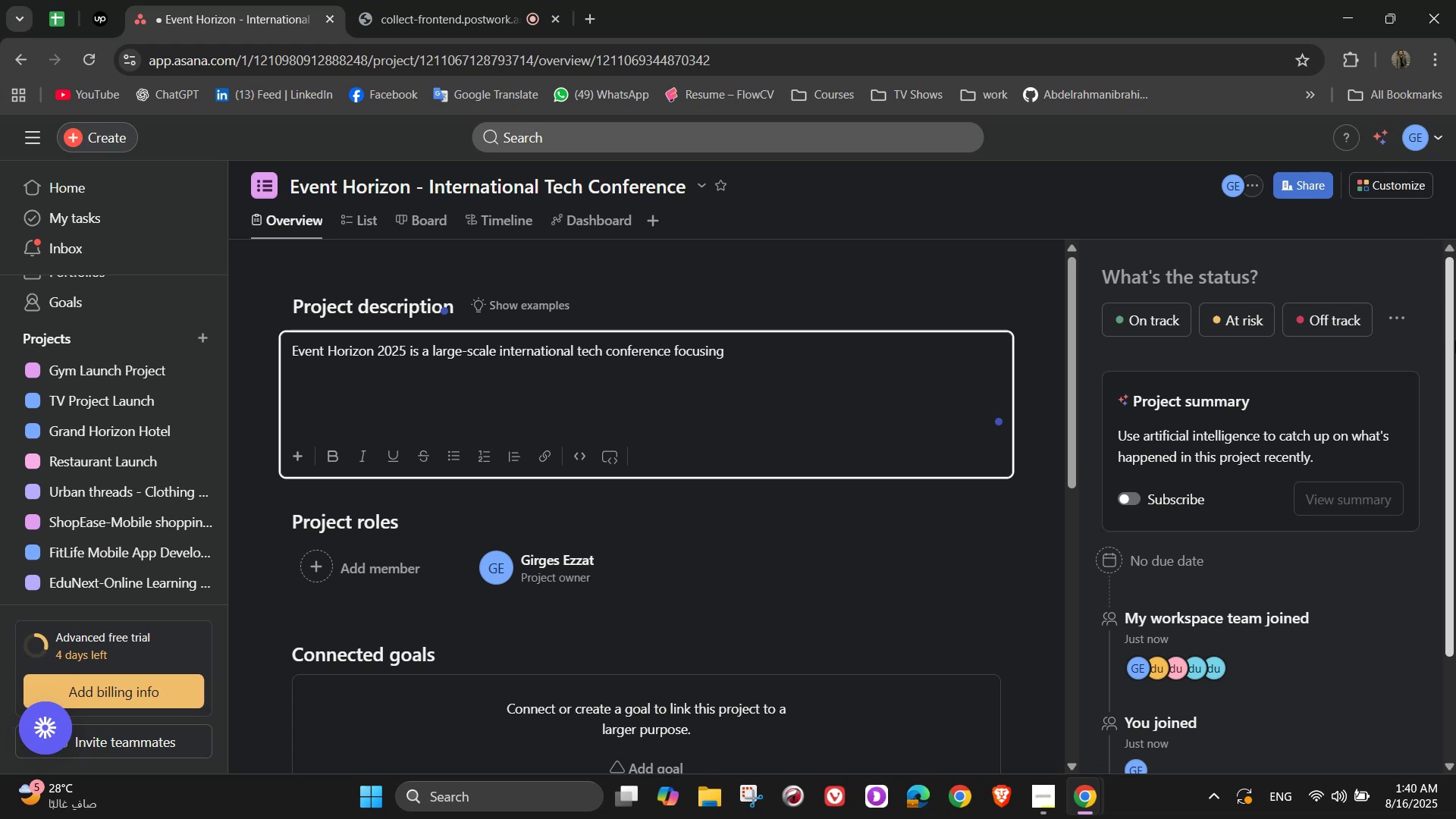 
type(on AI, robert )
 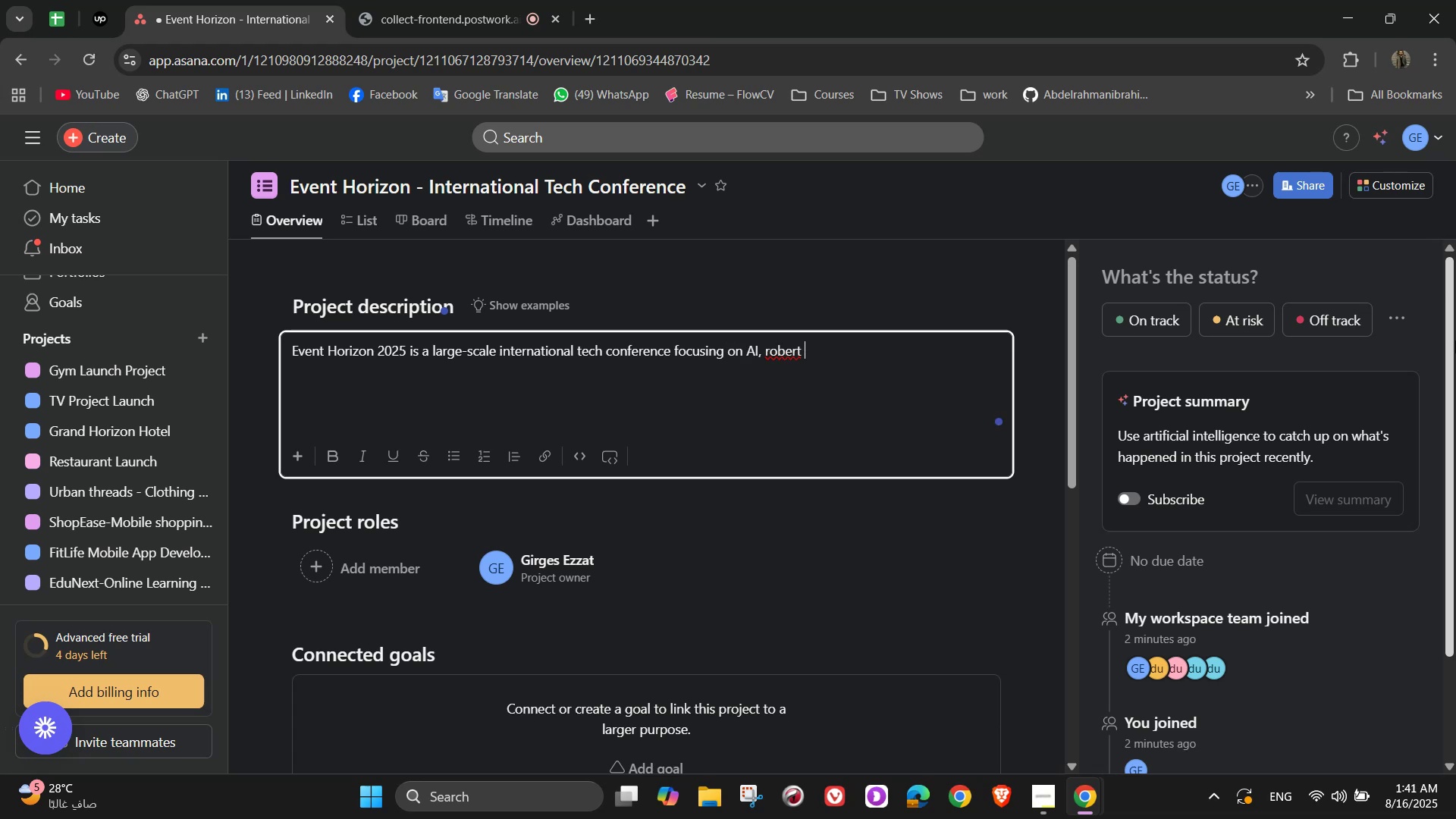 
wait(7.1)
 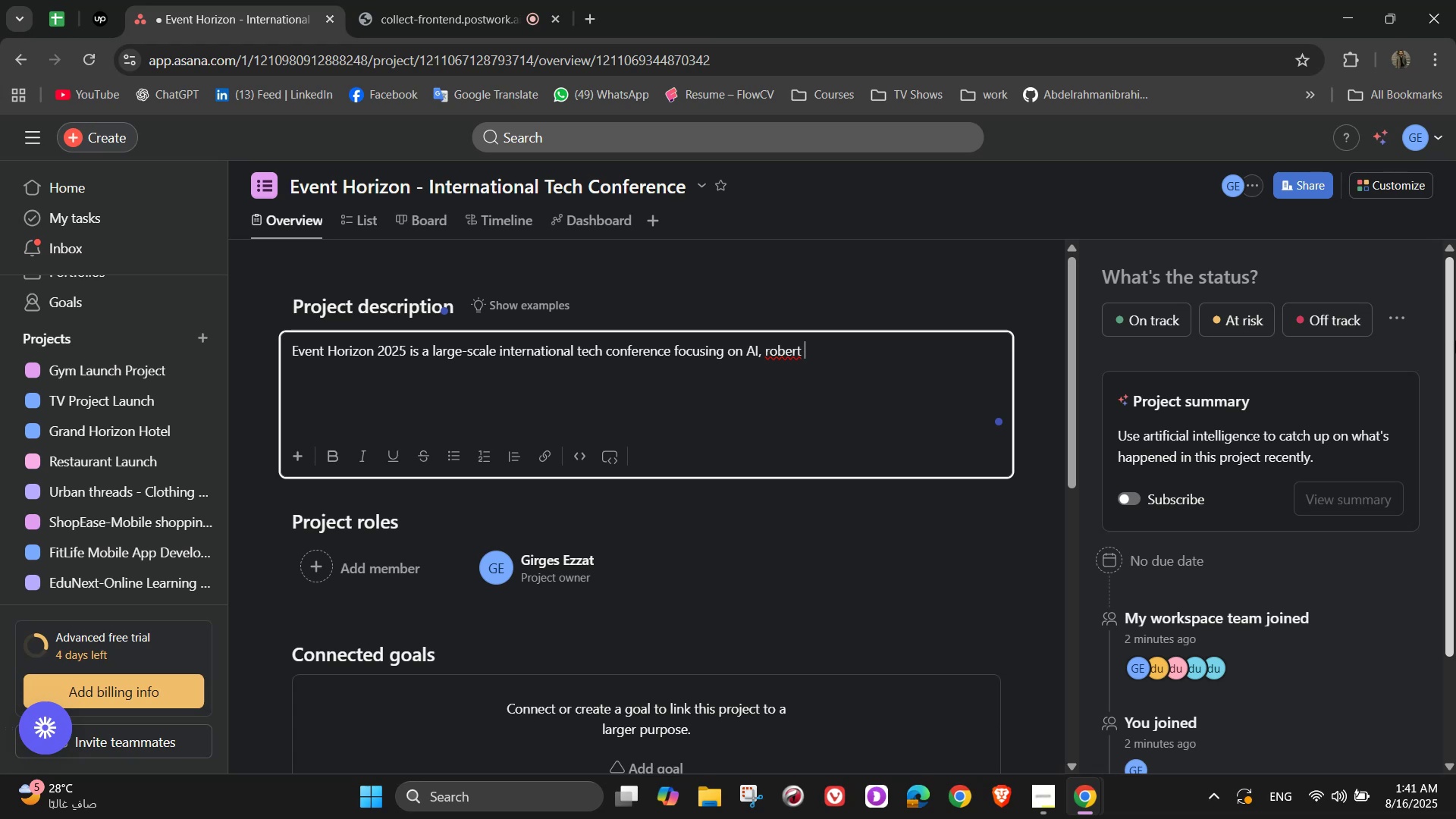 
key(Backspace)
key(Backspace)
key(Backspace)
key(Backspace)
type(otics)
 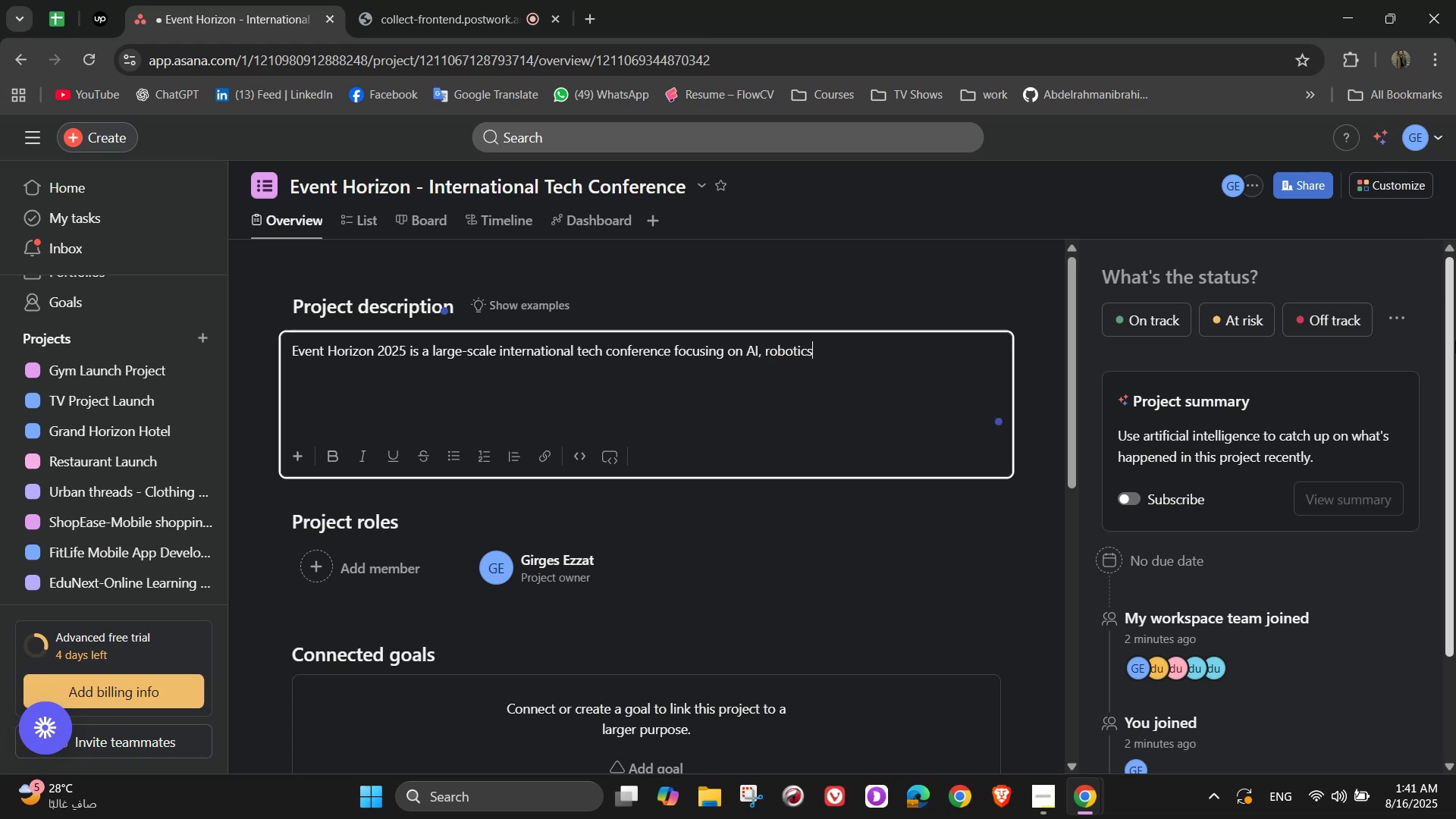 
wait(8.41)
 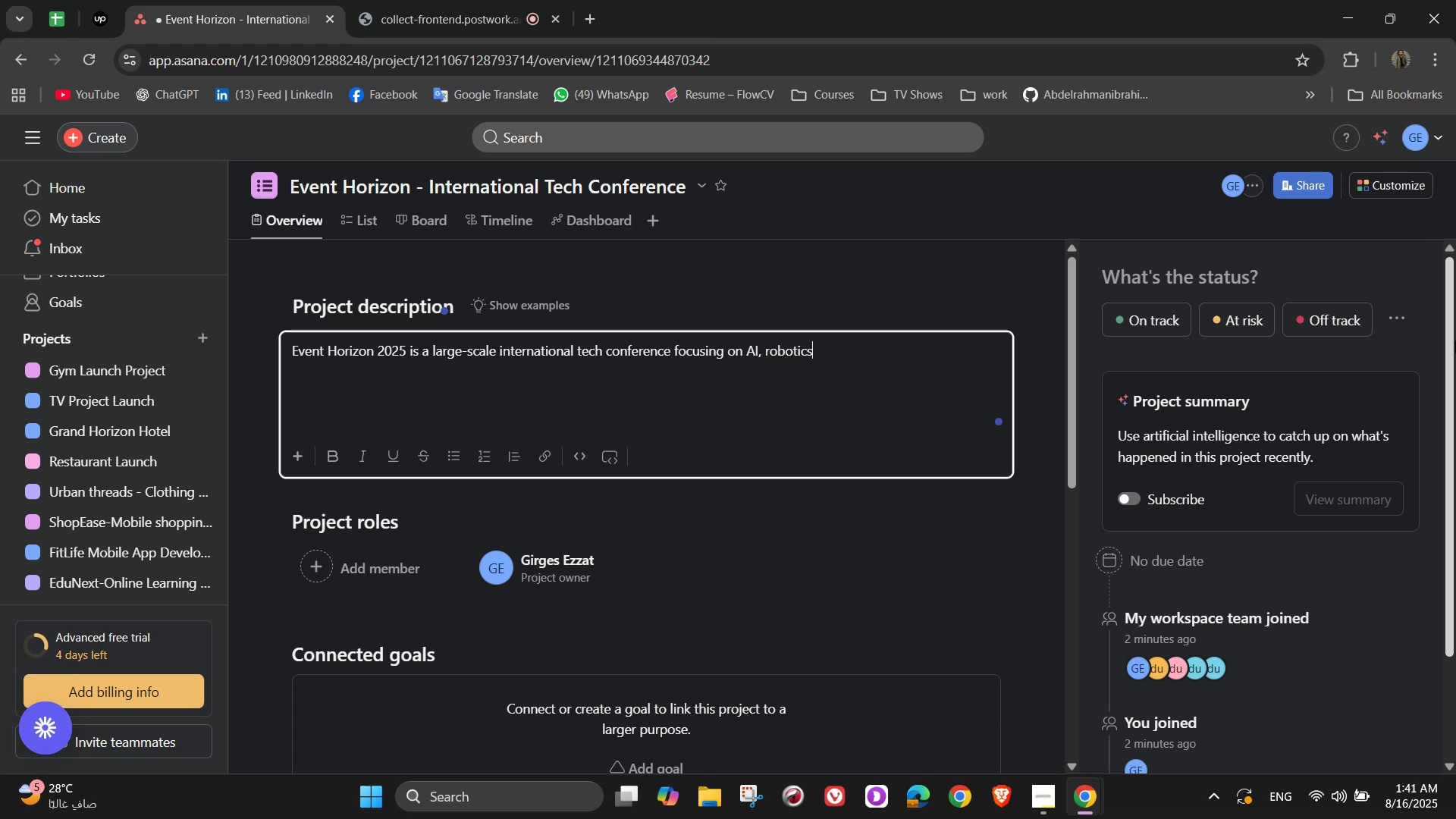 
type(, greem)
key(Backspace)
type(n )
 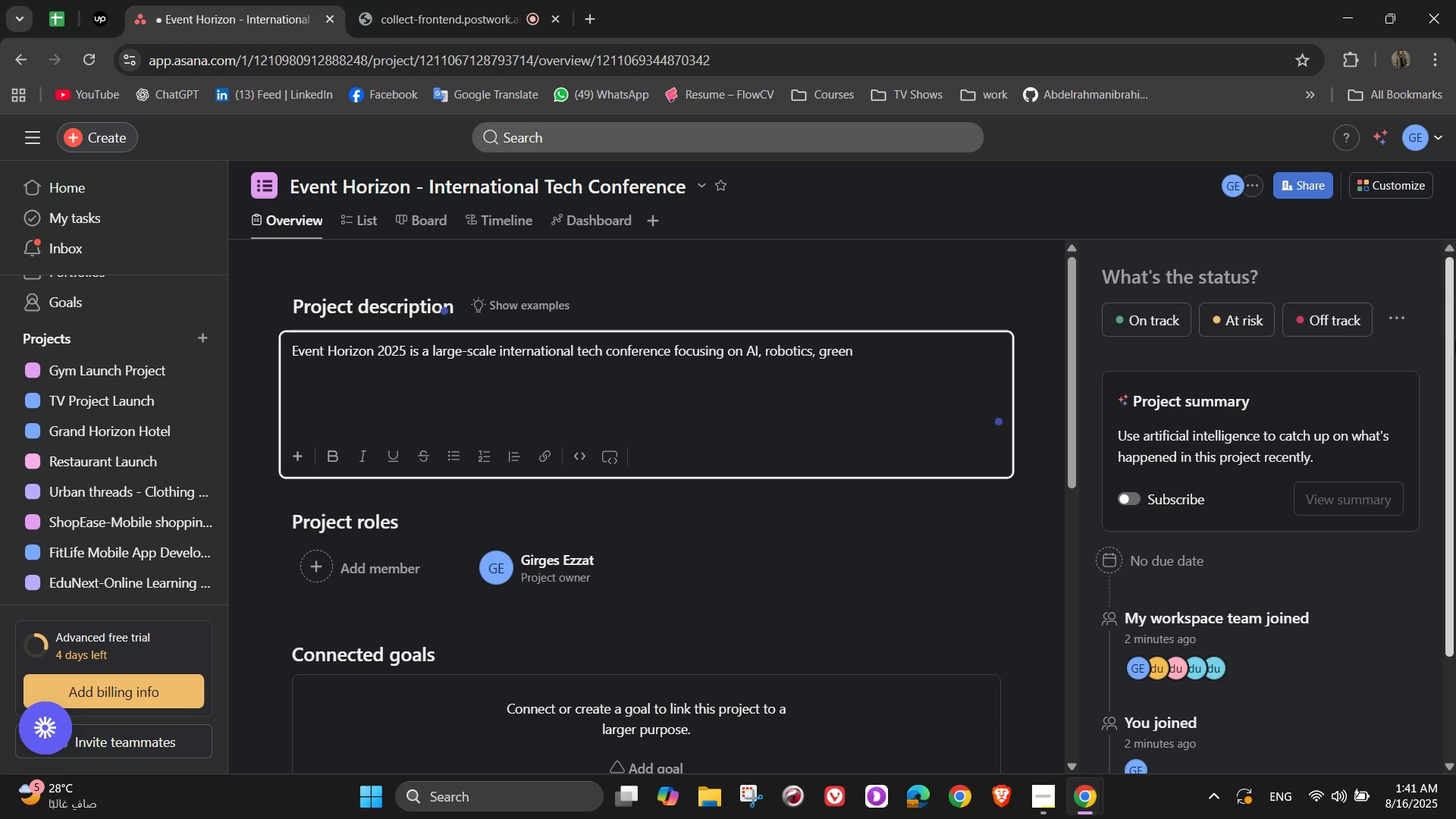 
wait(5.46)
 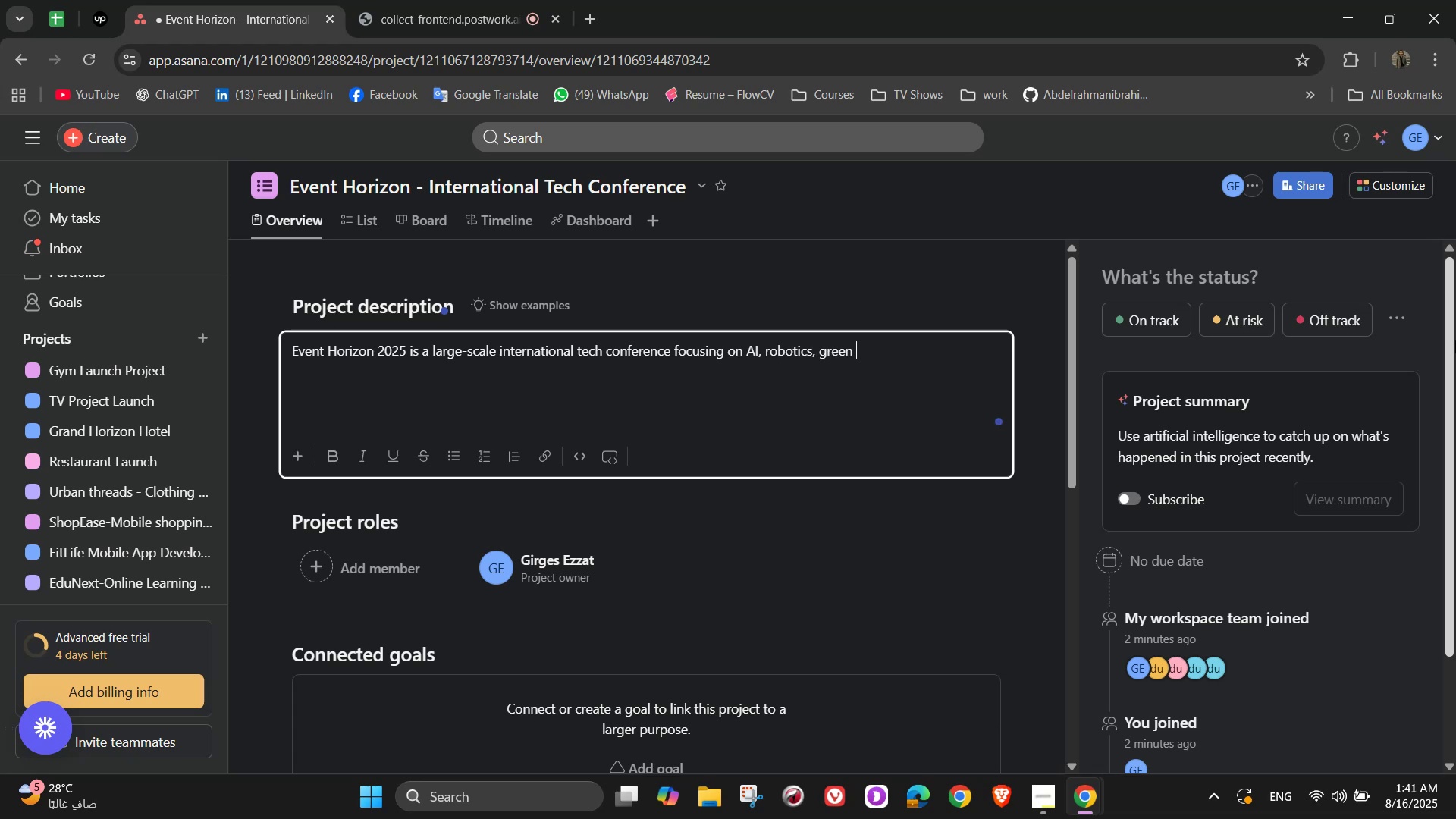 
type(te)
 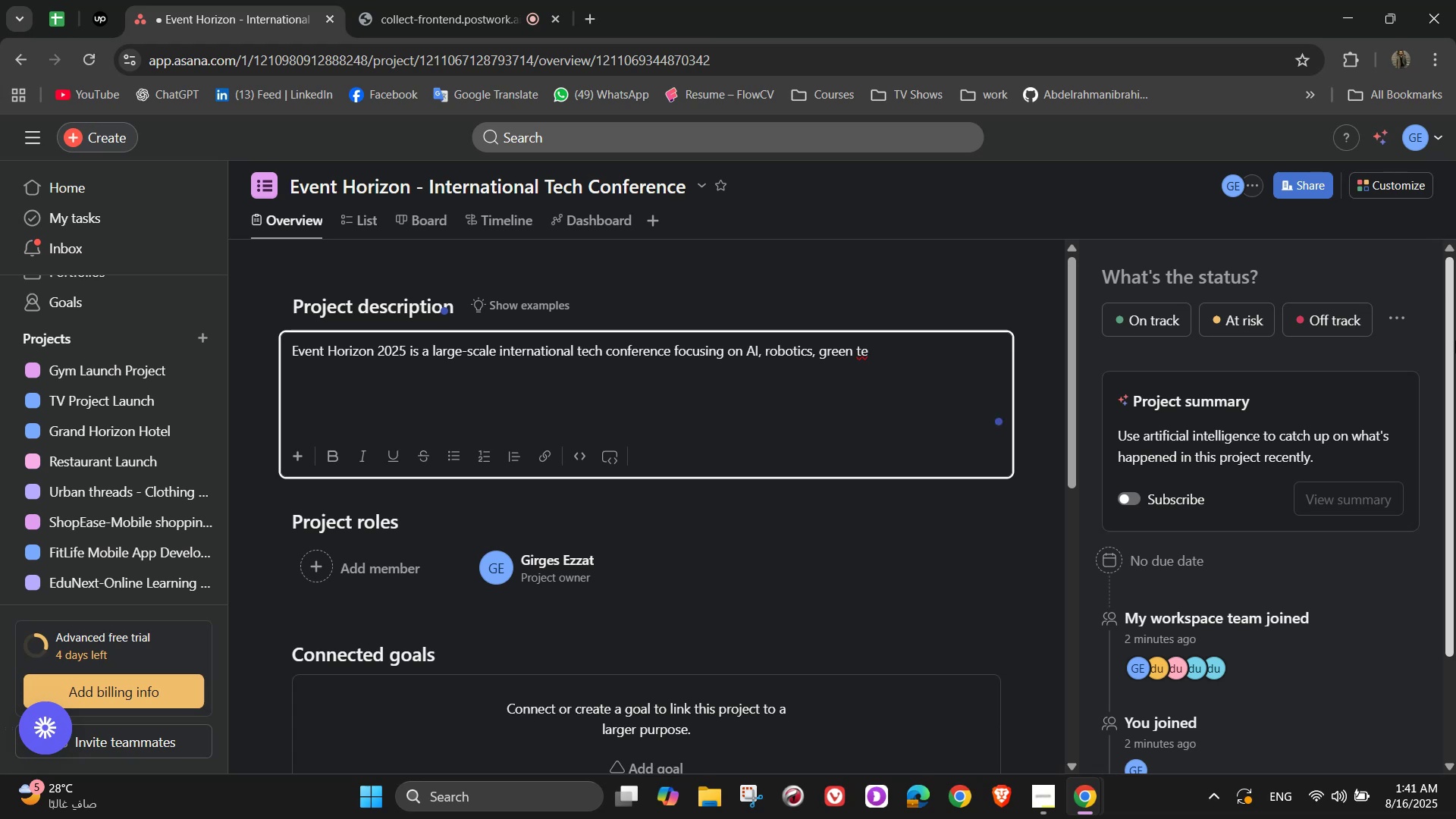 
type(chnology)
 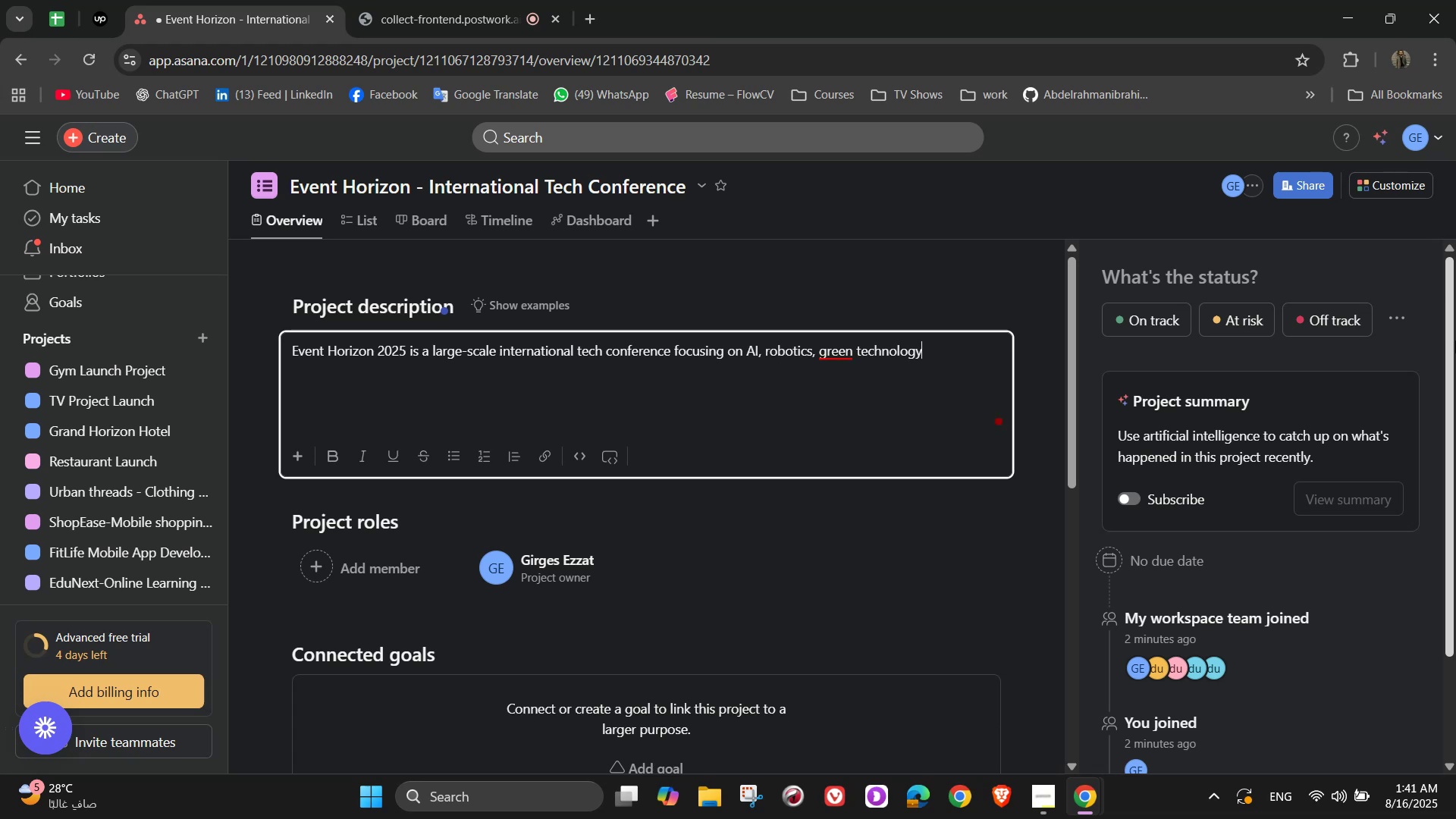 
type(, and innovation)
 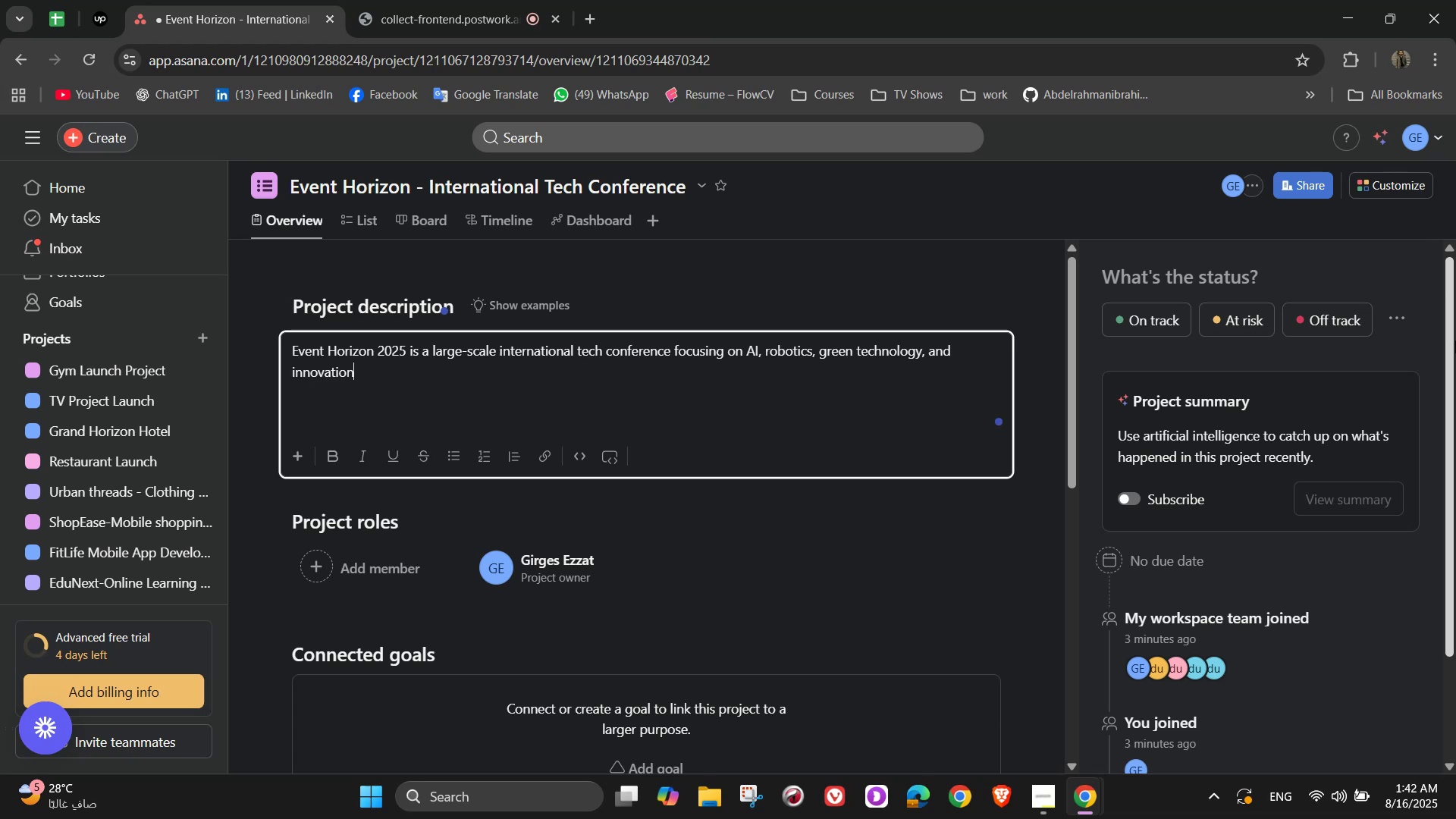 
type(. The project covers everything from venue )
 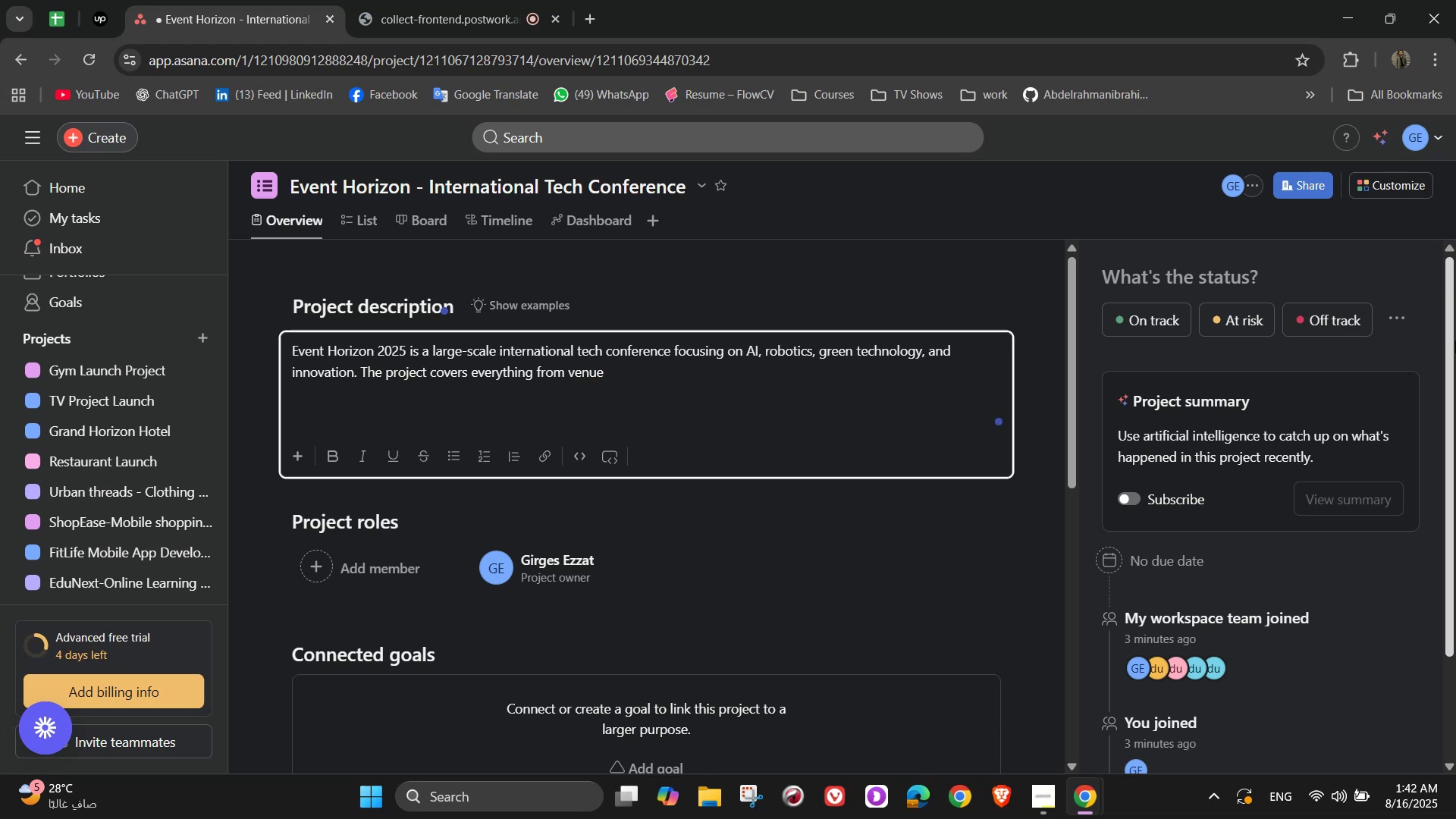 
type(booking )
 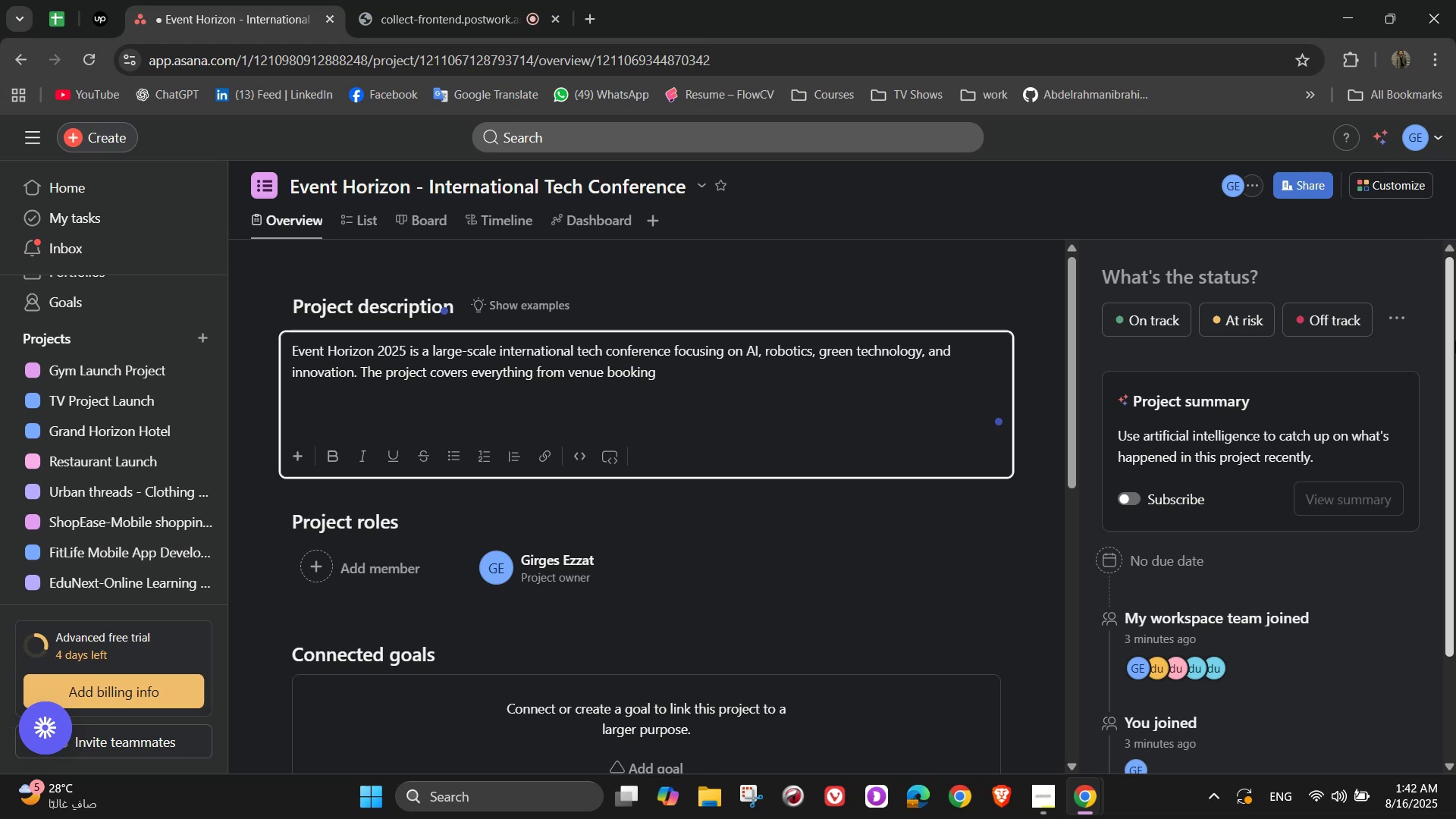 
wait(21.52)
 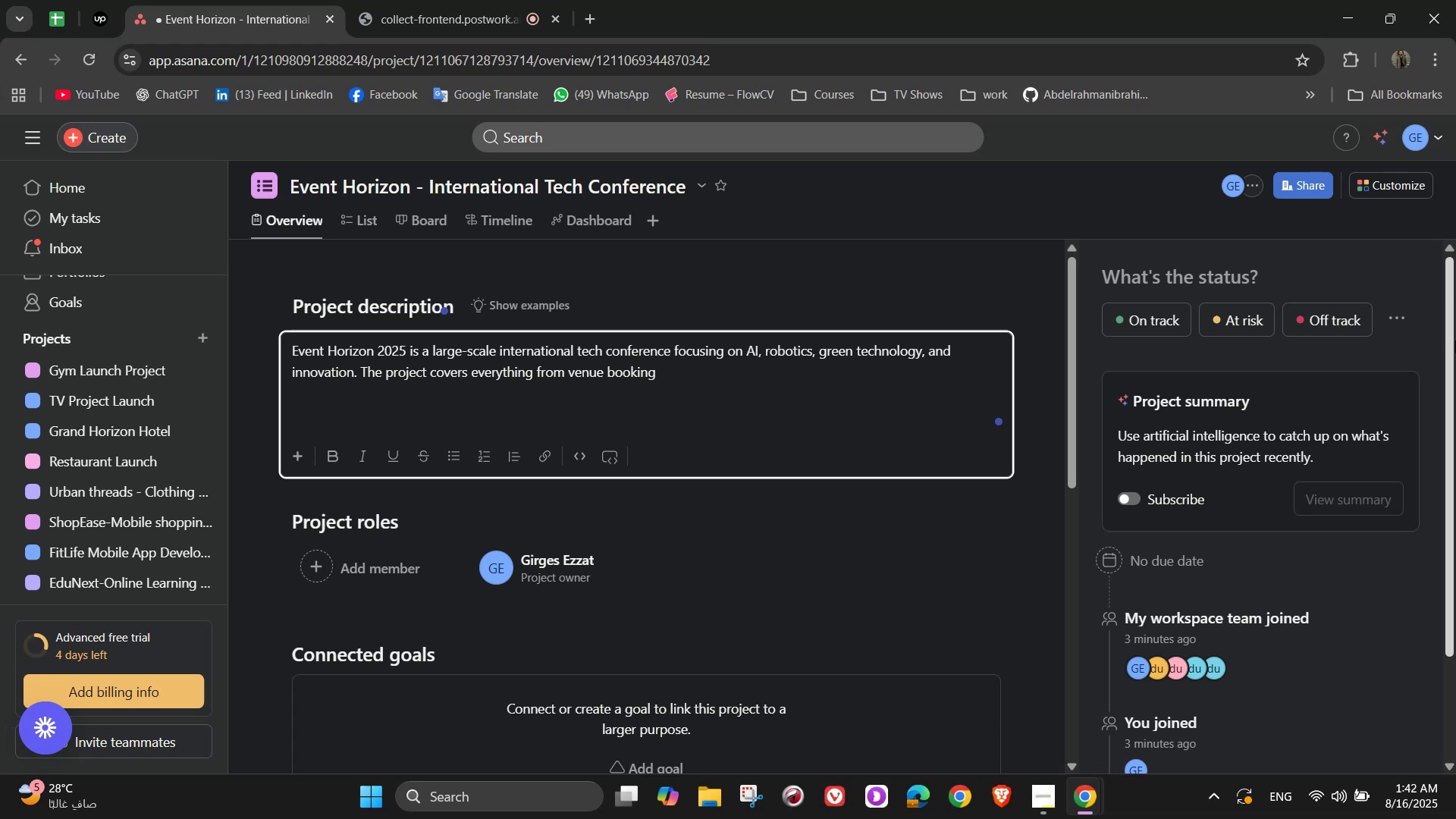 
type(to speaker coordination )
 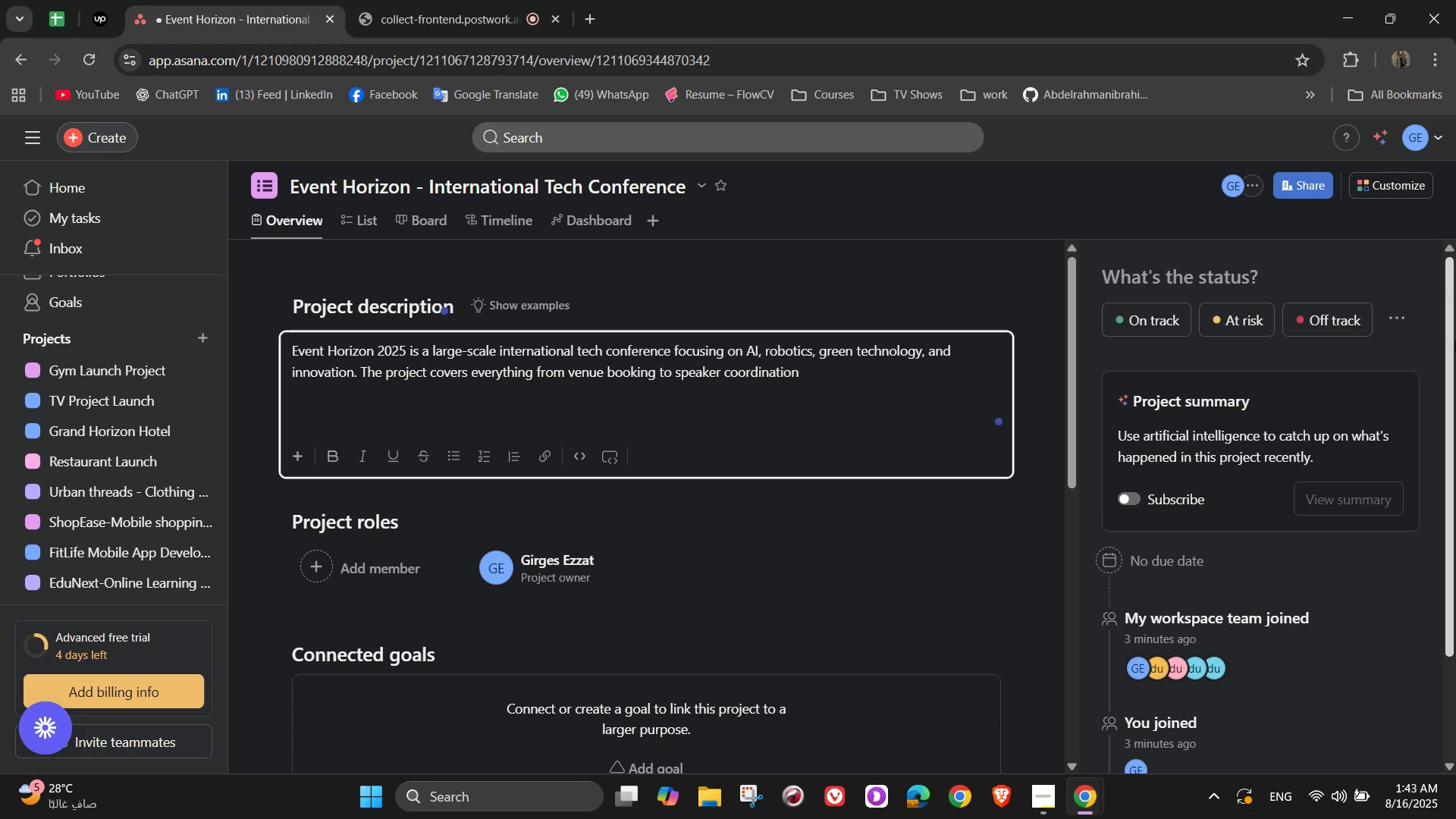 
wait(8.68)
 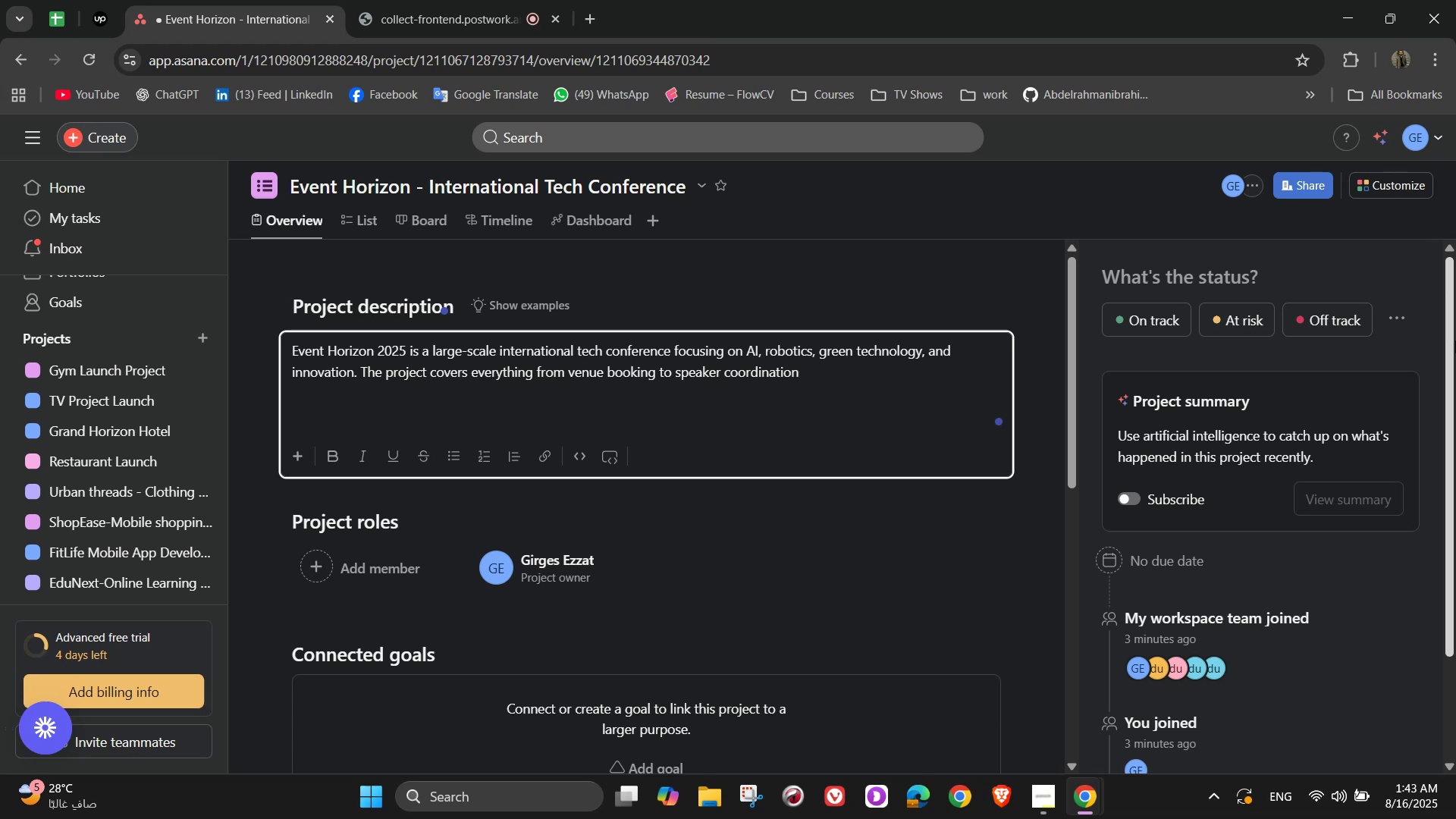 
key(Backspace)
type(, sponsorship)
 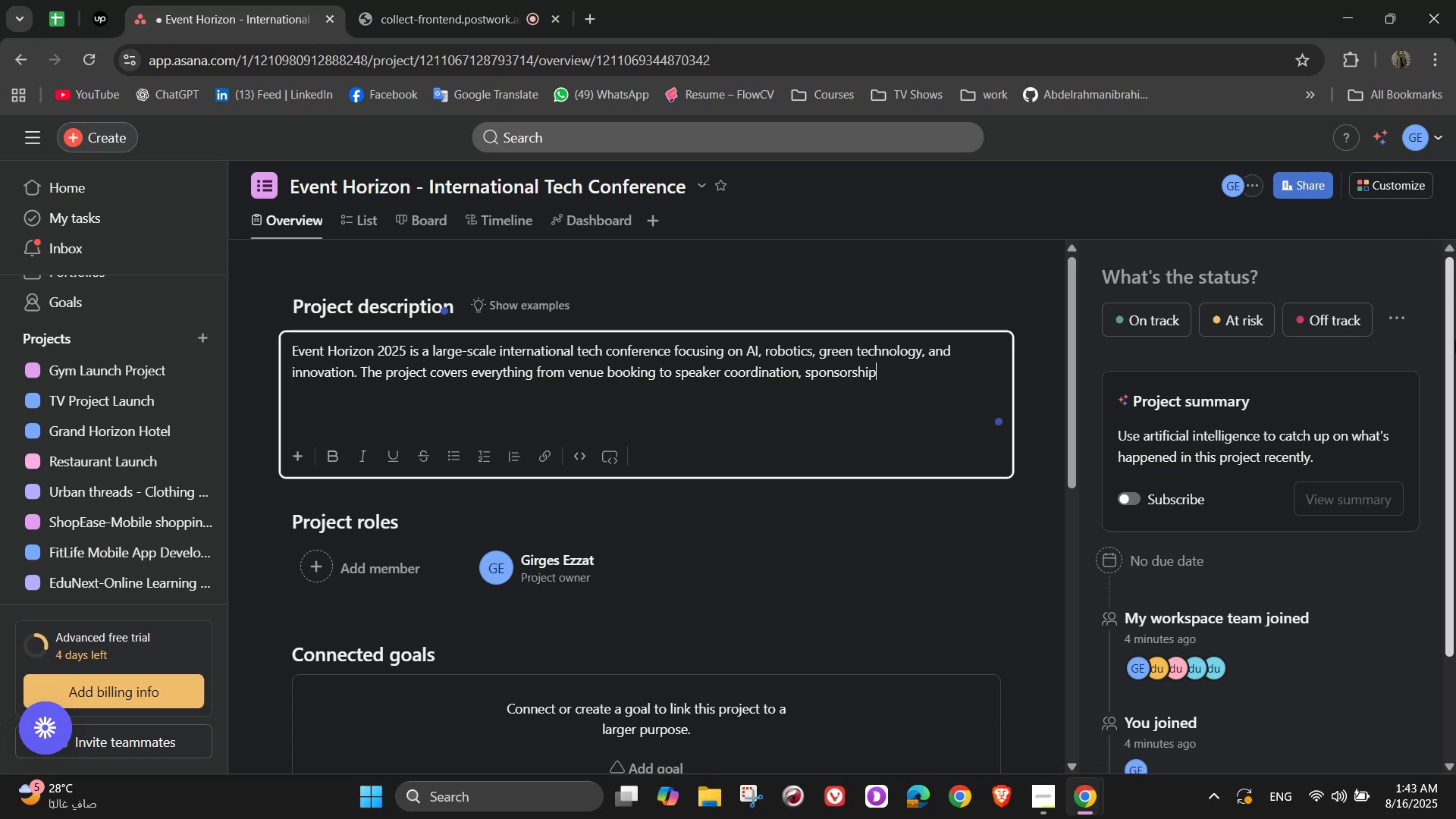 
type( qc)
key(Backspace)
key(Backspace)
type(acquisition )
key(Backspace)
type(, marketing )
key(Backspace)
type(, and post-event )
 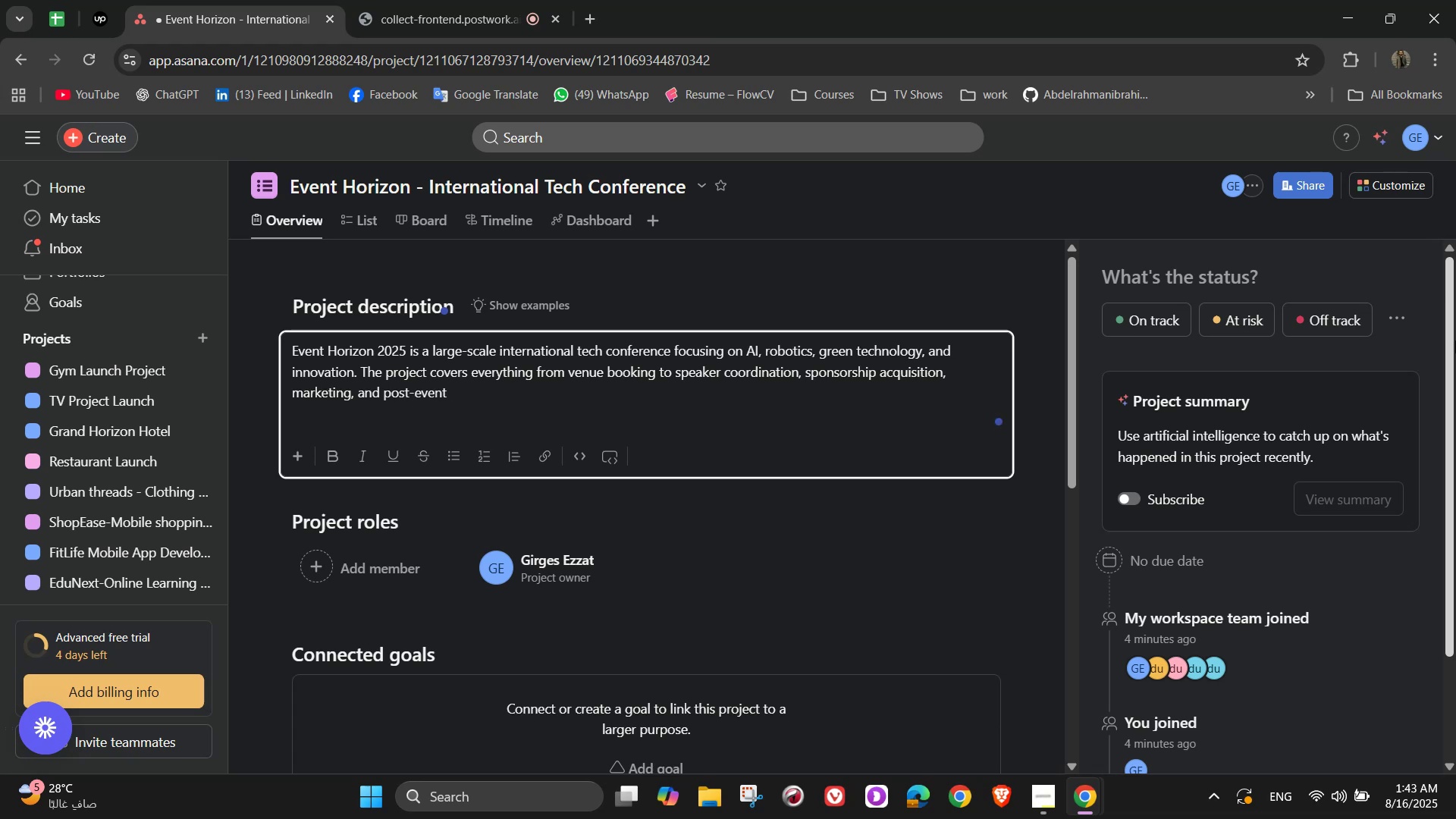 
wait(6.8)
 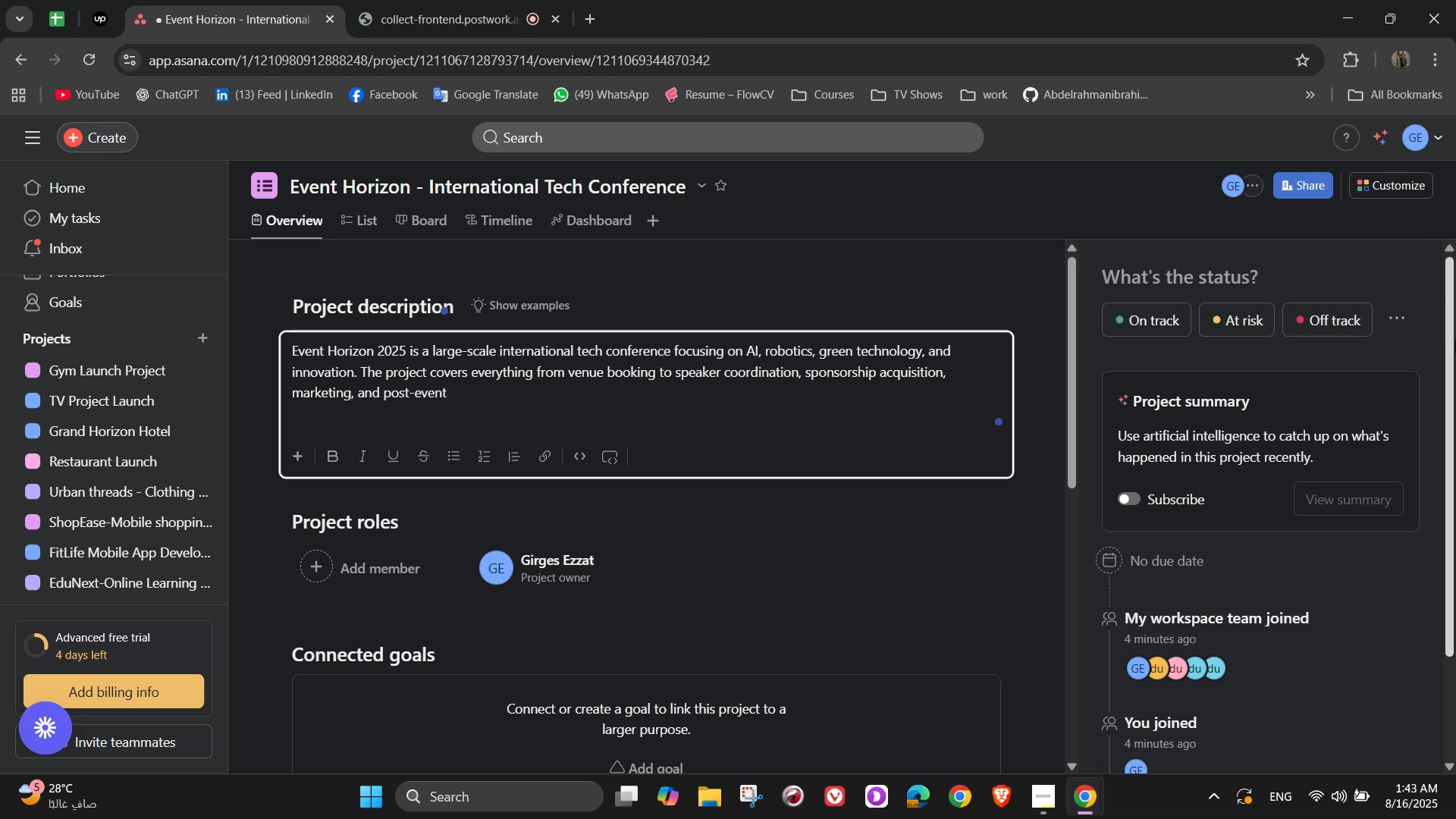 
type(analysis)
 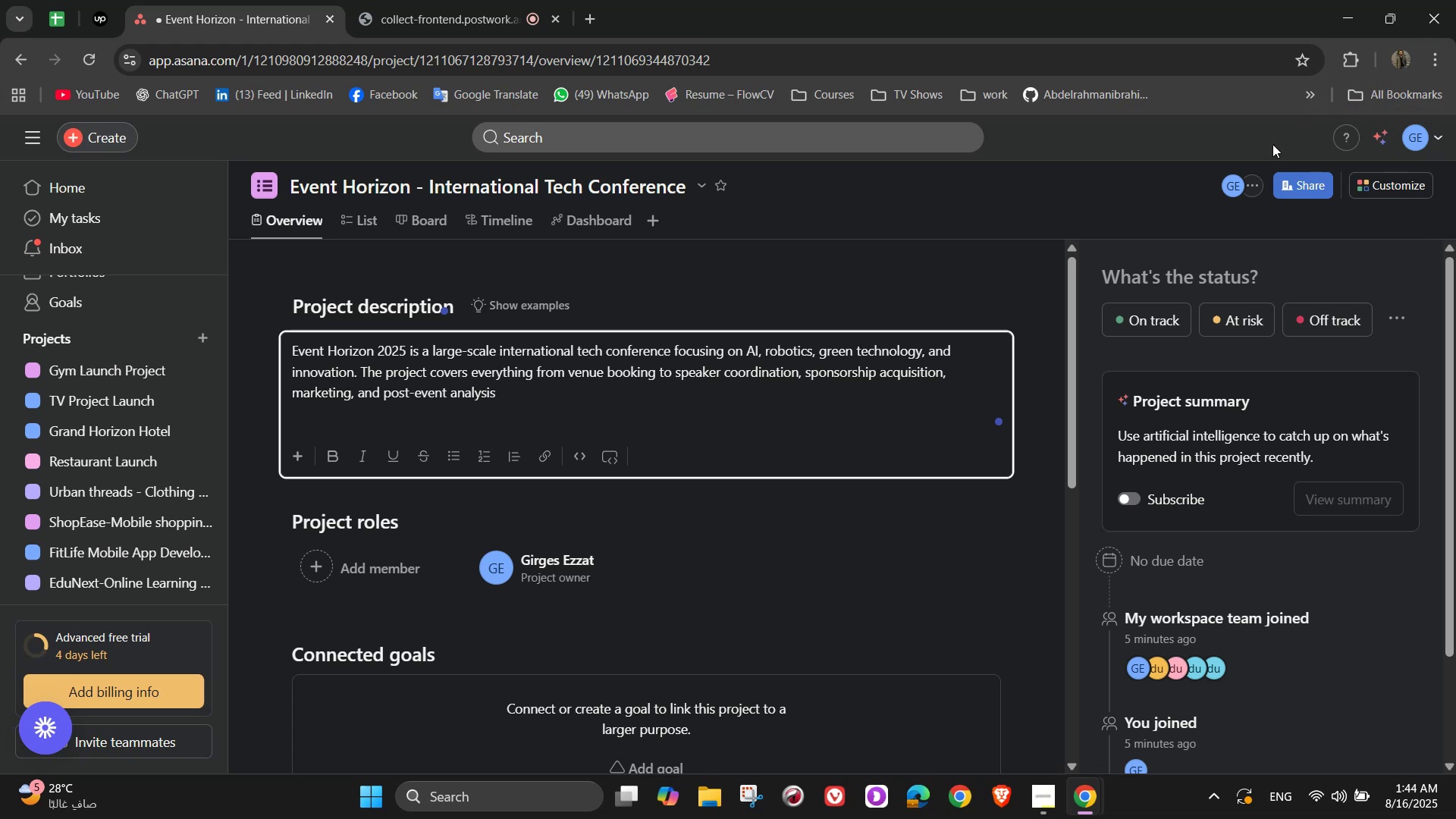 
wait(20.38)
 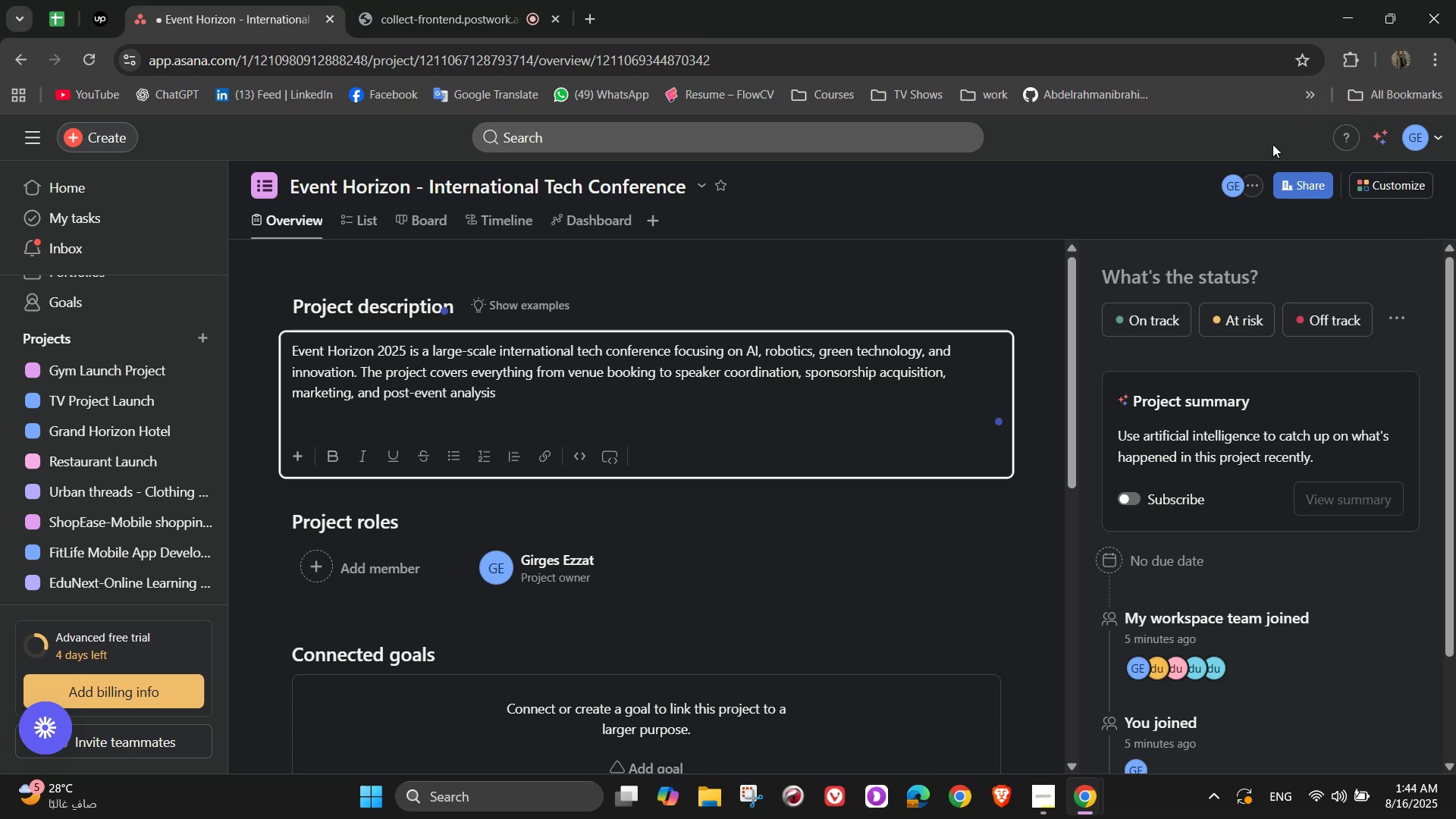 
scroll: coordinate [661, 689], scroll_direction: down, amount: 4.0
 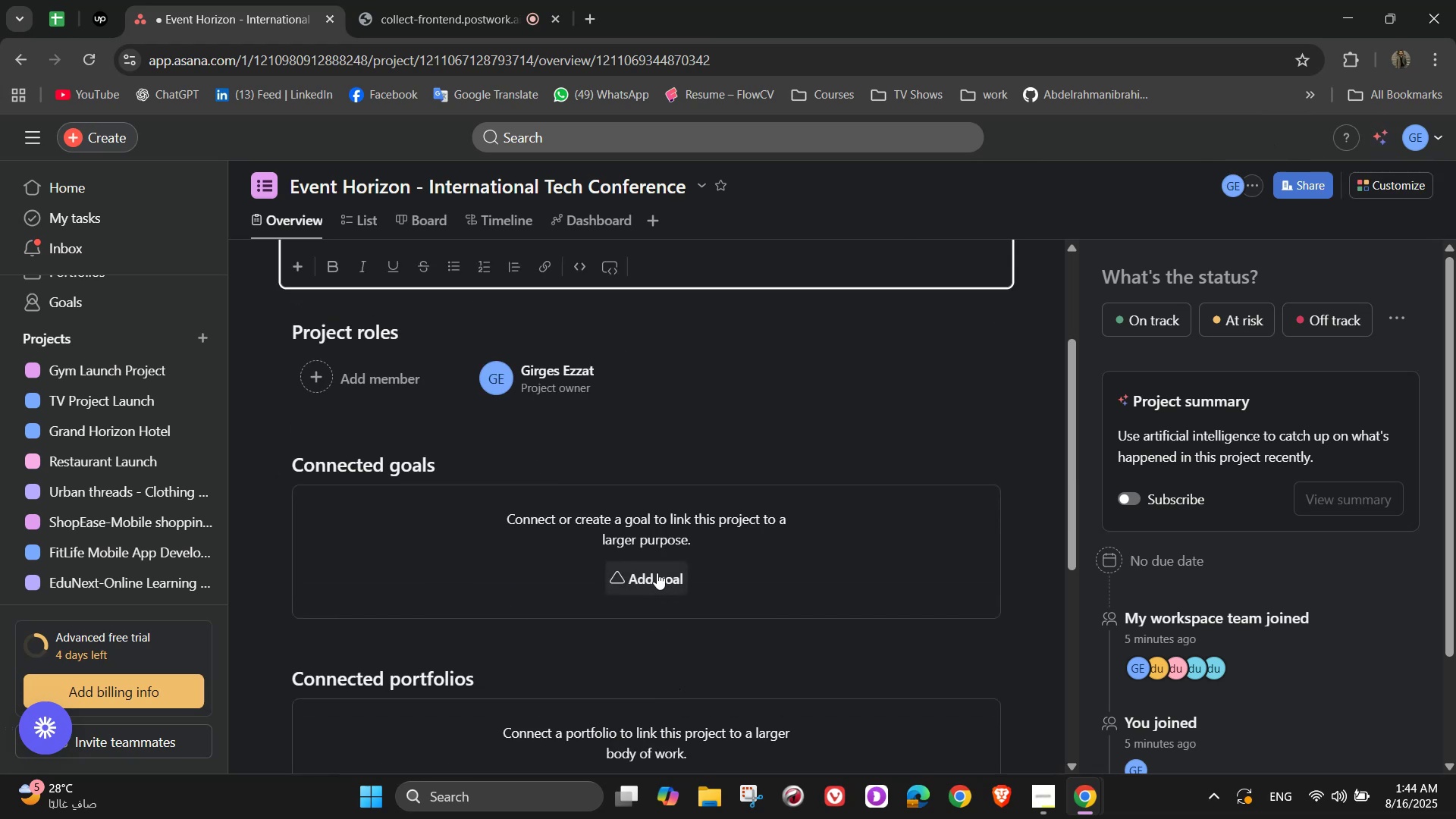 
left_click([656, 572])
 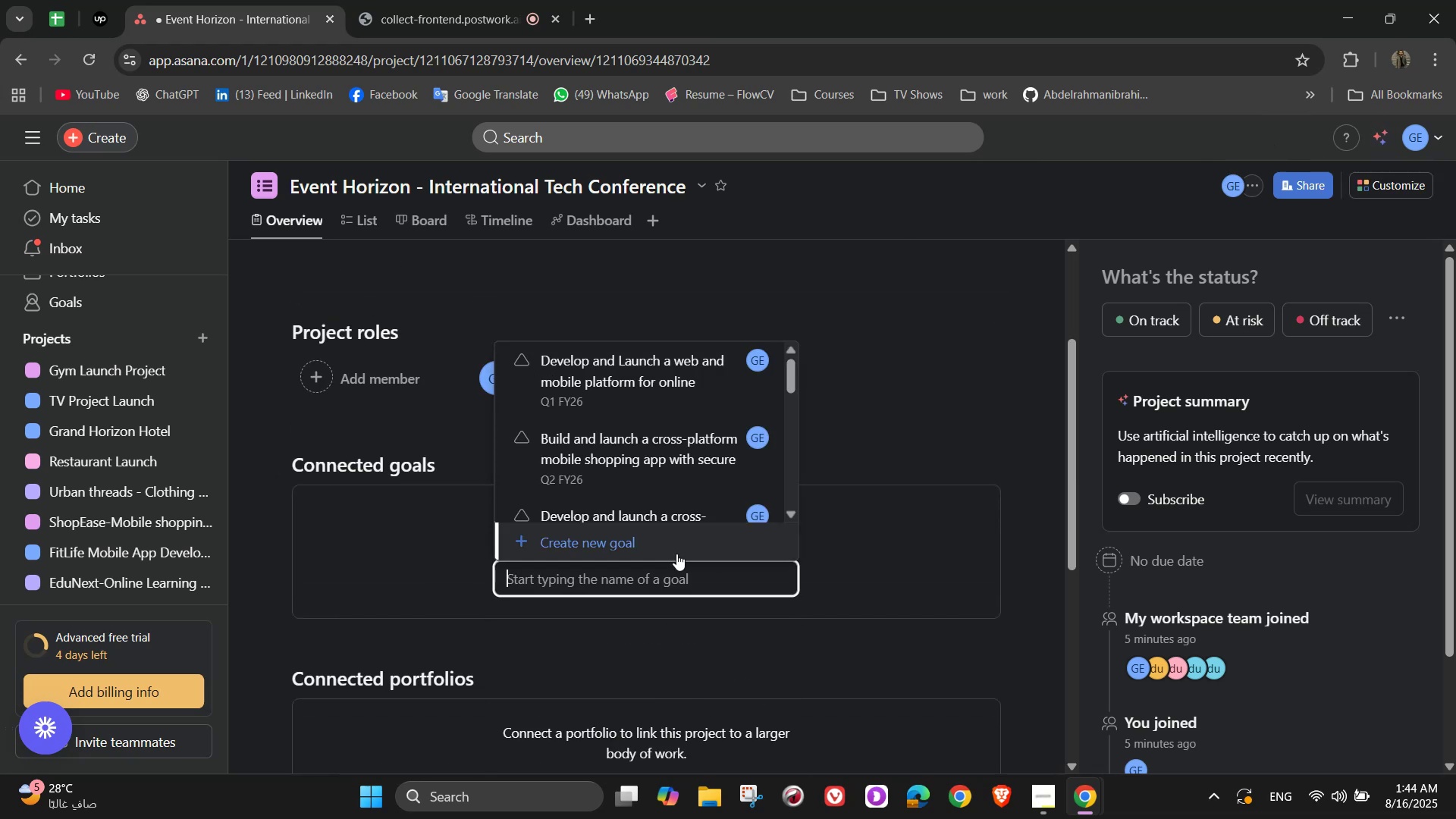 
left_click([639, 554])
 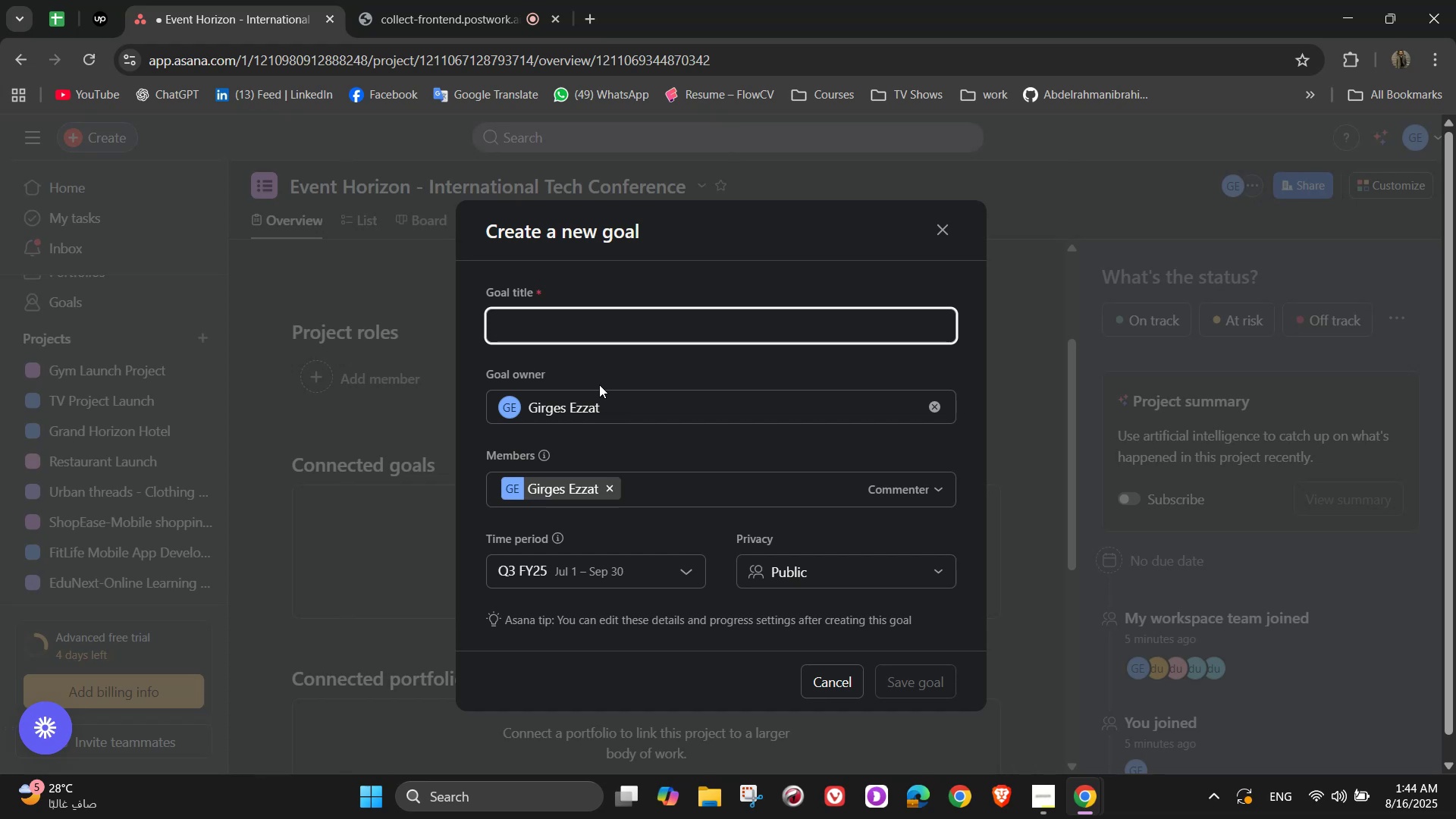 
wait(13.35)
 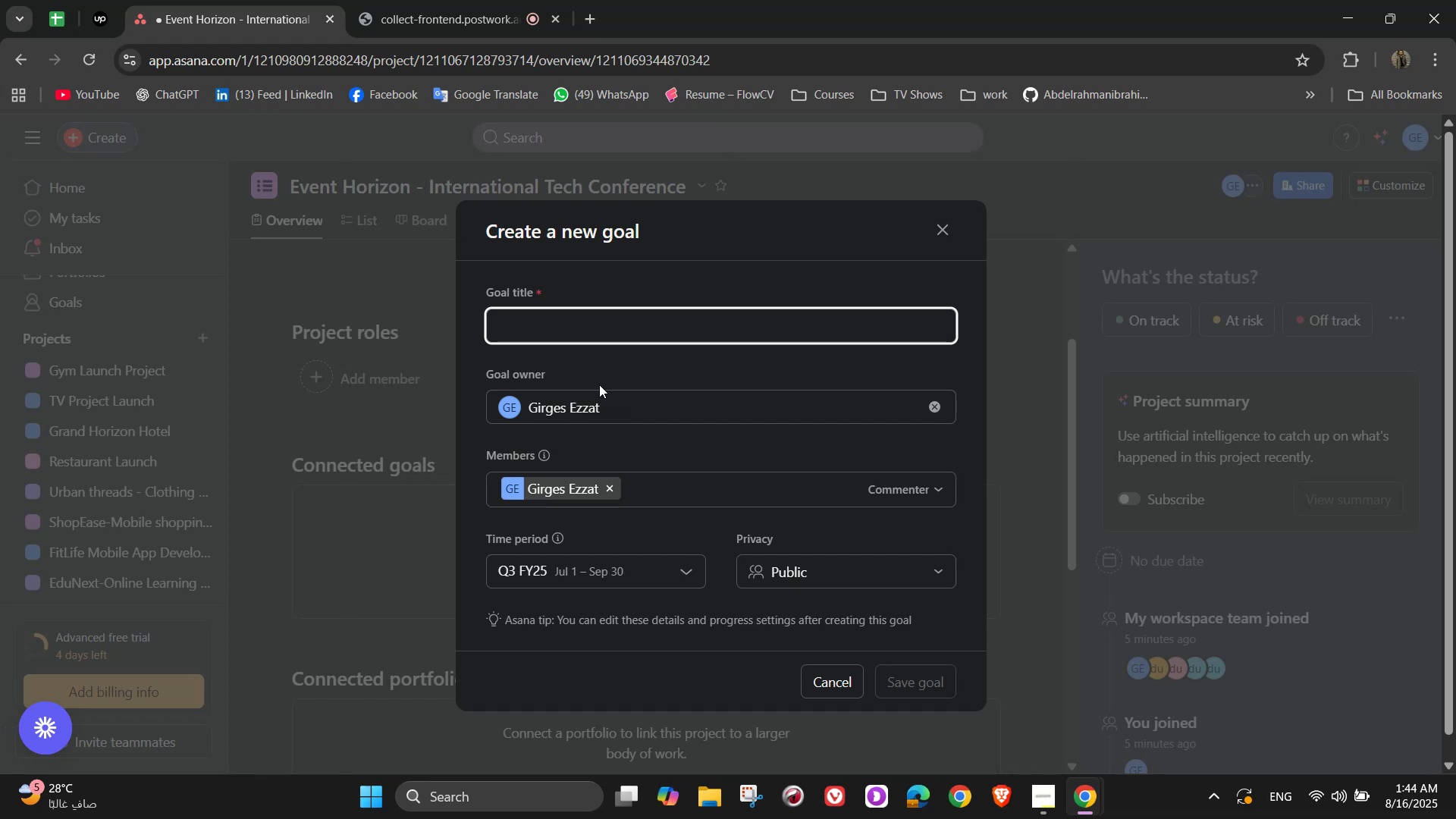 
type(Su)
key(Backspace)
key(Backspace)
key(Backspace)
type(Plan )
key(Backspace)
type(, p)
key(Backspace)
type(promote)
 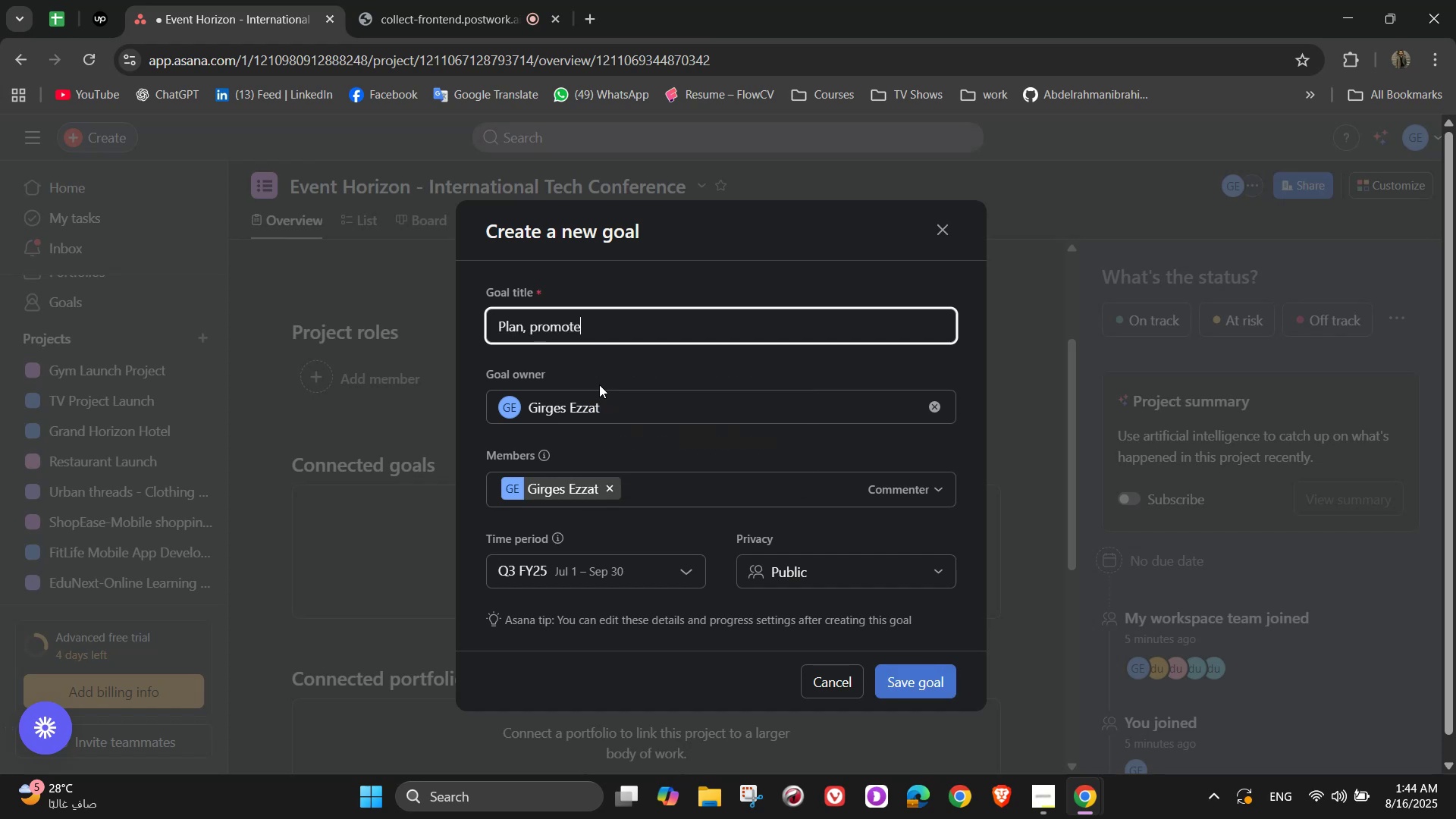 
type(, and execute a 3-days)
 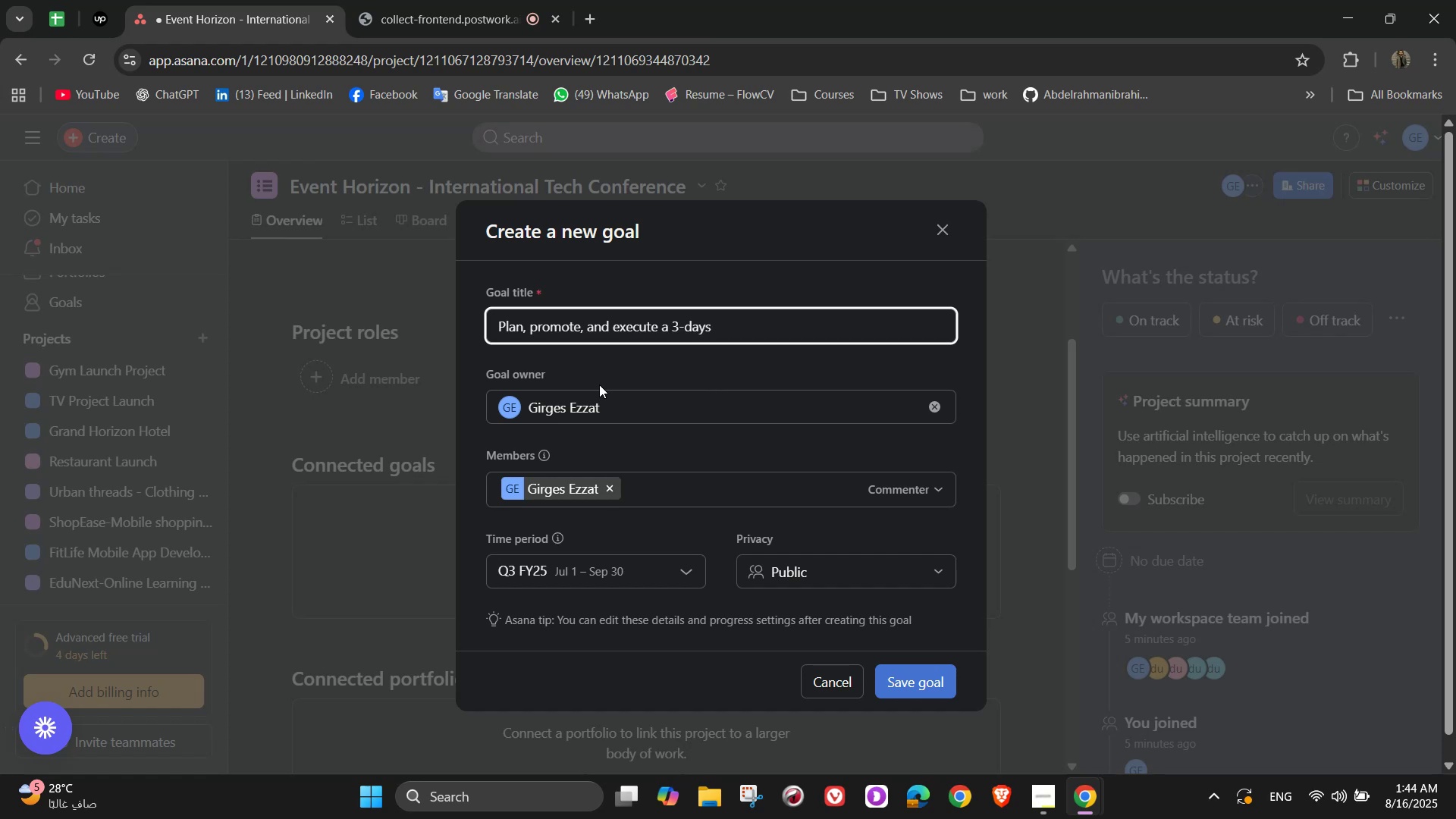 
wait(6.85)
 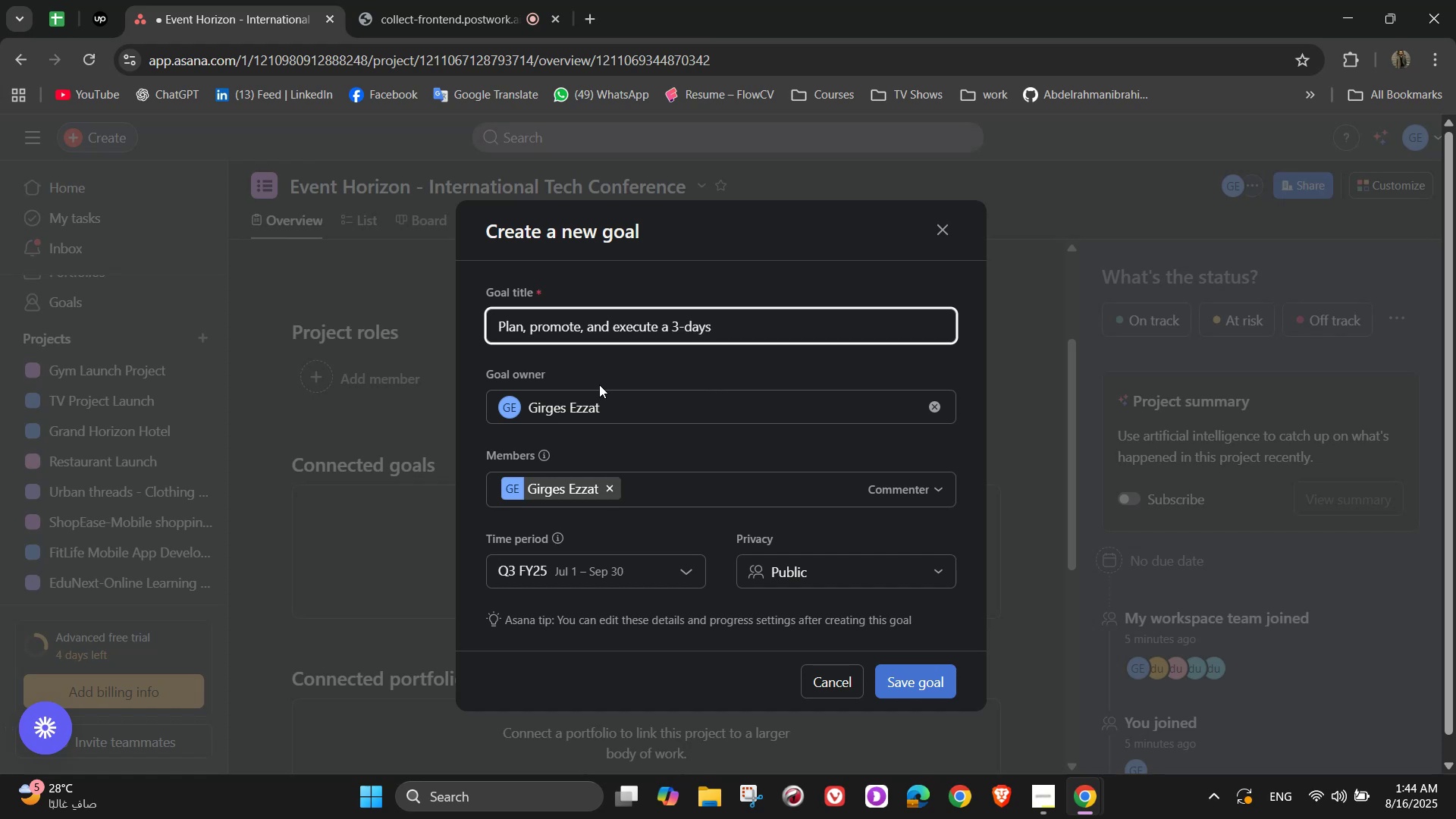 
type( global tech)
 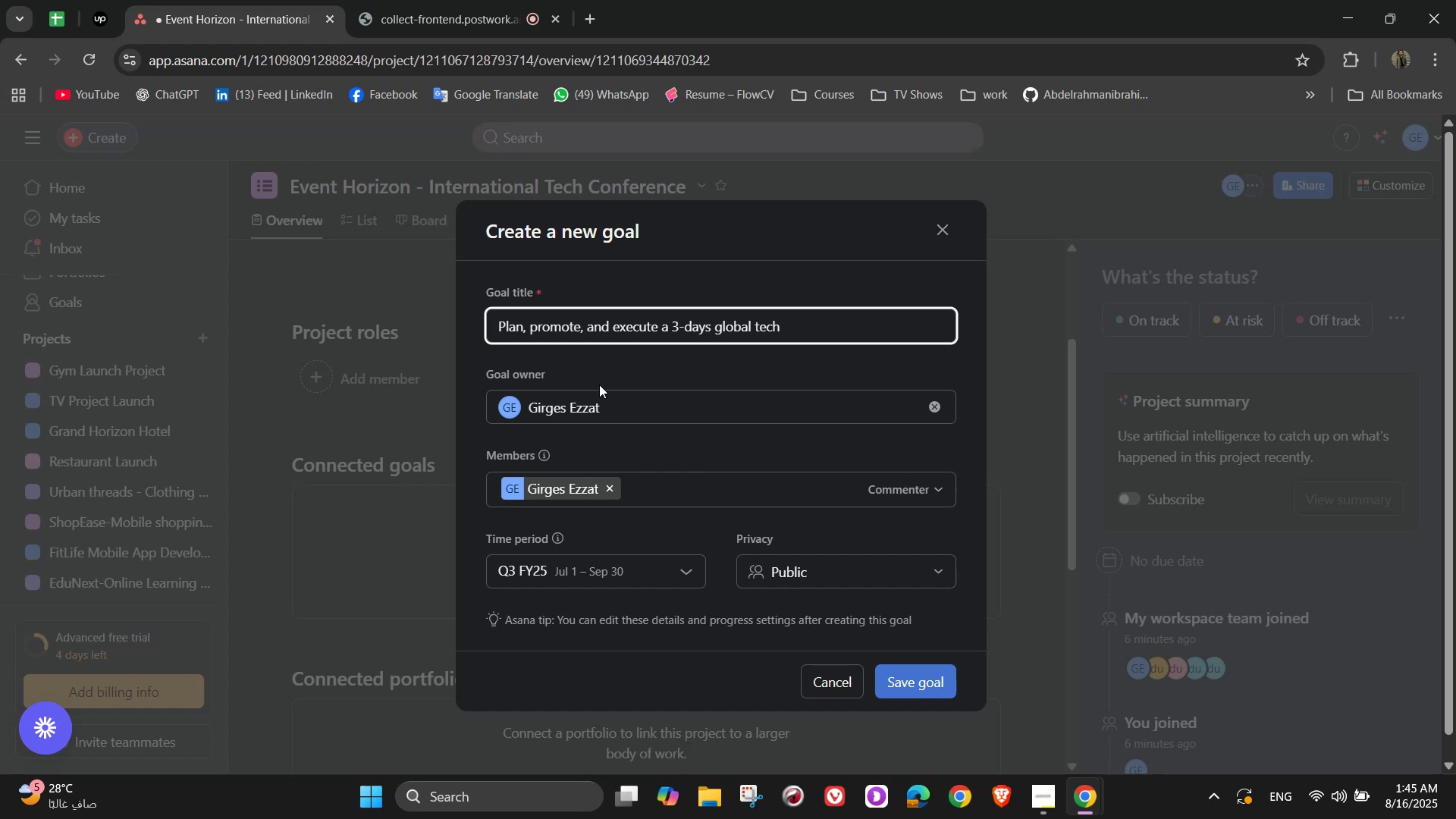 
wait(5.21)
 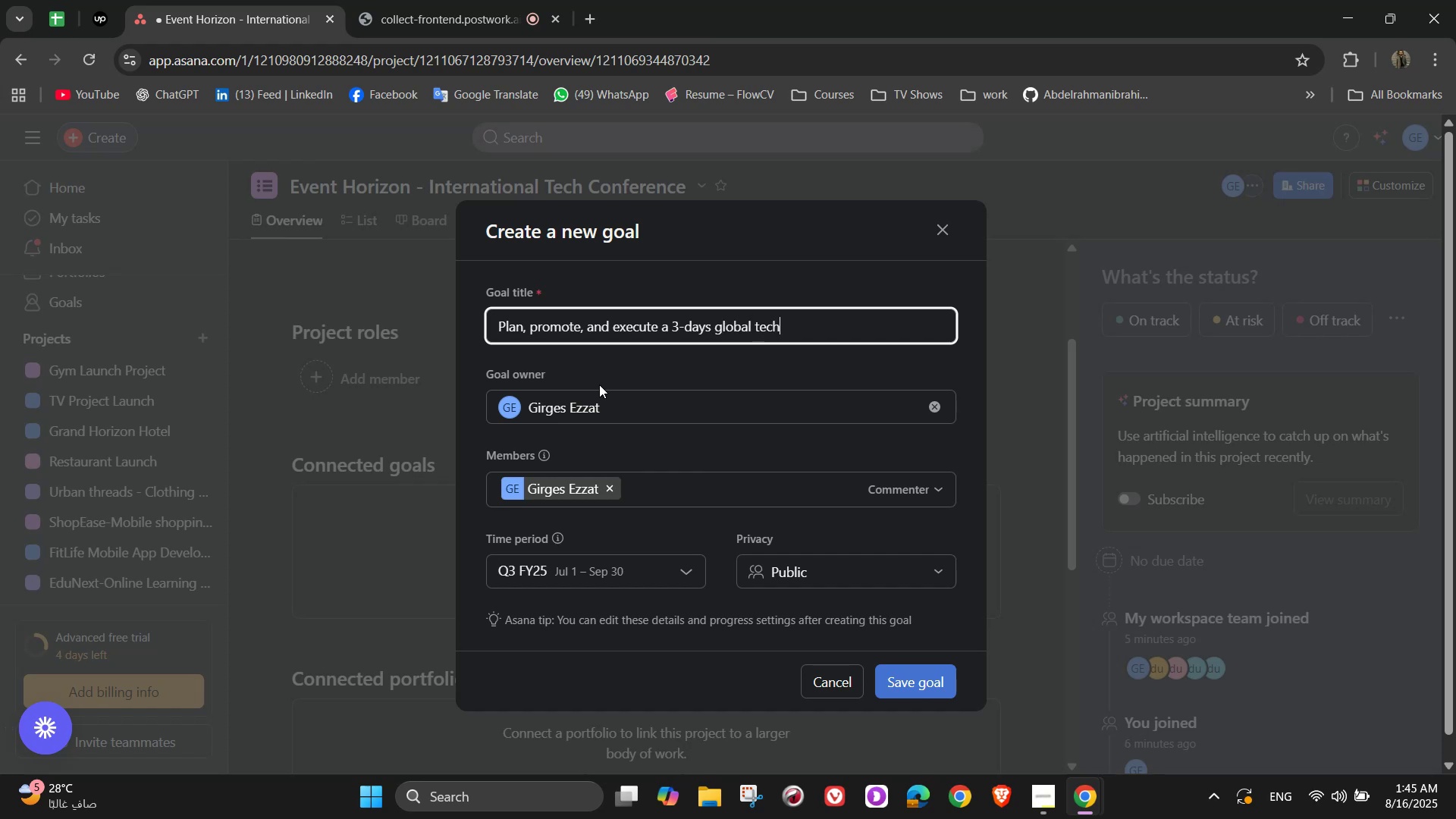 
type( conference)
 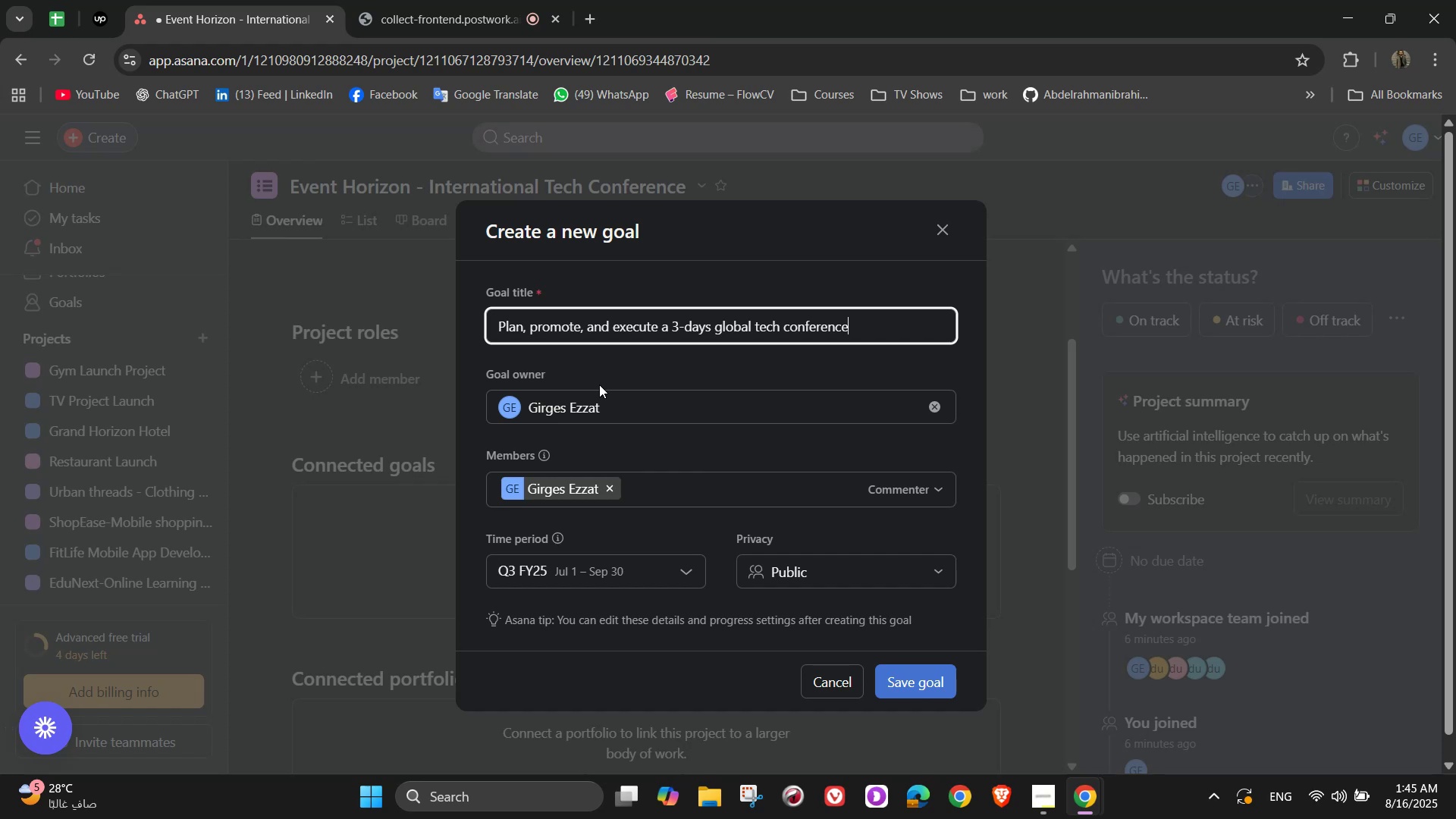 
type( attractig)
key(Backspace)
type(ng 5)
 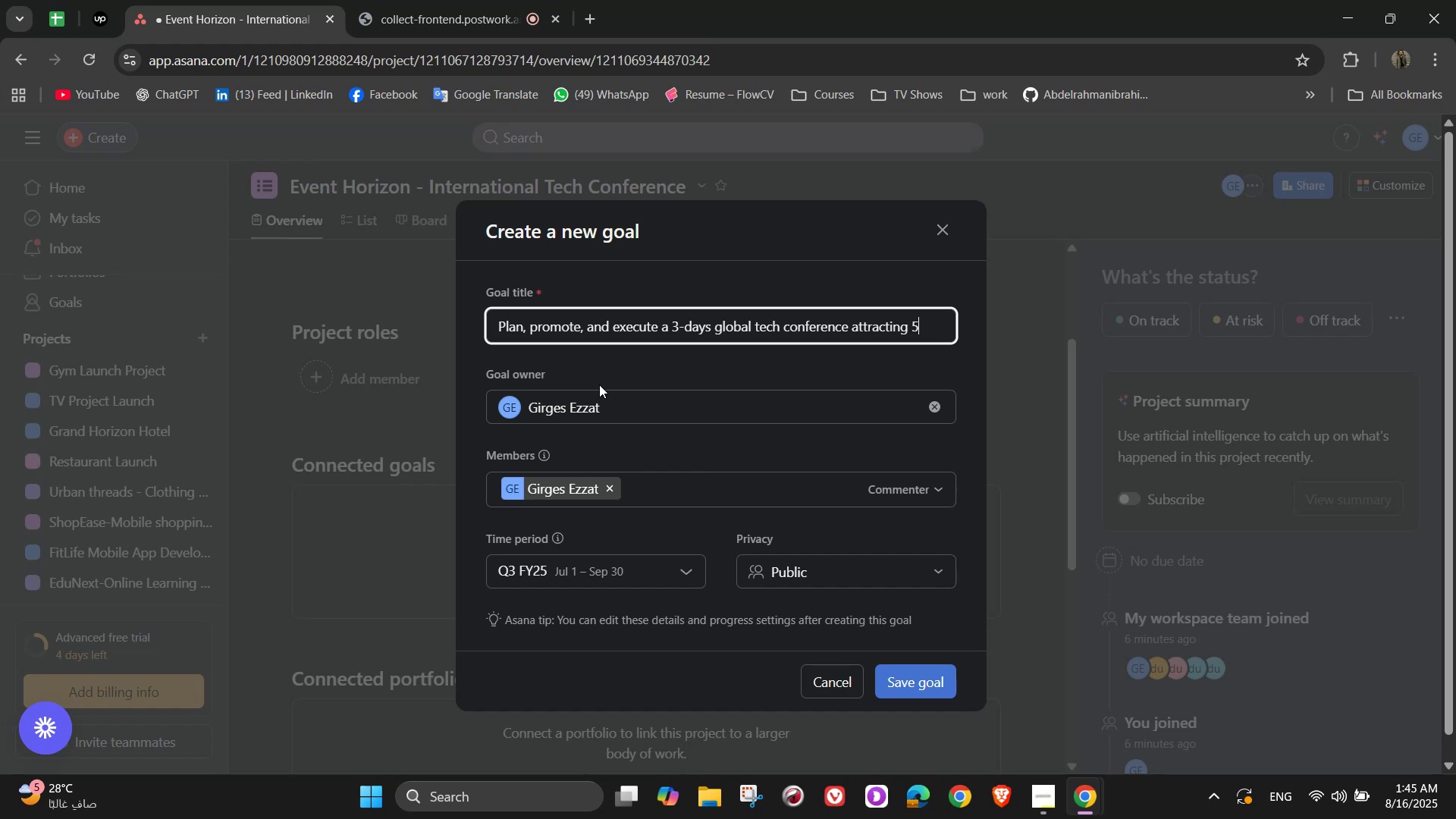 
key(Comma)
 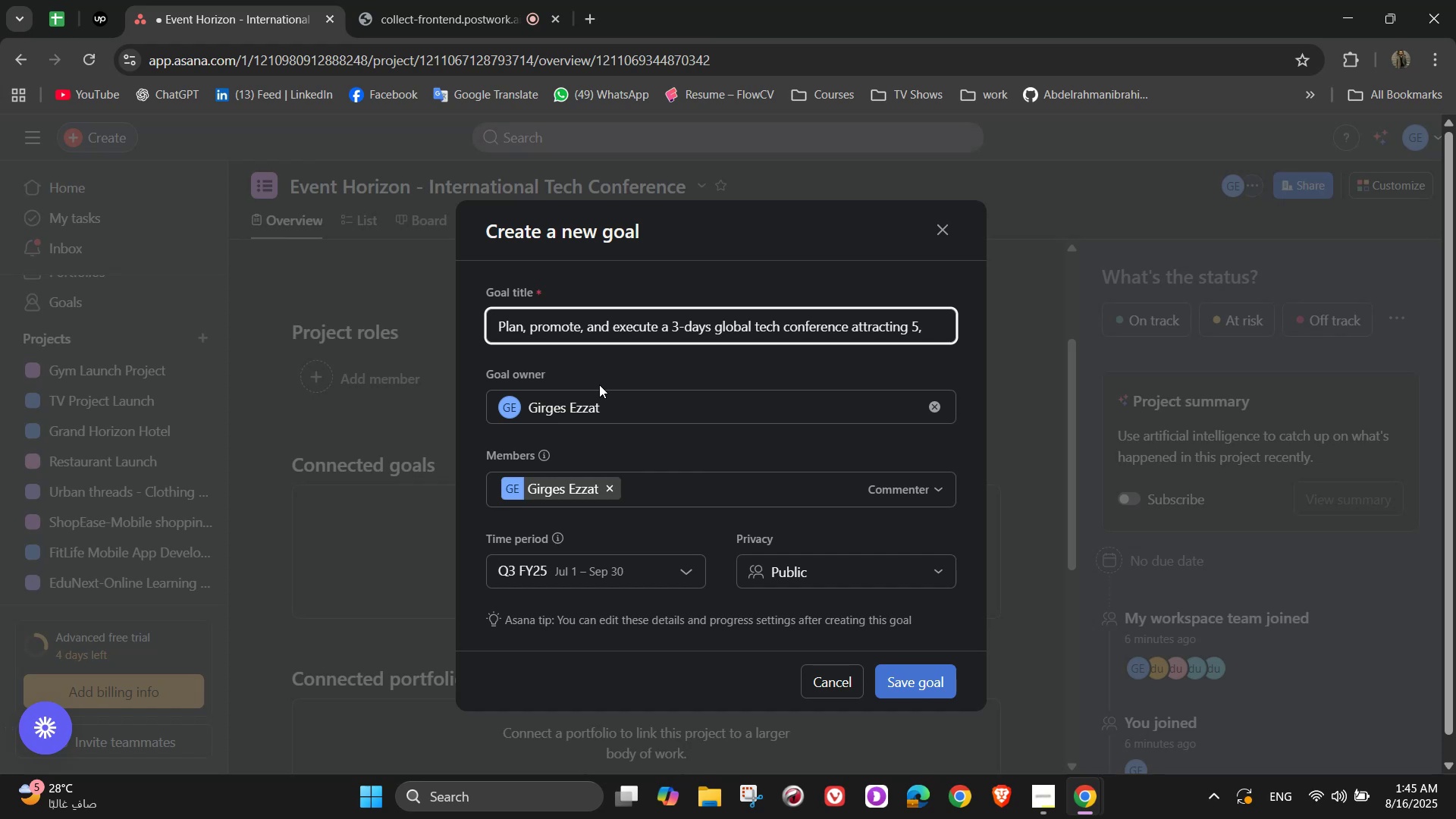 
key(Numpad0)
 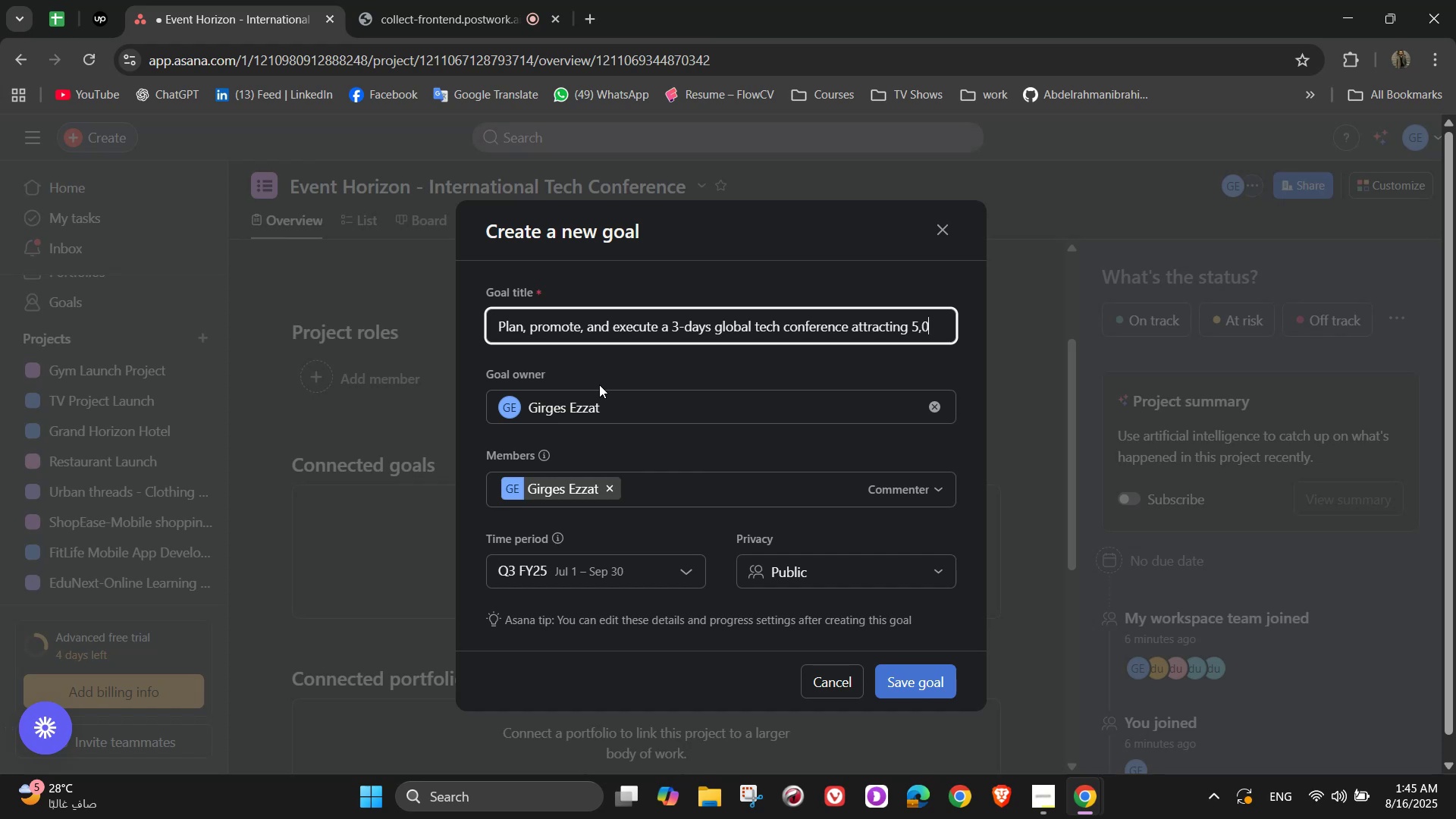 
key(Numpad0)
 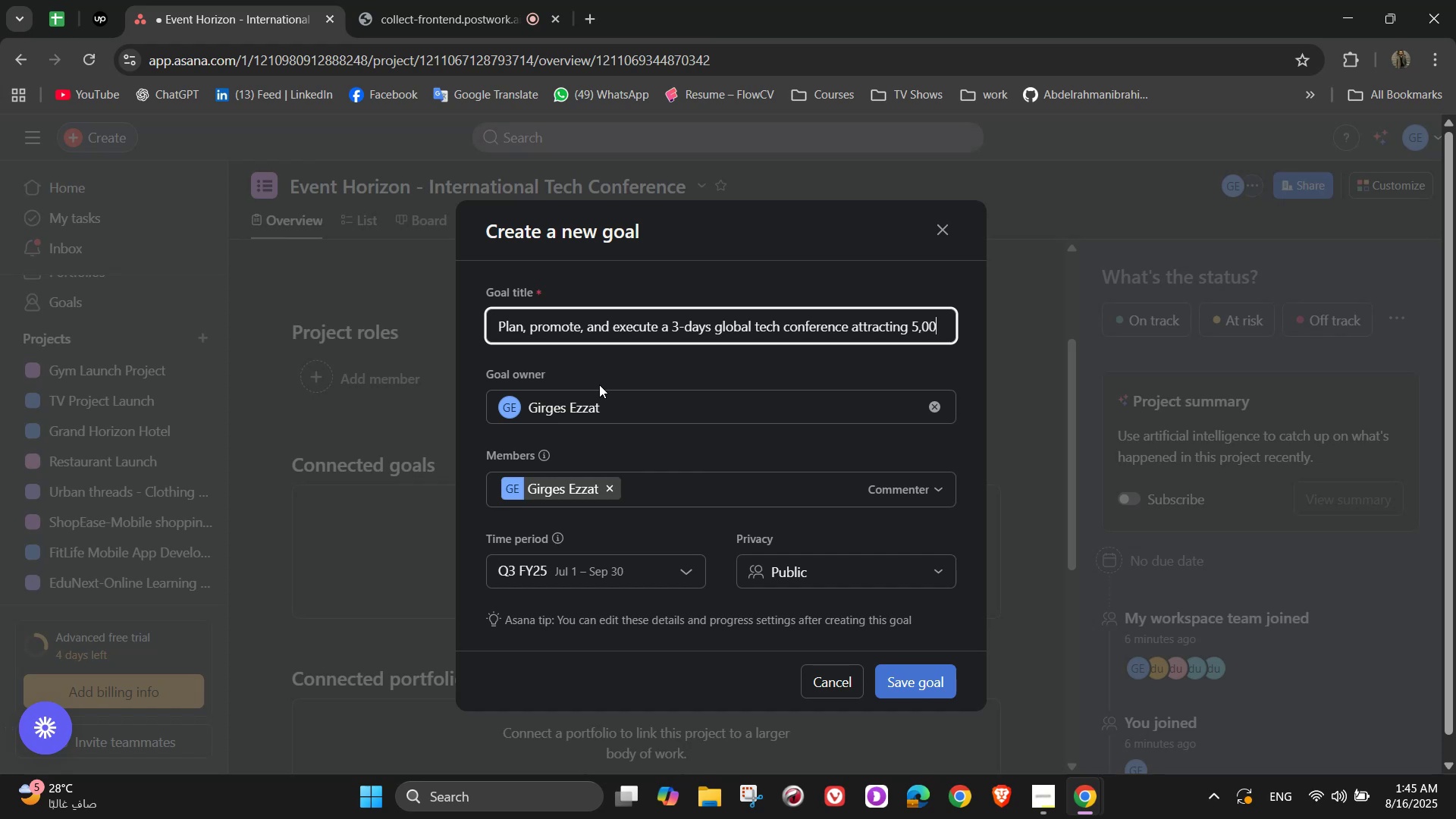 
key(Numpad0)
 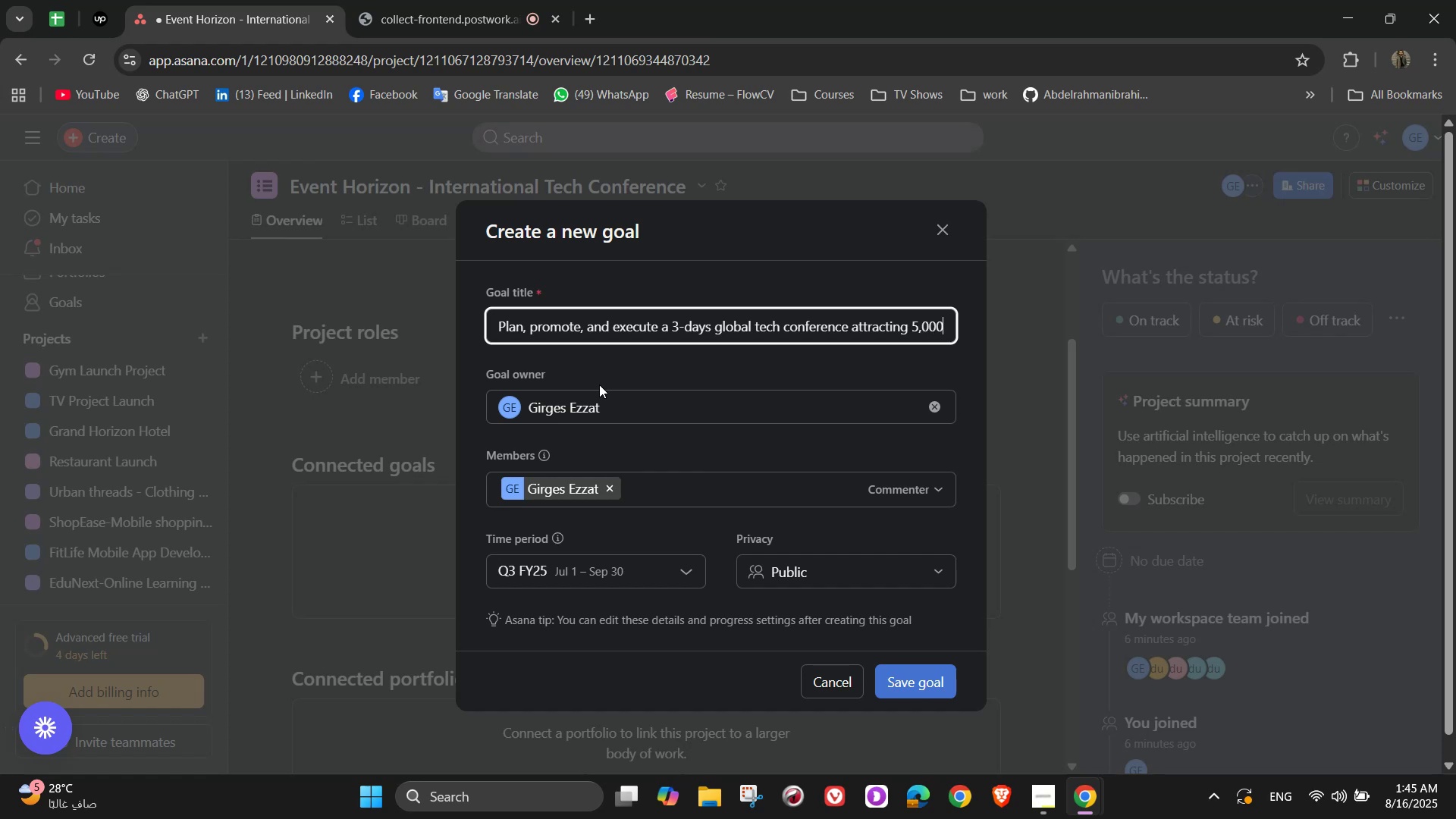 
key(NumpadAdd)
 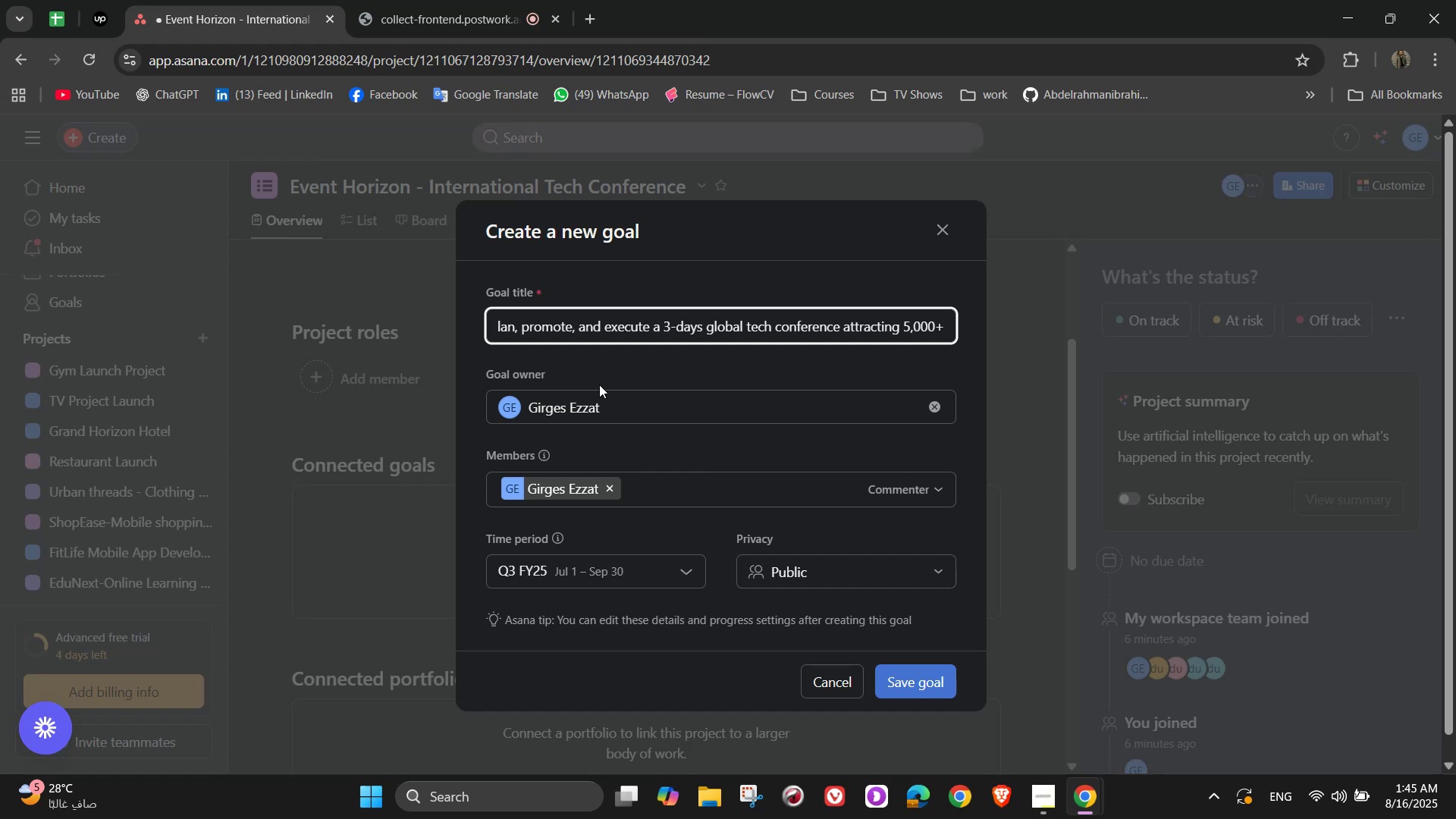 
wait(6.7)
 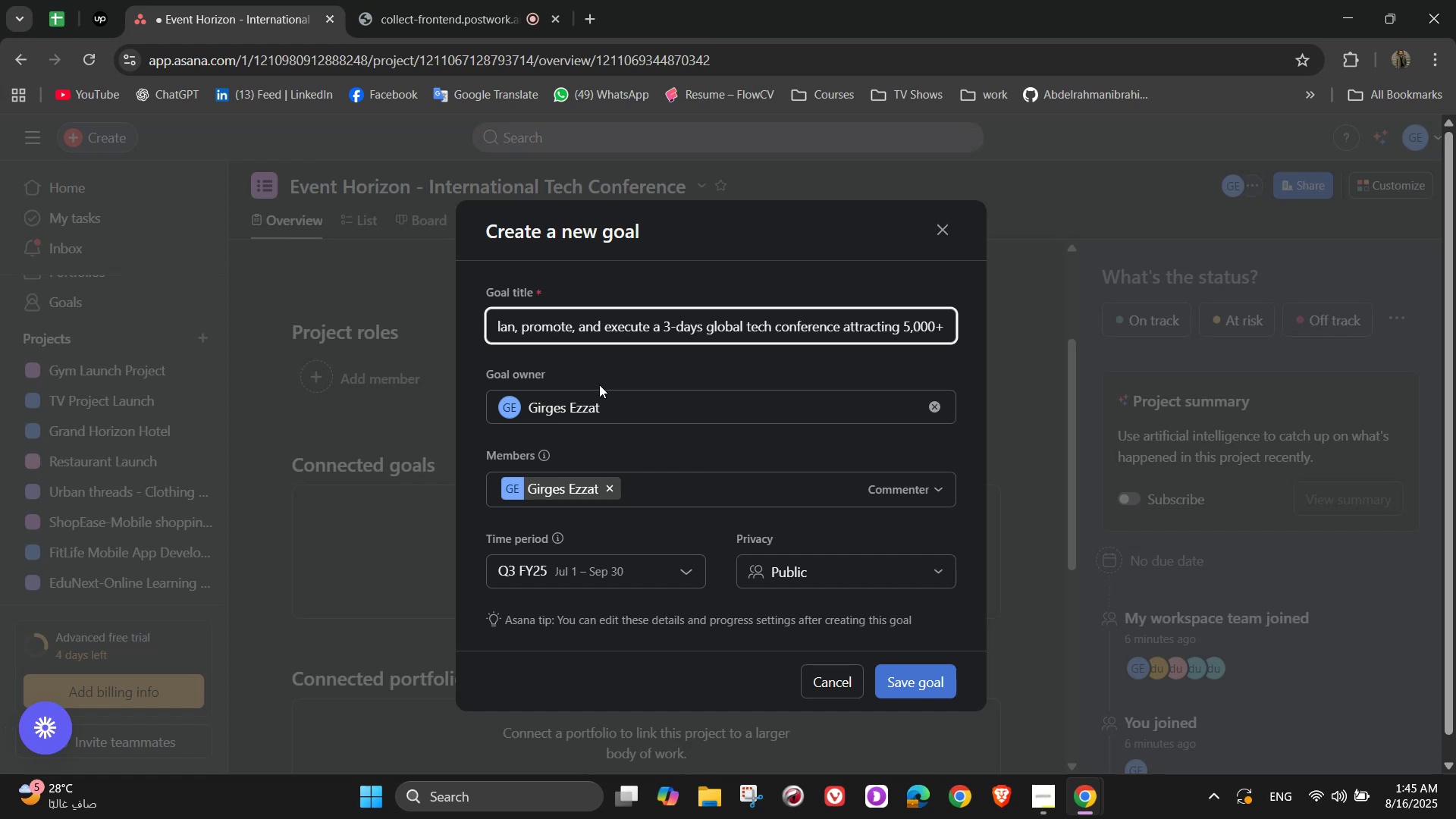 
type( atte)
 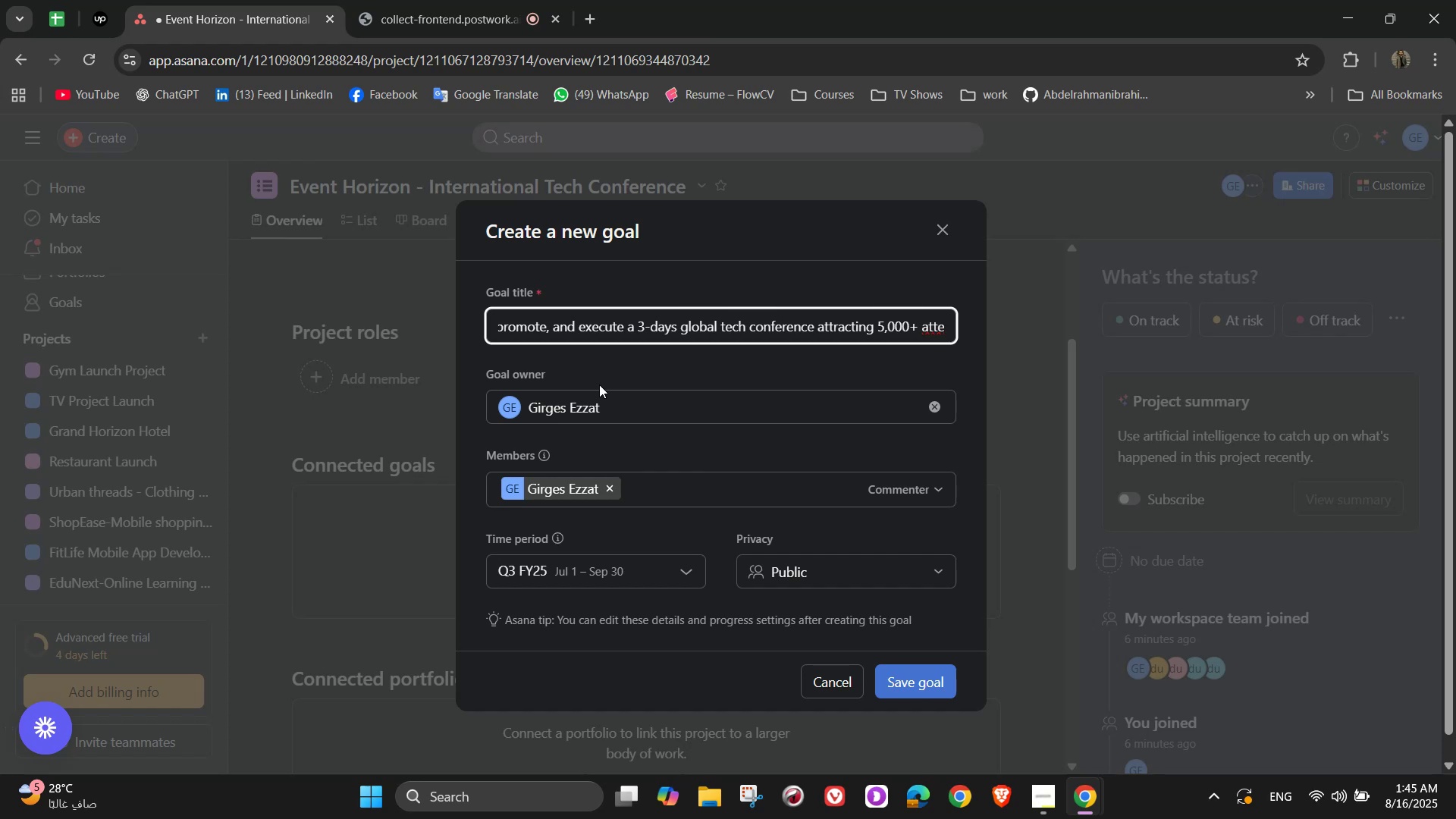 
wait(5.22)
 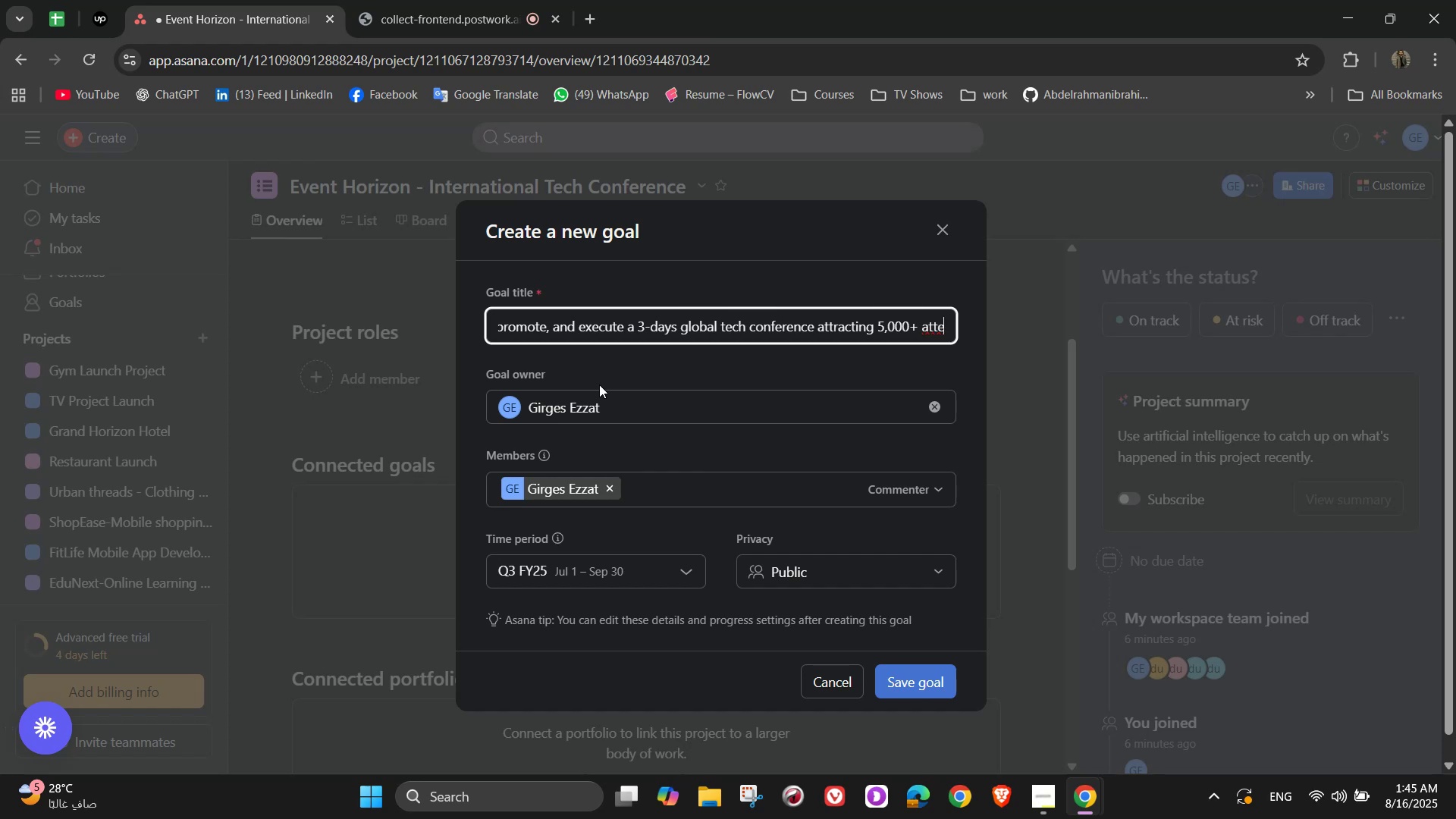 
type(ndees)
 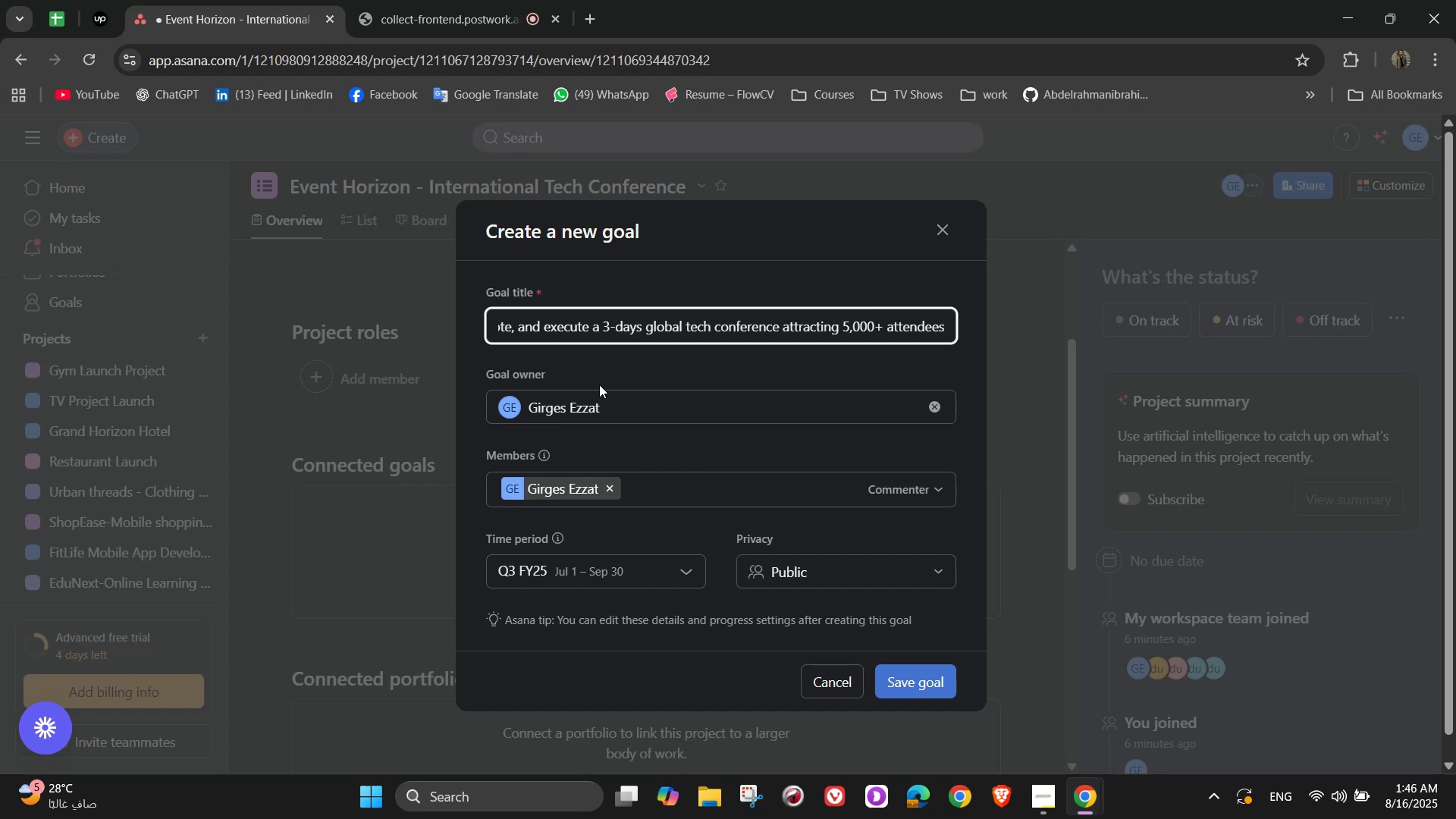 
wait(16.06)
 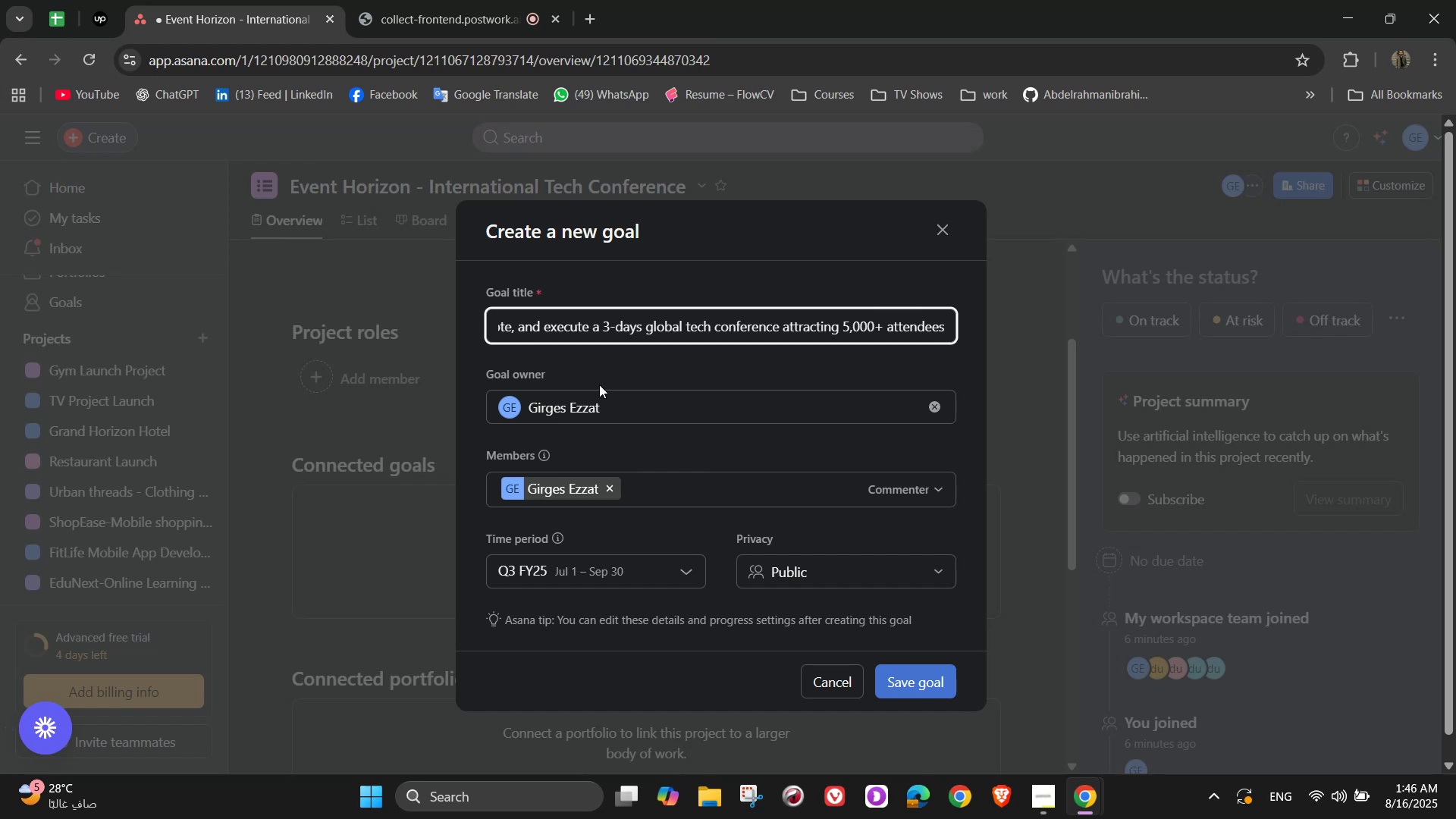 
key(Comma)
 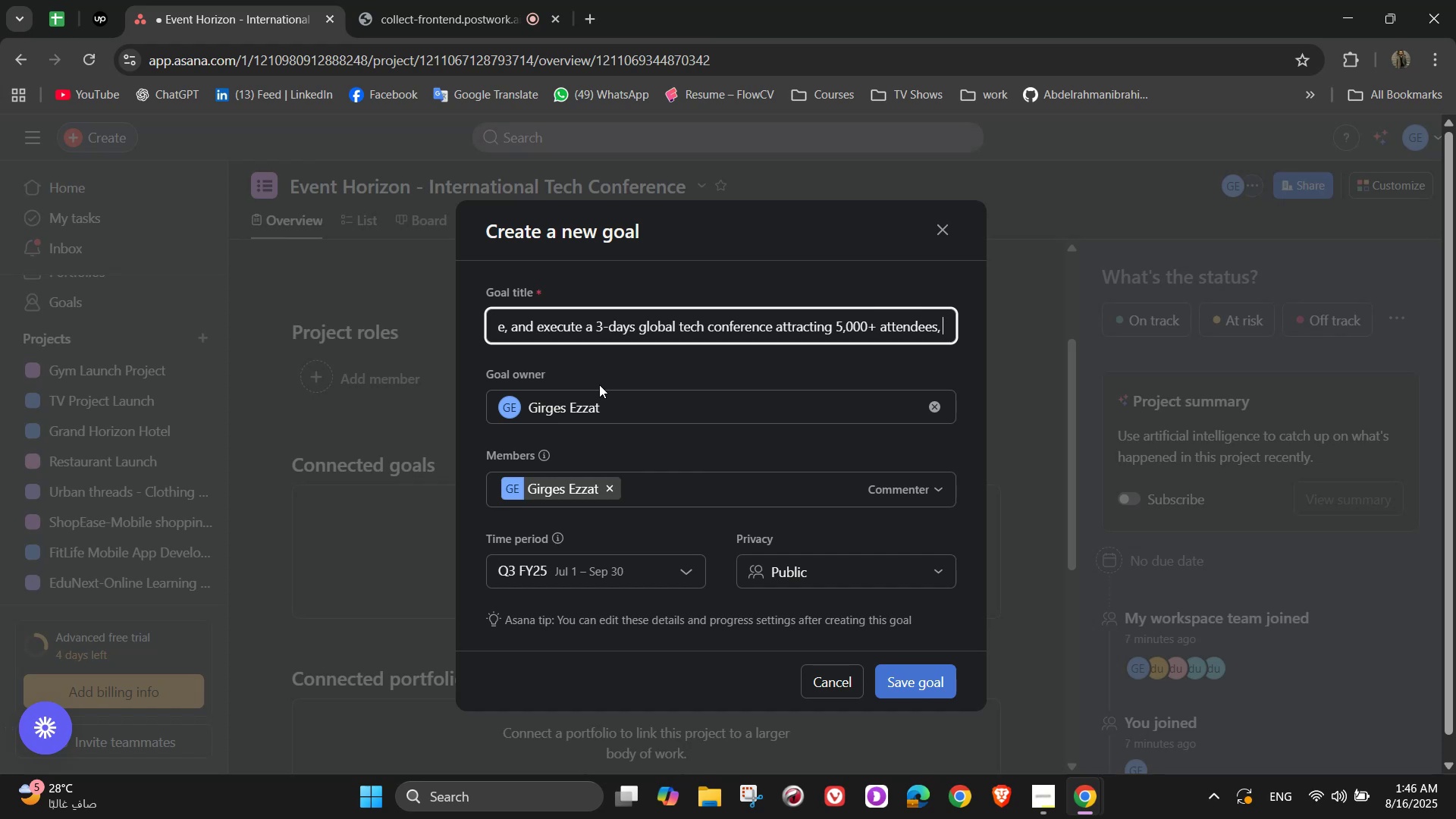 
key(Space)
 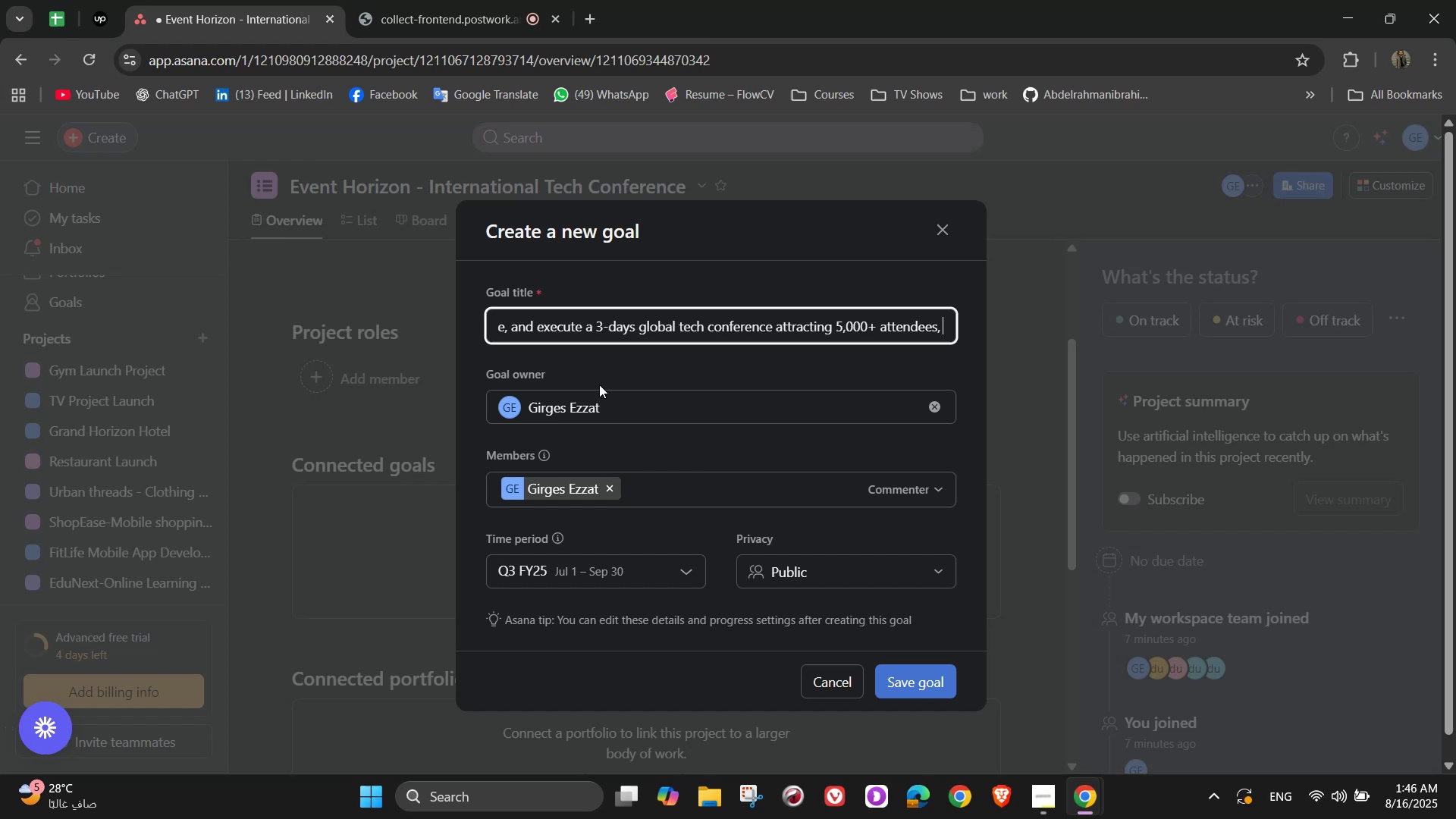 
wait(15.8)
 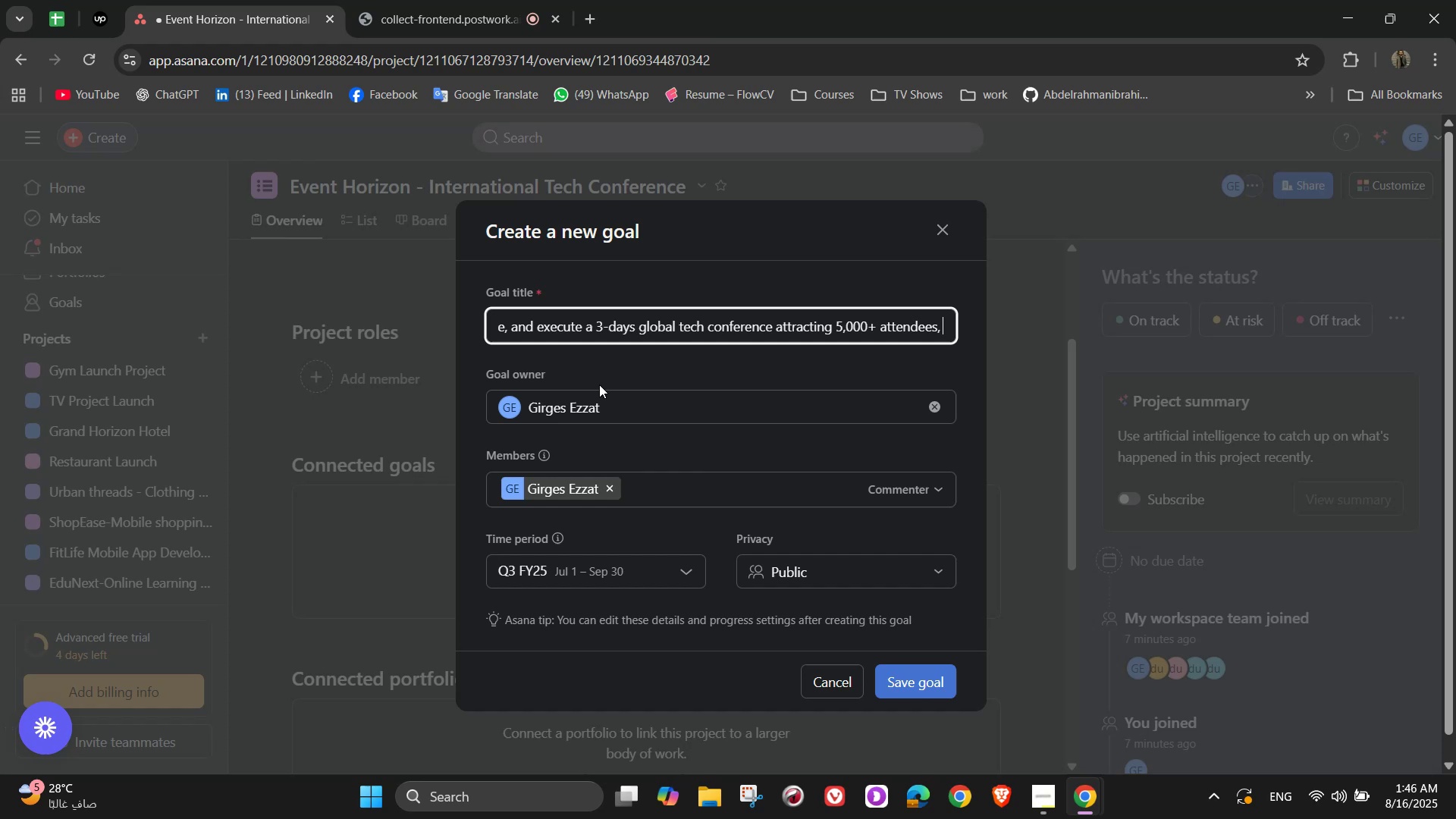 
type(features)
key(Backspace)
key(Backspace)
type(ing 50+ speaks, ==e)
key(Backspace)
key(Backspace)
key(Backspace)
key(Backspace)
key(Backspace)
key(Backspace)
type(ers,)
 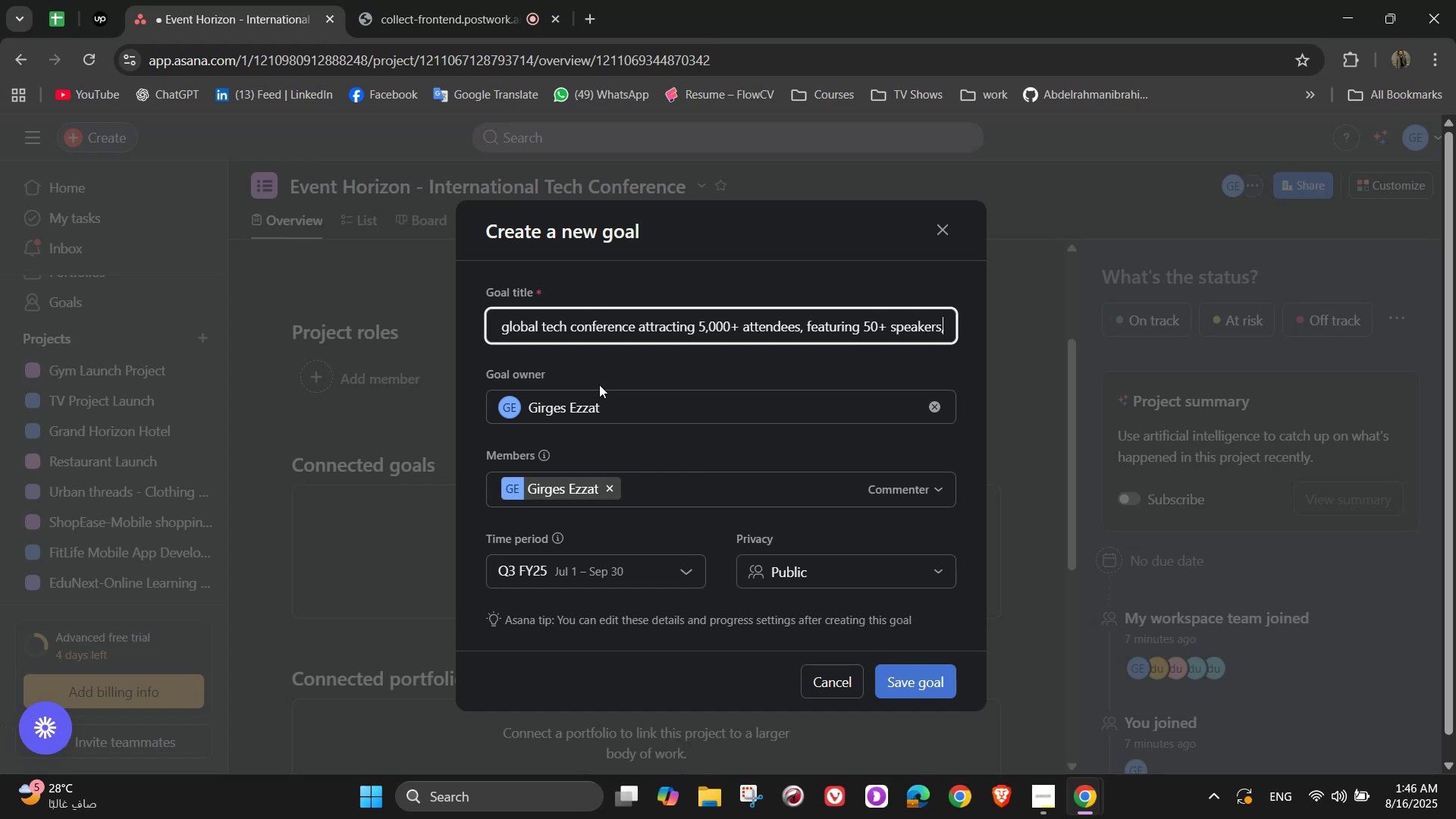 
wait(10.32)
 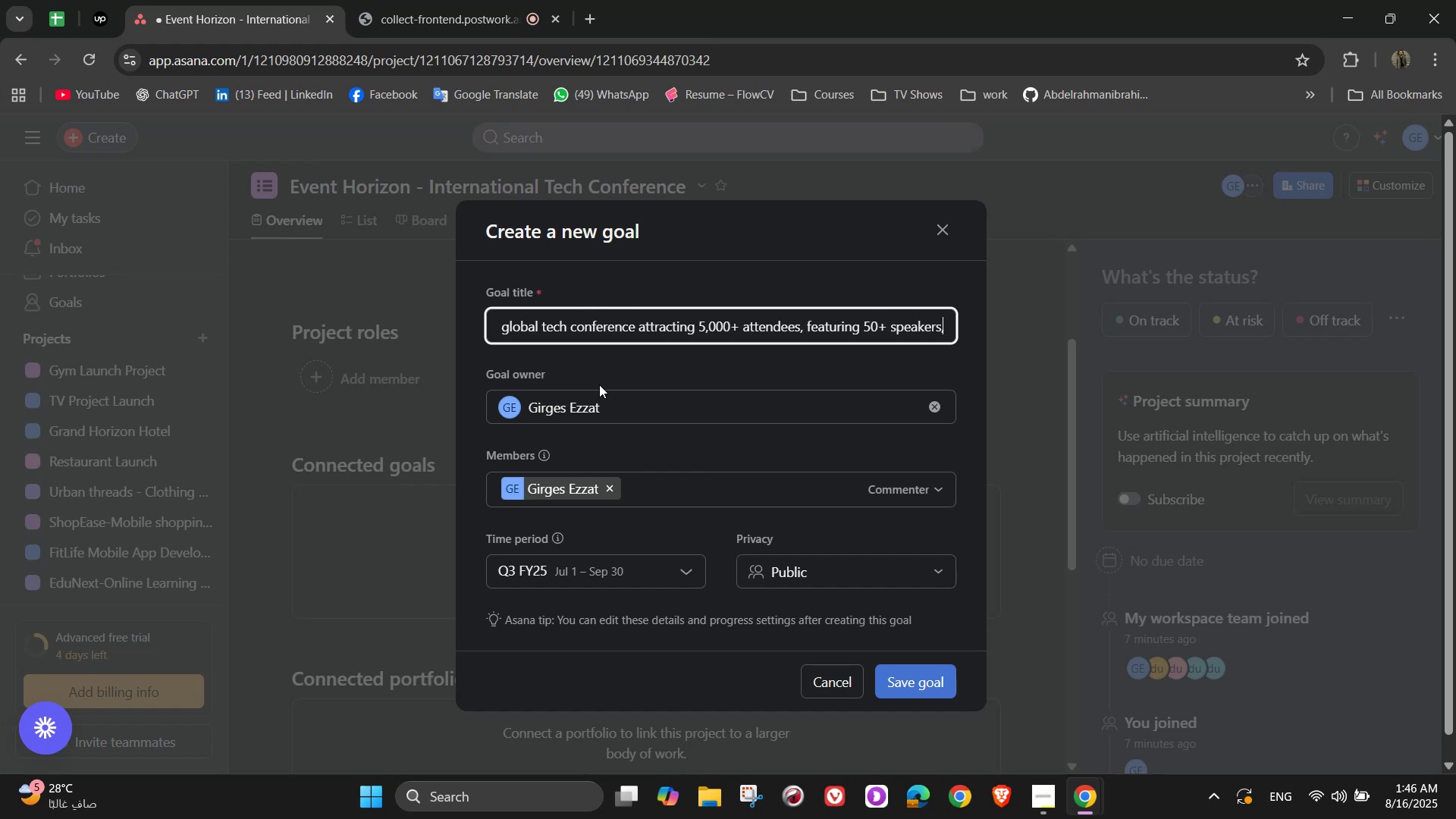 
type( and generation)
key(Backspace)
key(Backspace)
type(ng strong industry partnerships)
 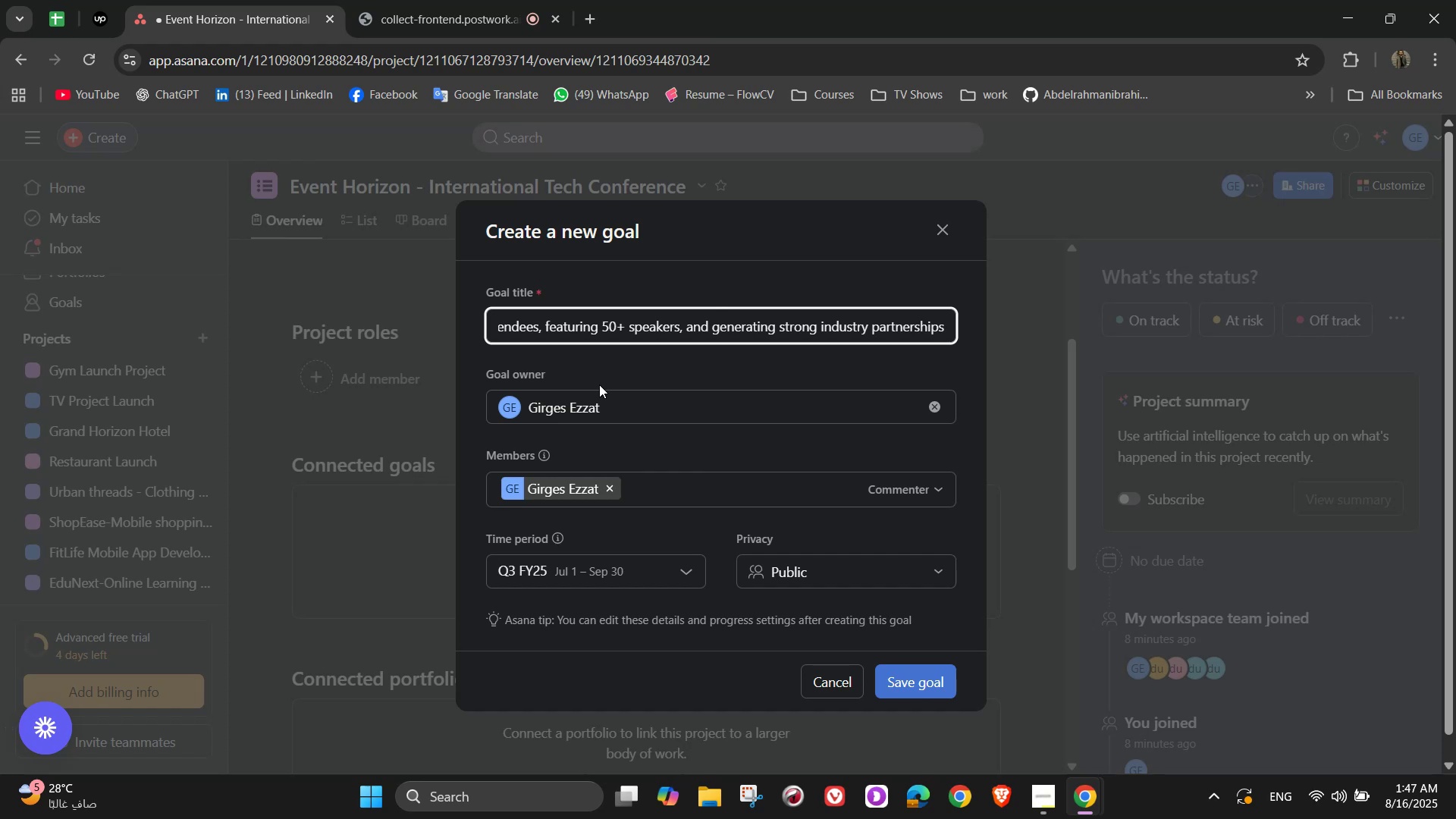 
wait(18.61)
 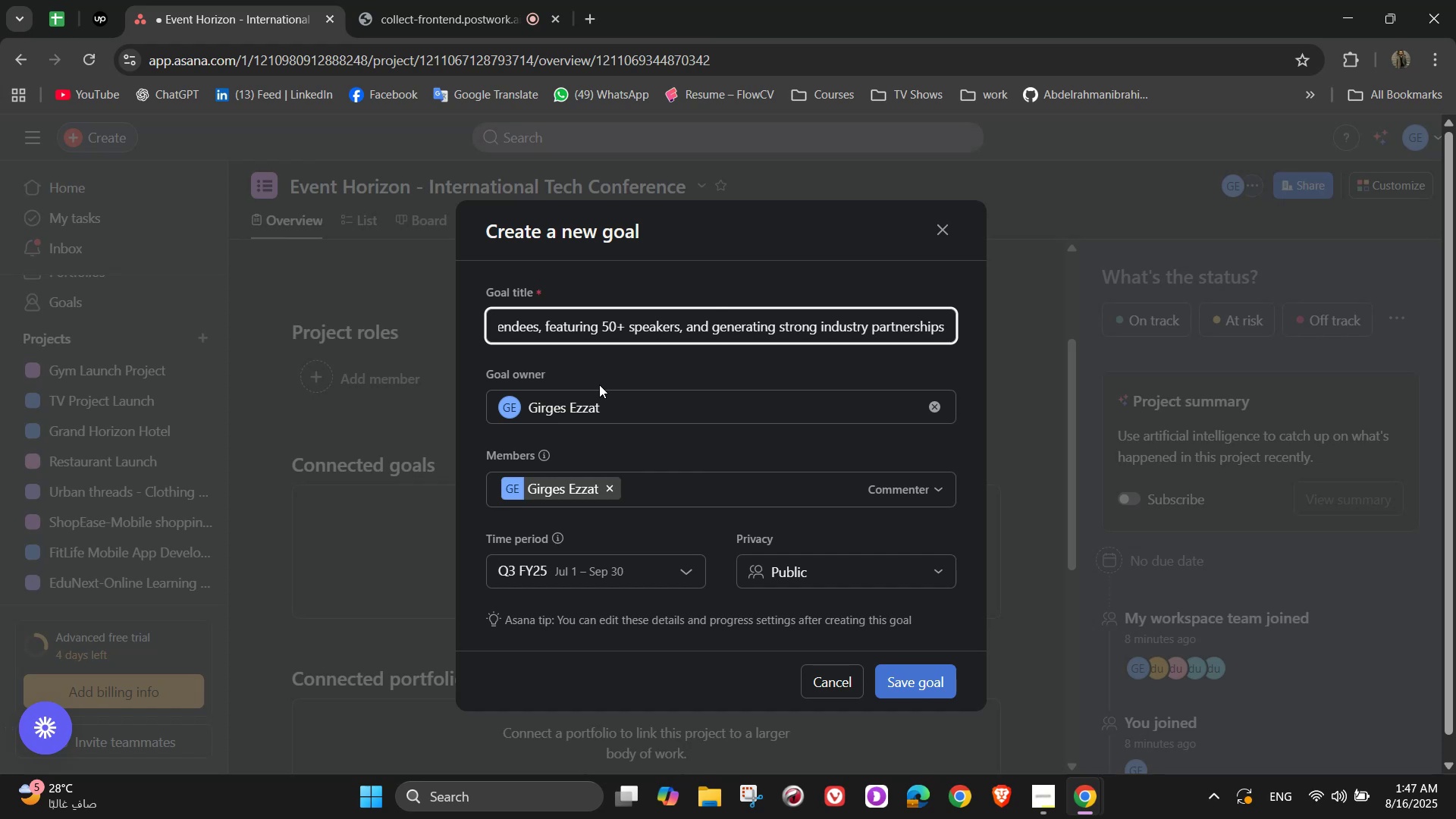 
left_click([916, 674])
 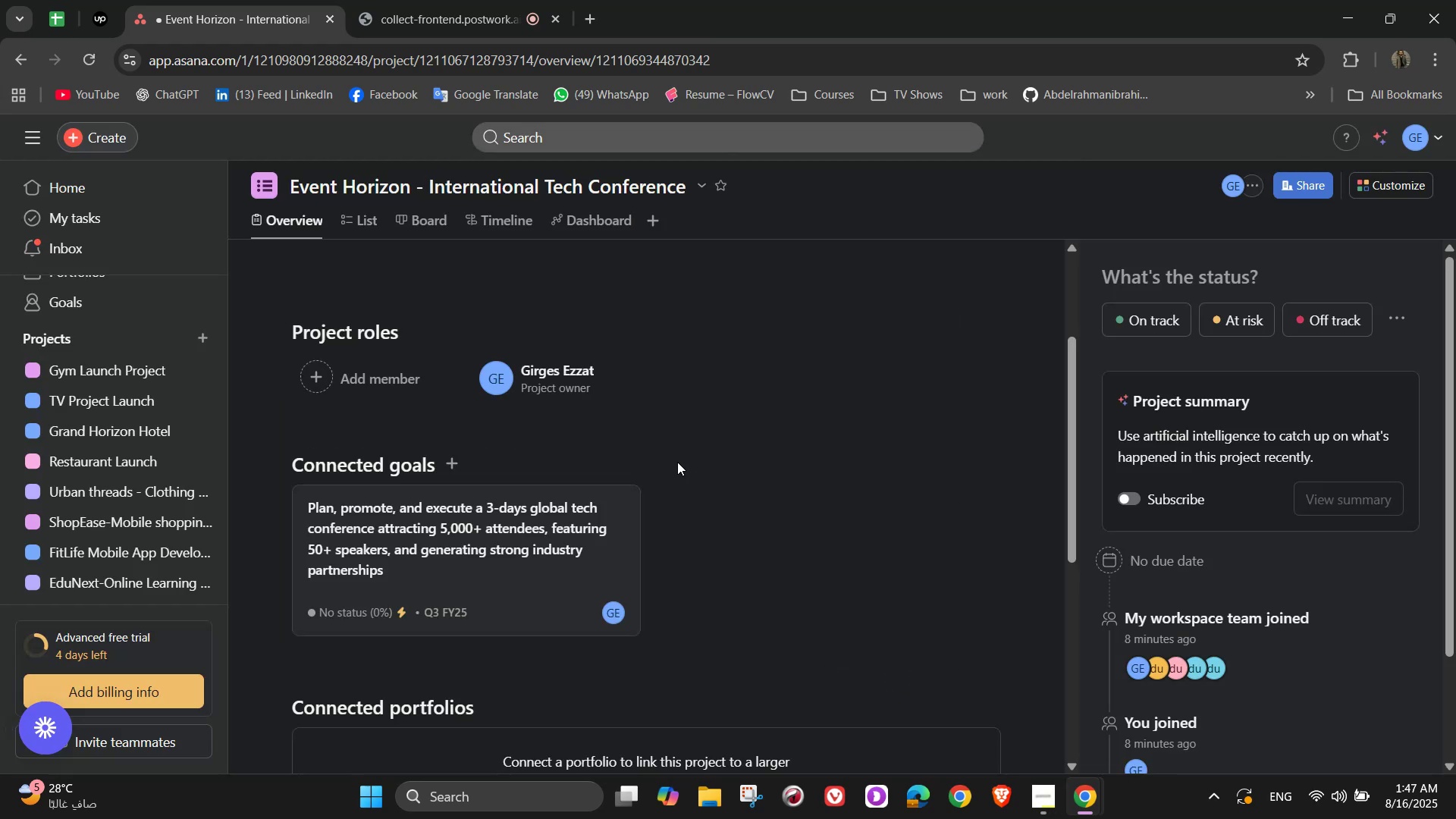 
left_click([532, 597])
 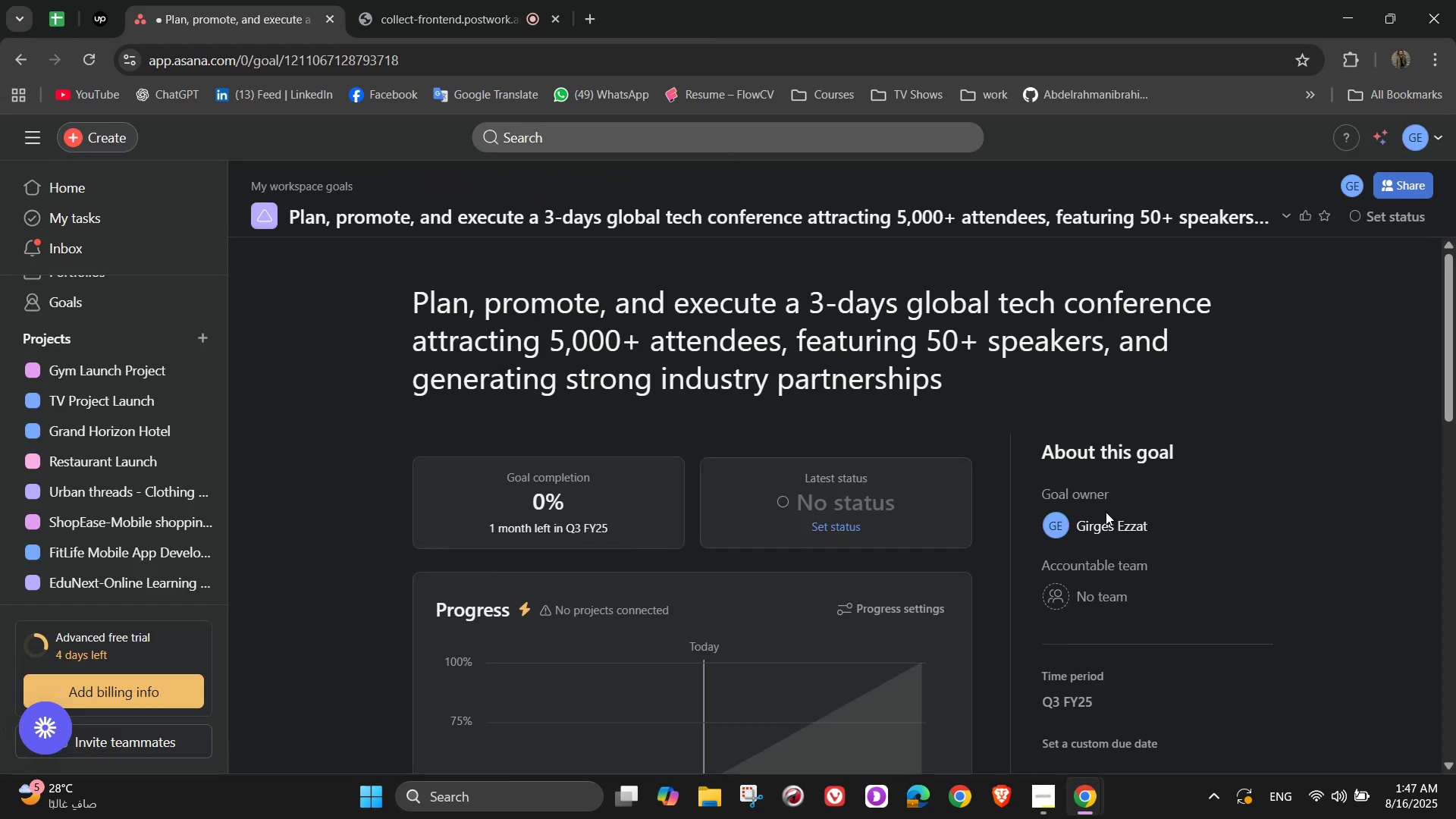 
scroll: coordinate [1110, 541], scroll_direction: down, amount: 2.0
 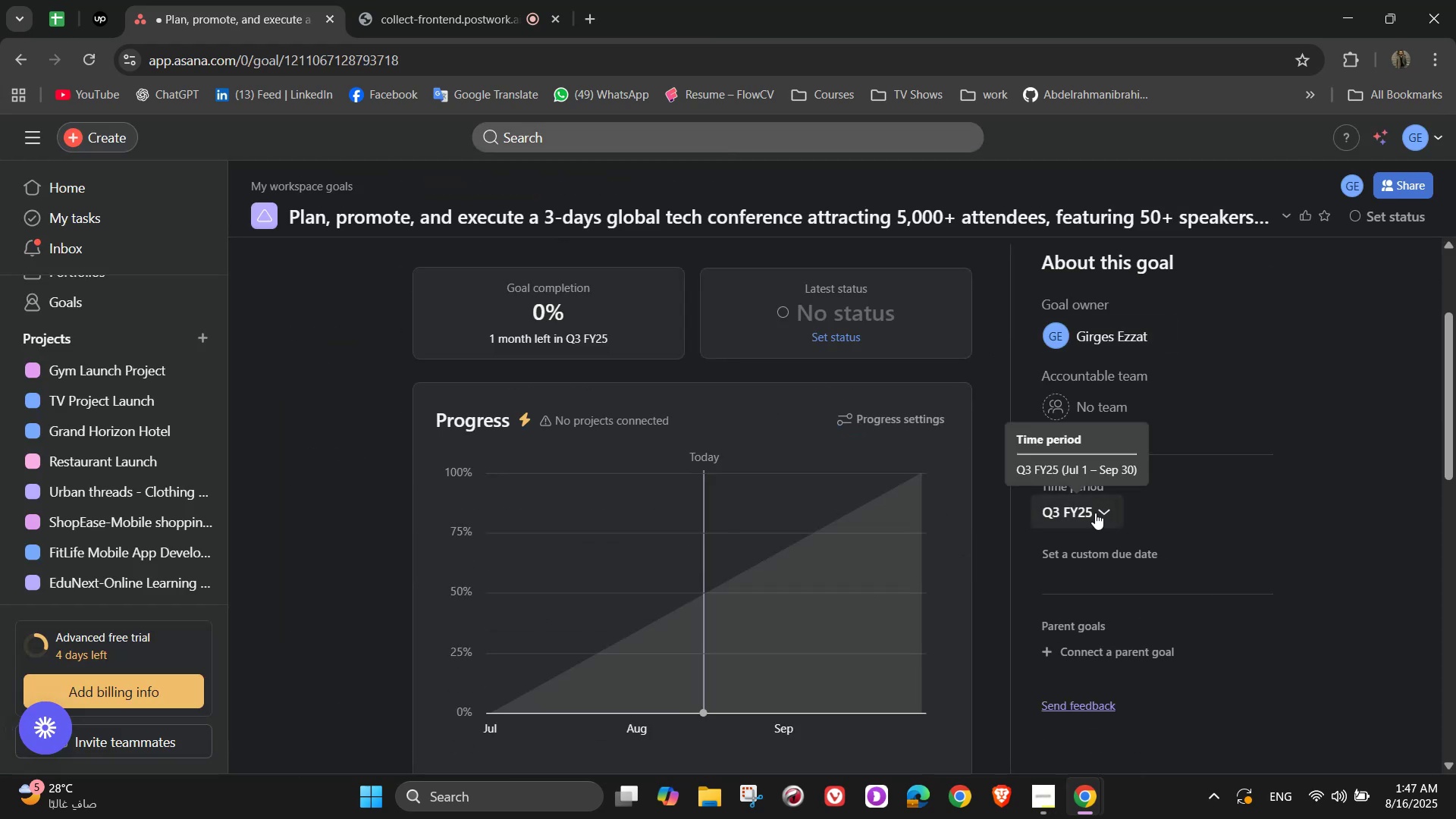 
left_click([1095, 513])
 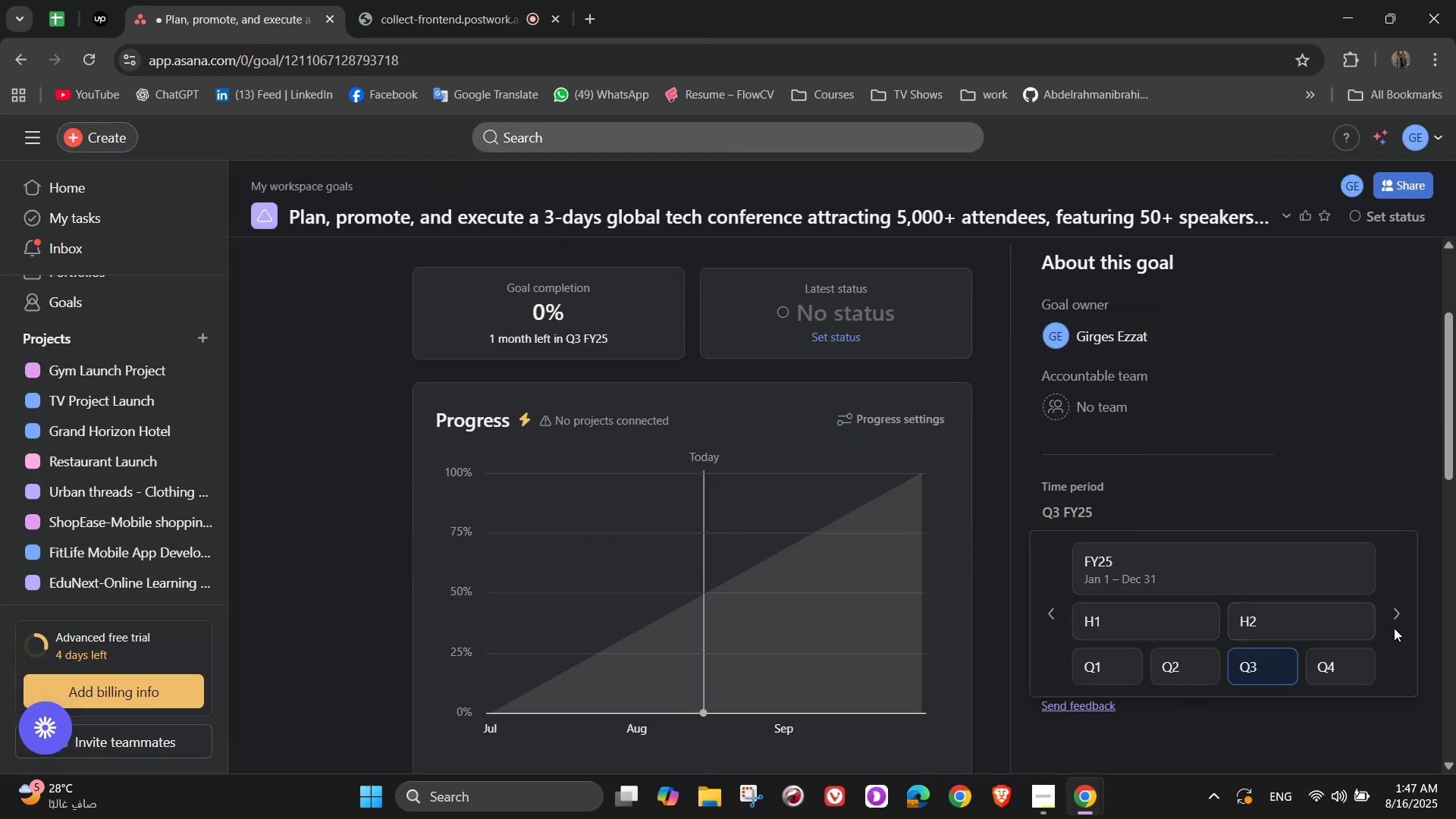 
left_click([1394, 620])
 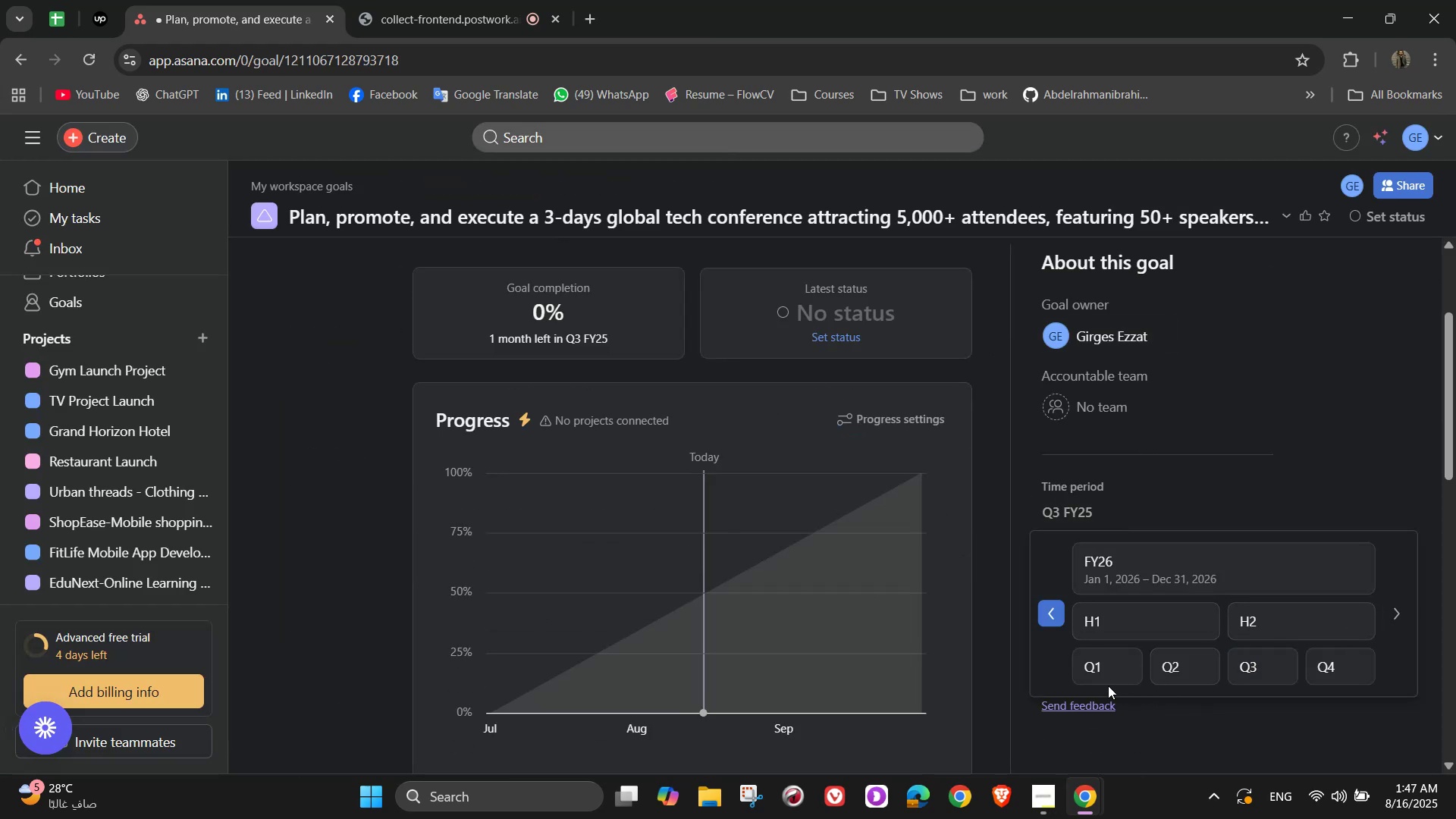 
mouse_move([1083, 697])
 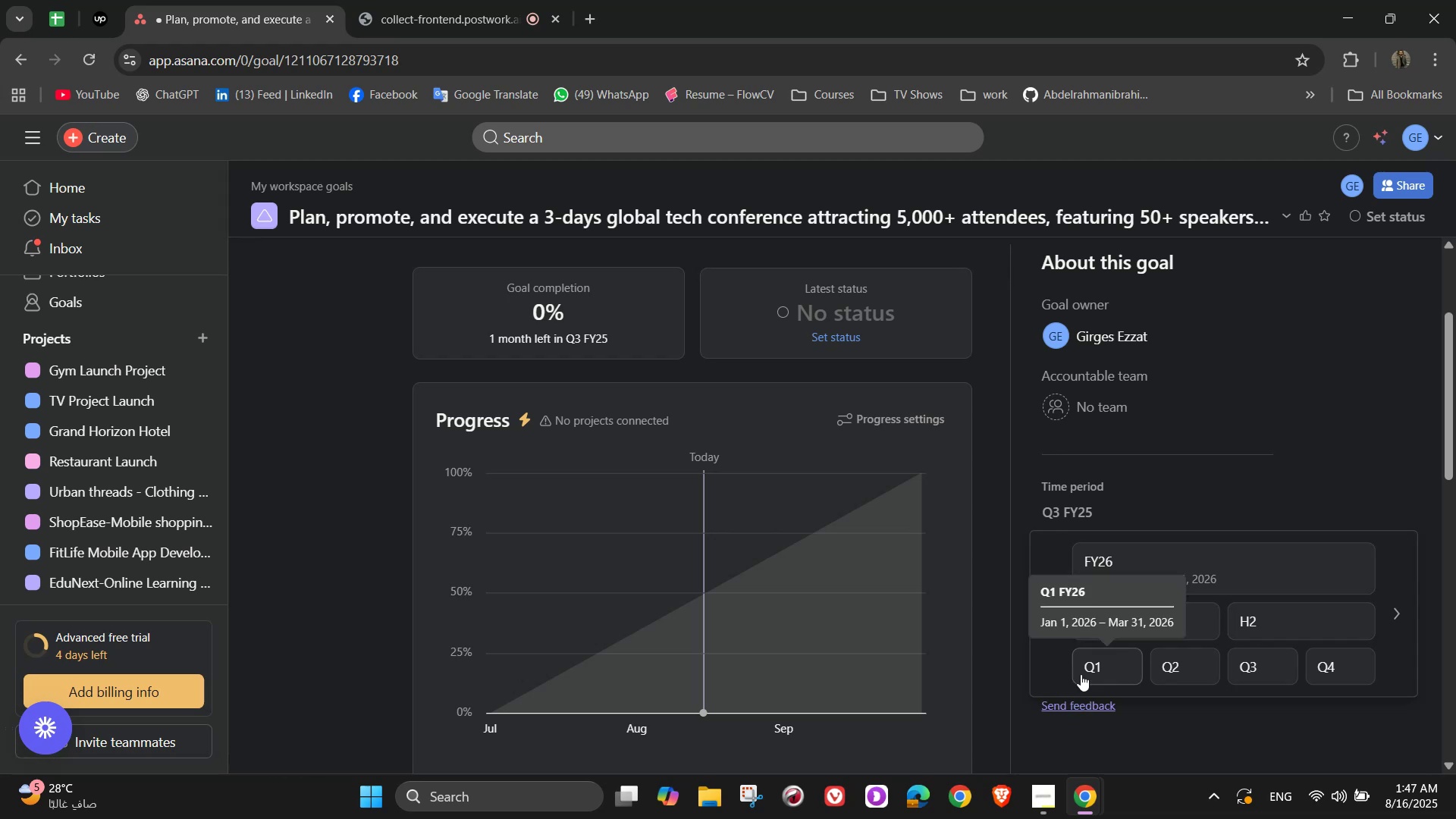 
left_click([1081, 674])
 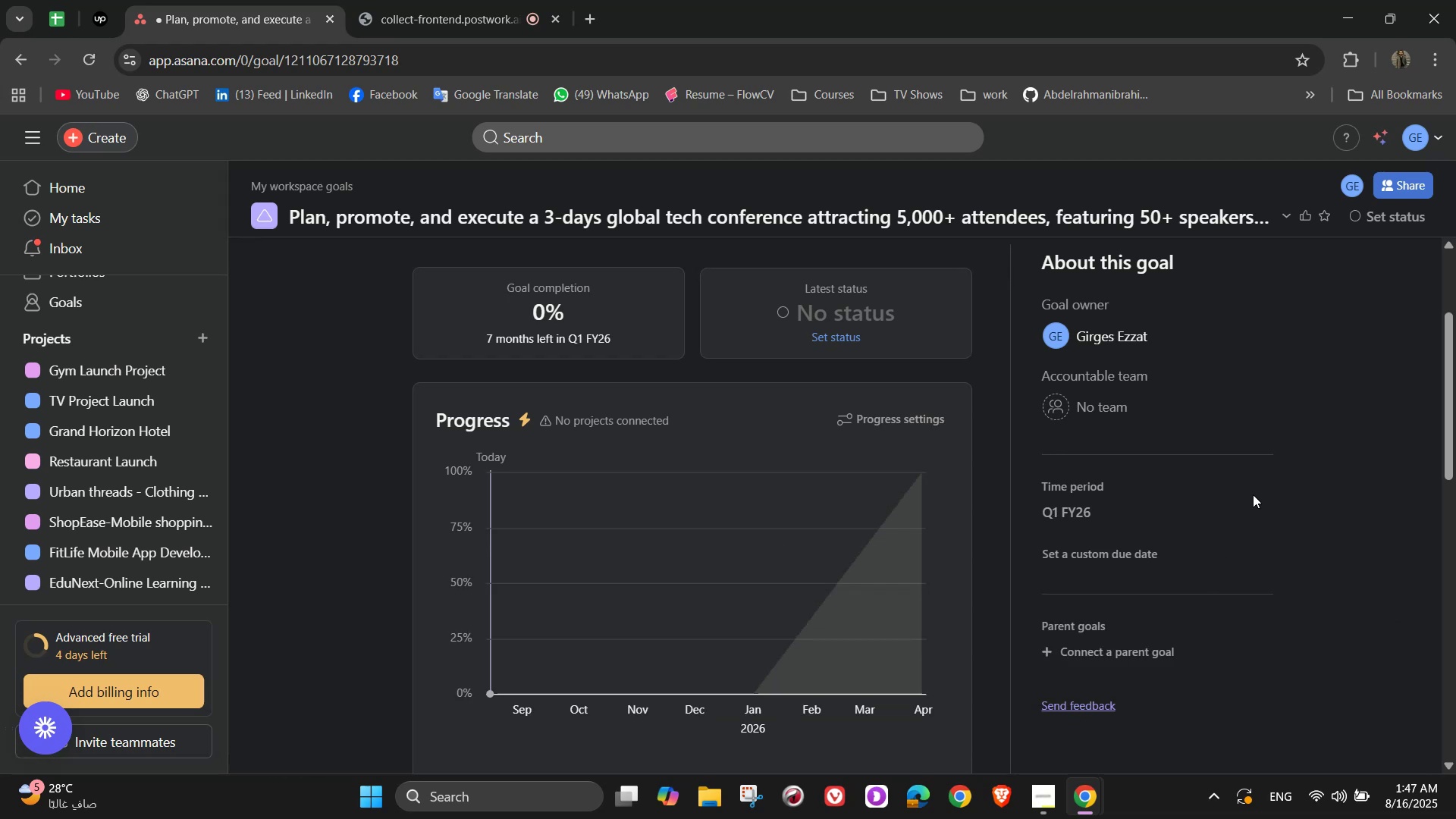 
scroll: coordinate [734, 596], scroll_direction: down, amount: 12.0
 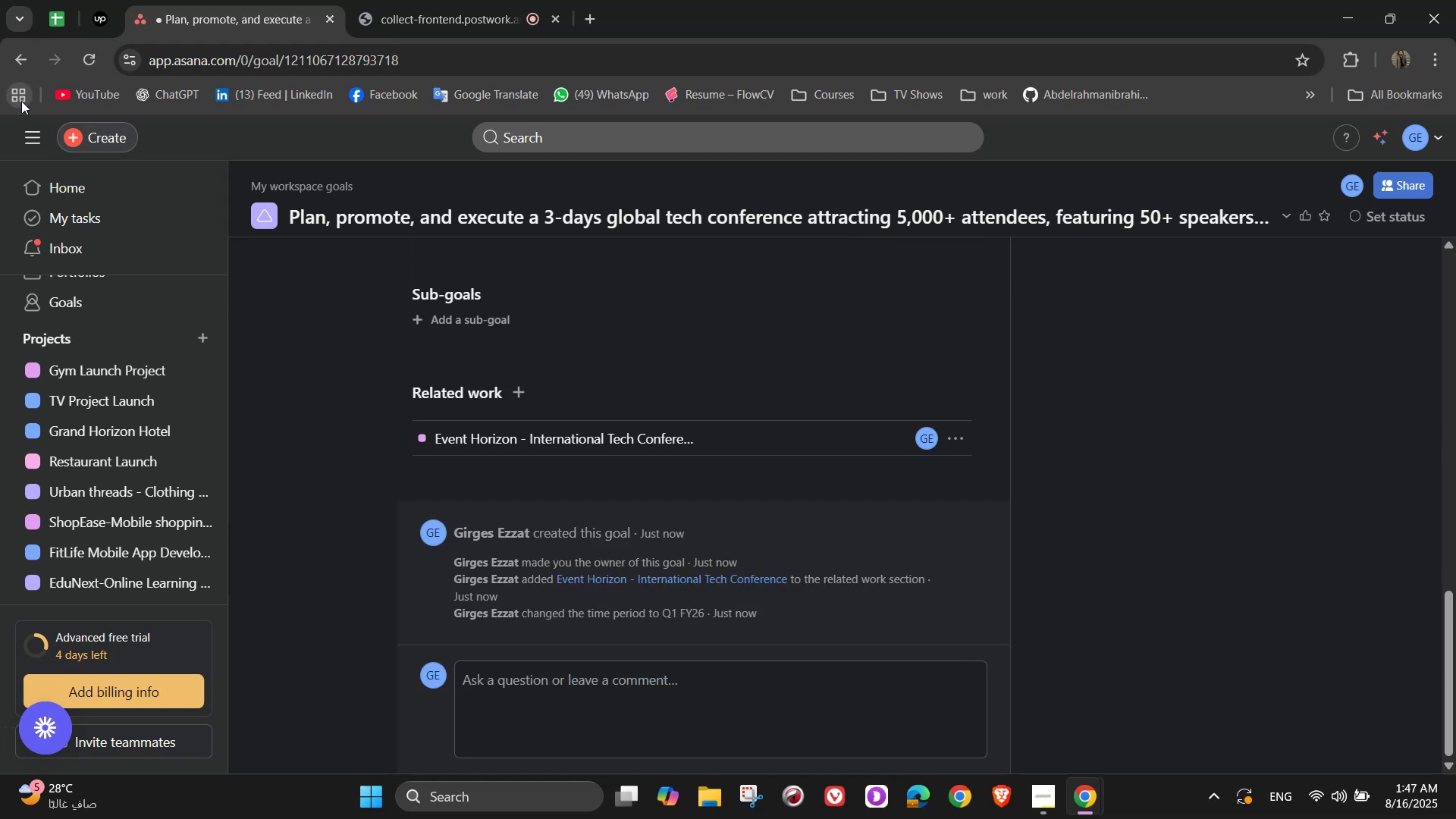 
left_click([21, 53])
 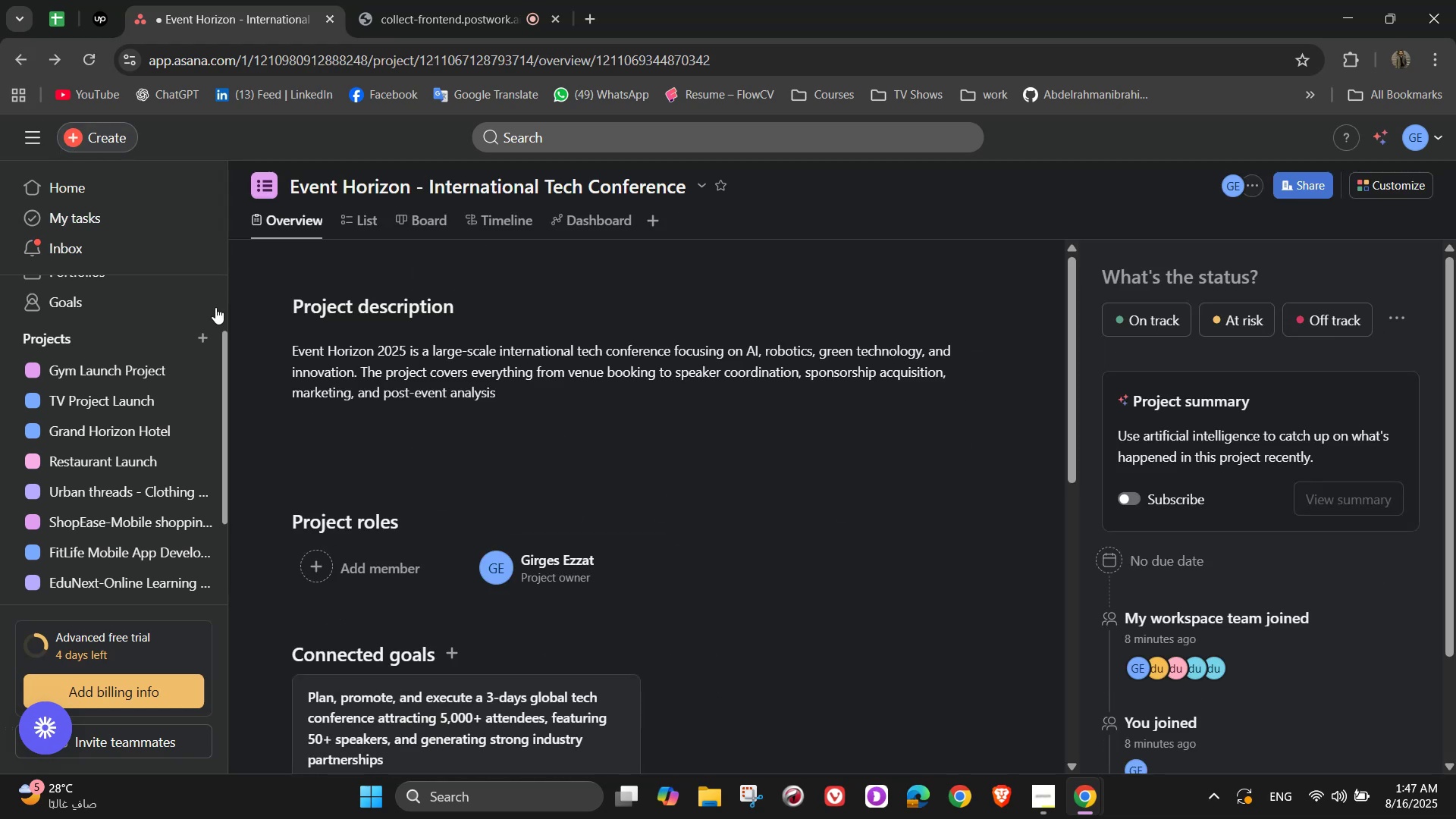 
scroll: coordinate [620, 761], scroll_direction: down, amount: 15.0
 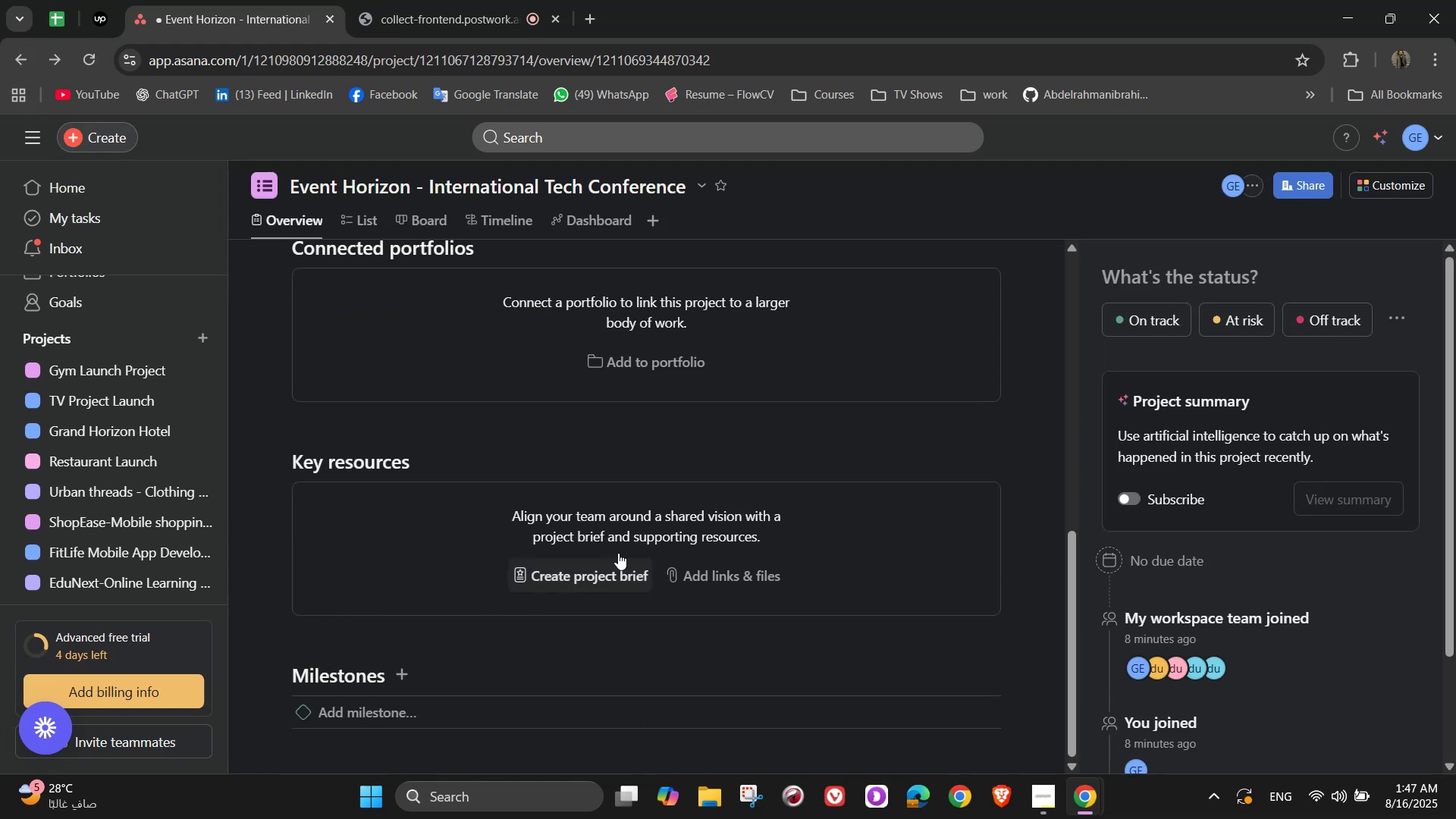 
scroll: coordinate [700, 479], scroll_direction: up, amount: 1.0
 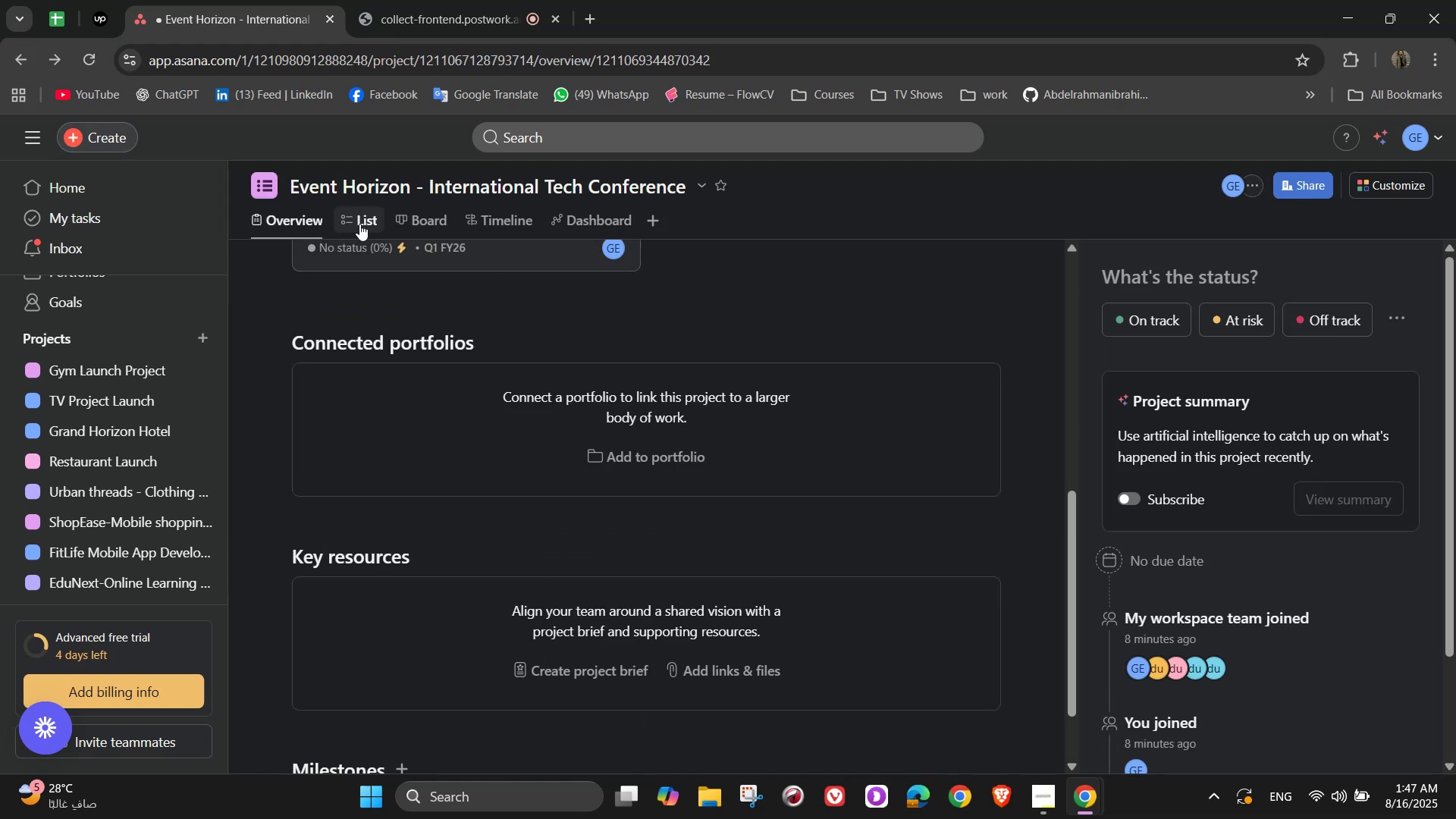 
left_click([358, 223])
 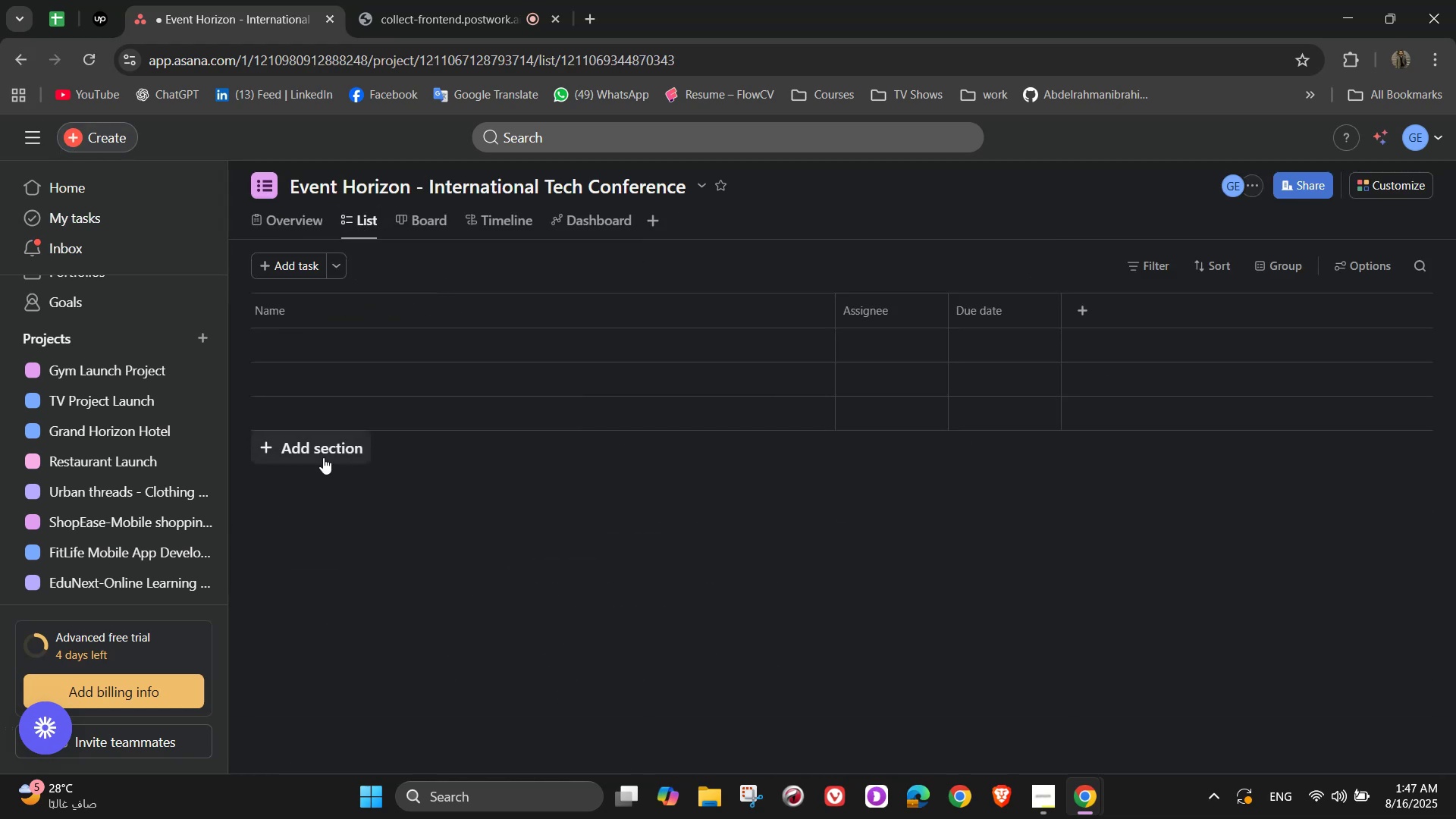 
left_click([323, 457])
 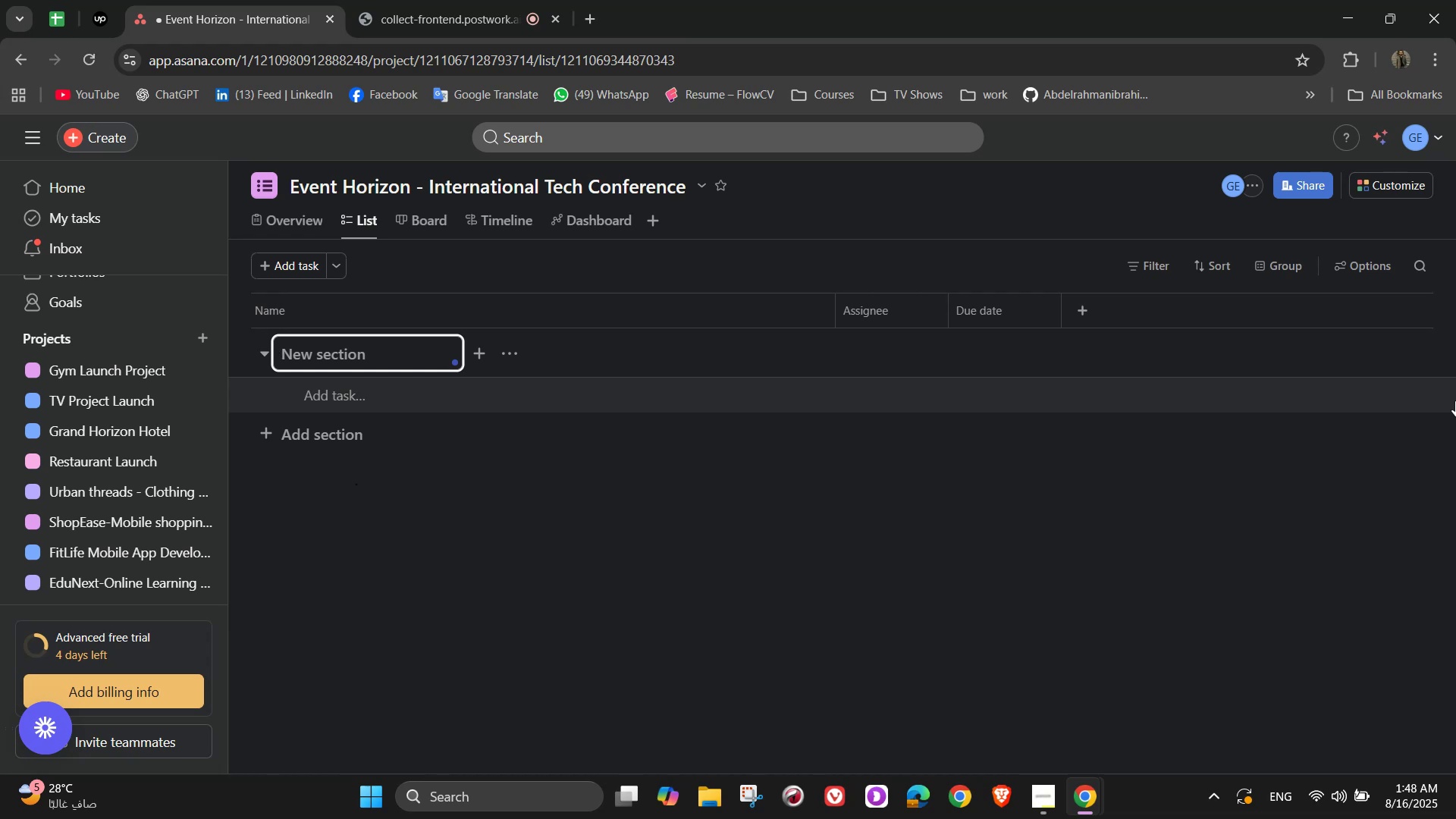 
wait(21.15)
 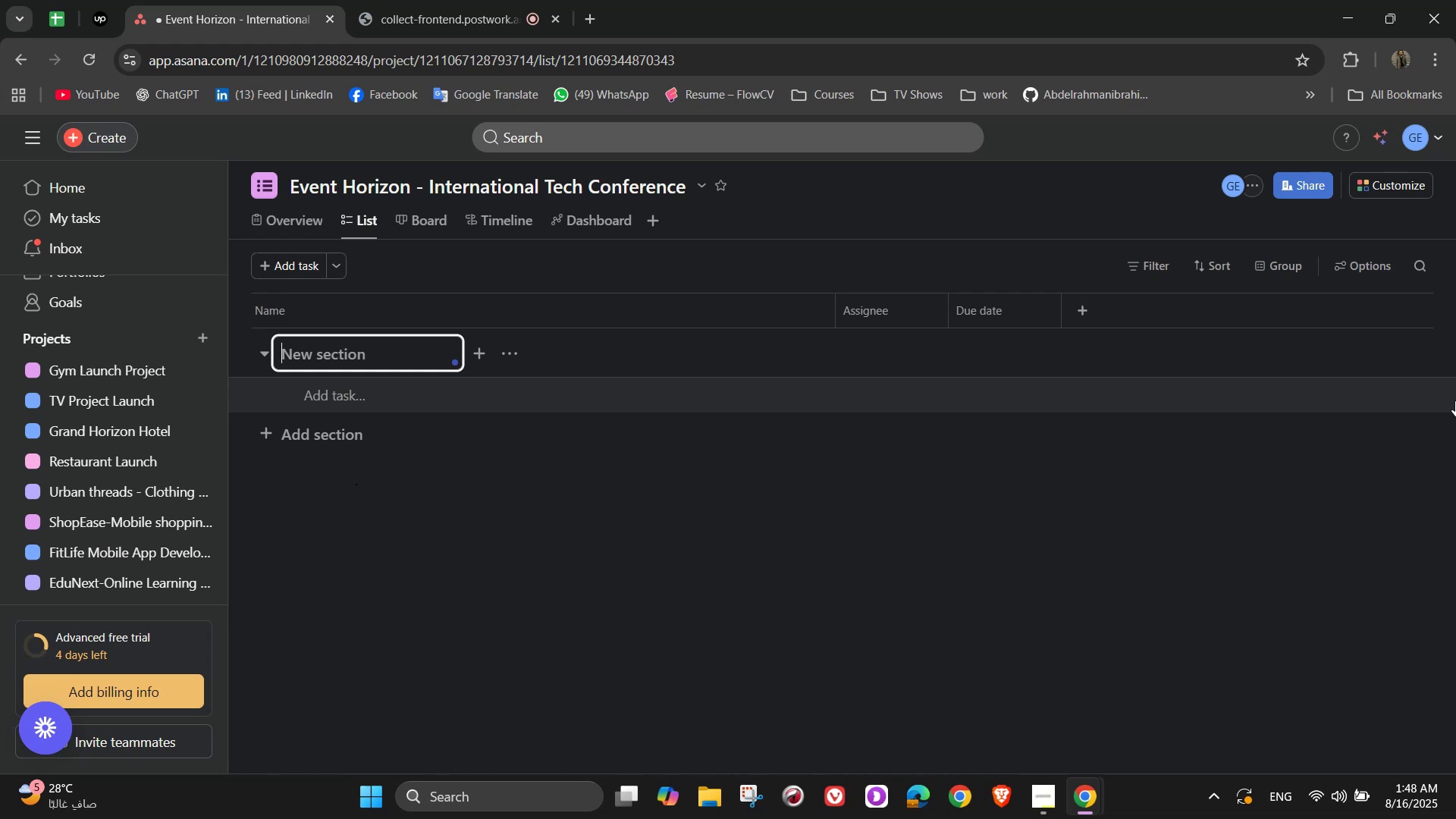 
type(Stateh)
key(Backspace)
type(gic)
 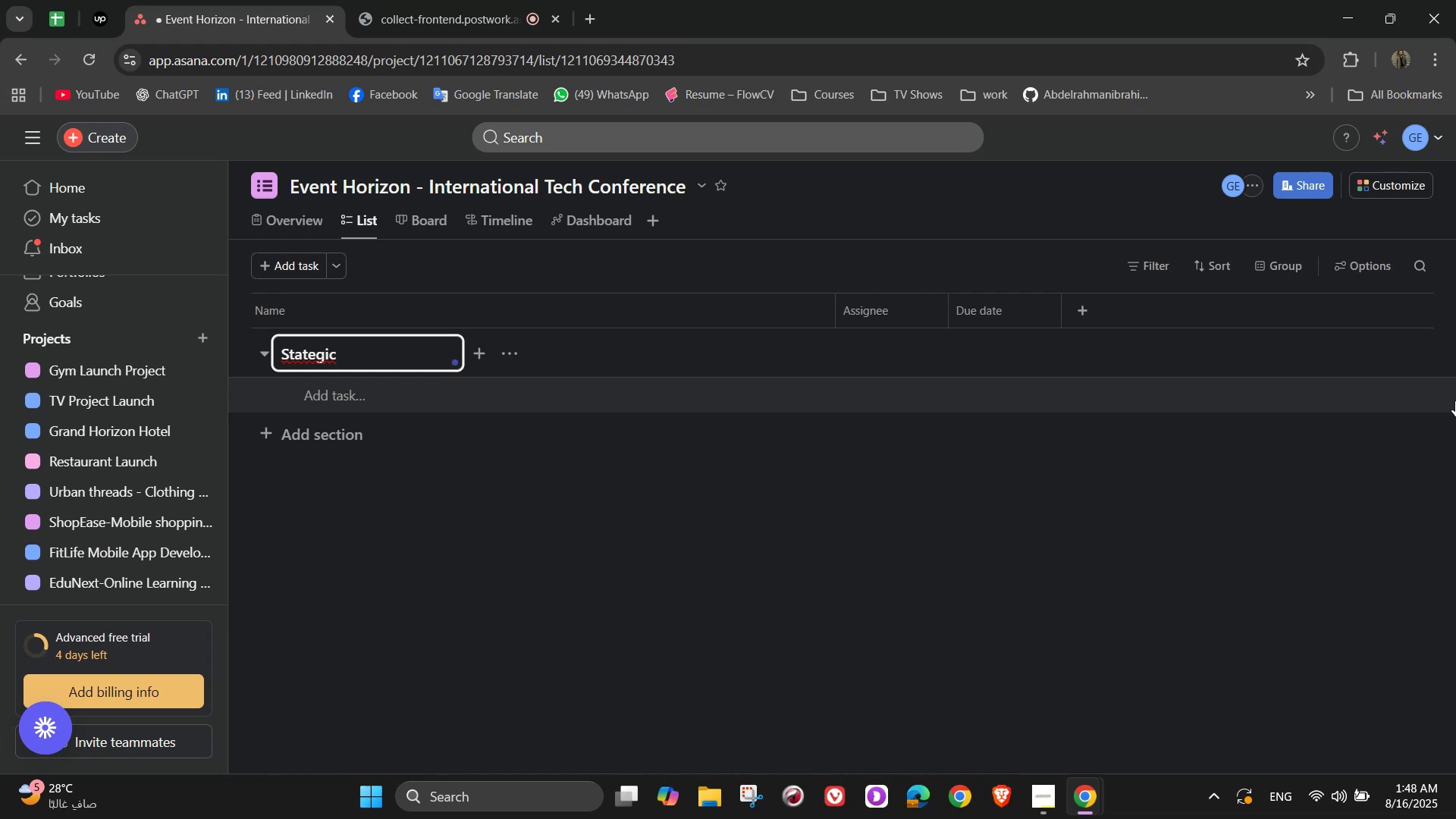 
key(Backspace)
key(Backspace)
key(Backspace)
key(Backspace)
key(Backspace)
key(Backspace)
type(rategic)
 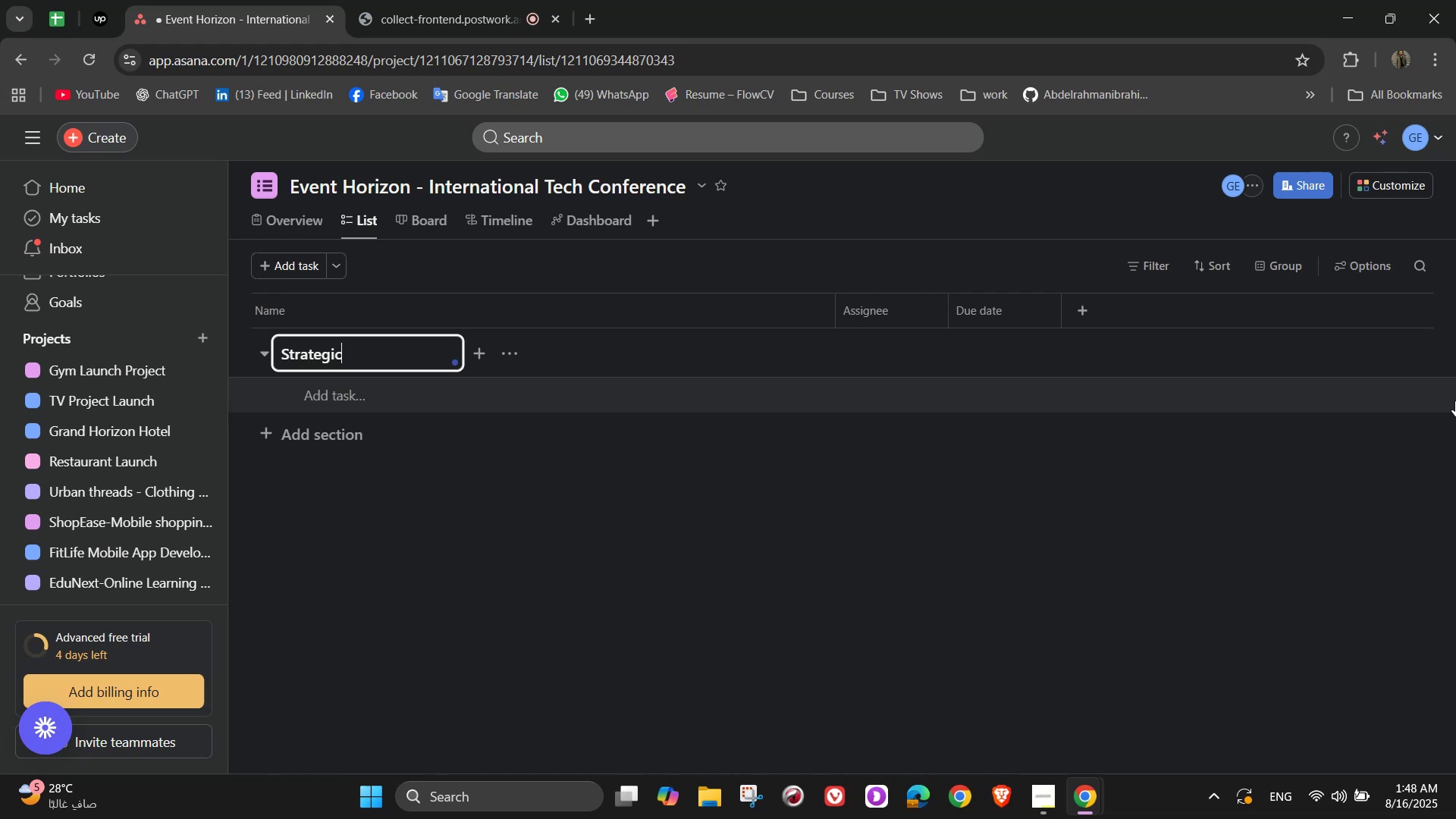 
wait(23.03)
 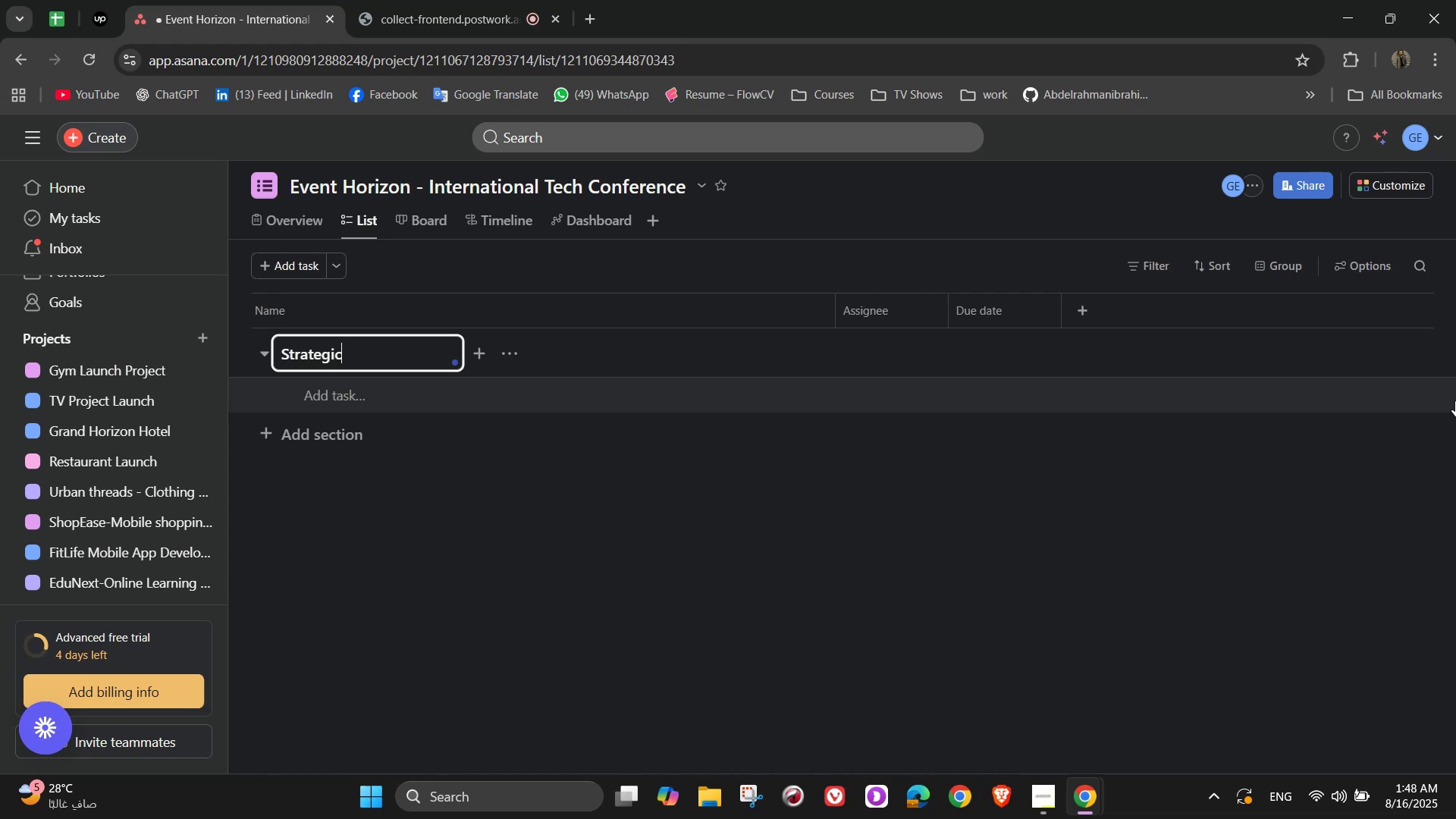 
type( Planning)
 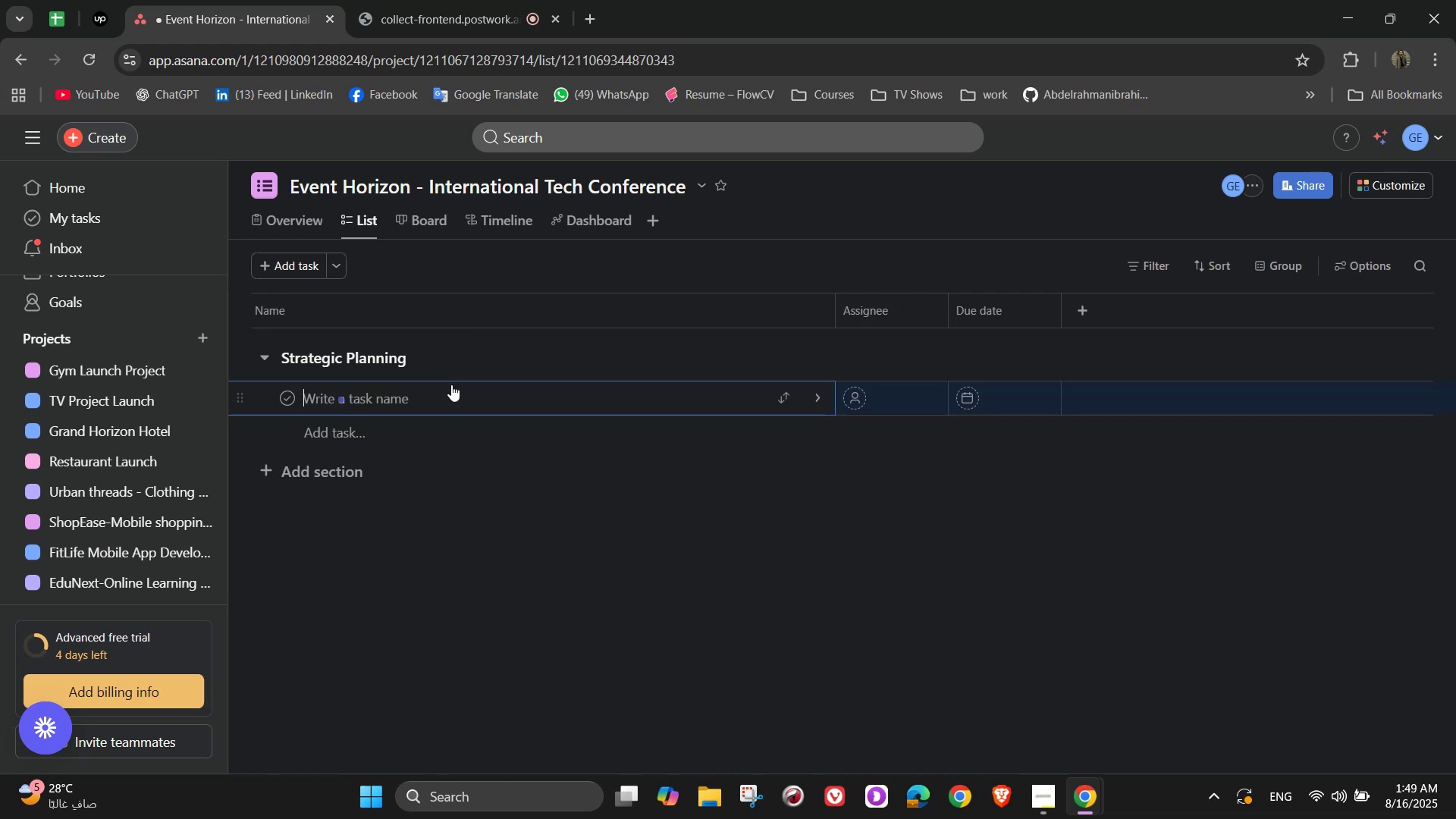 
wait(5.67)
 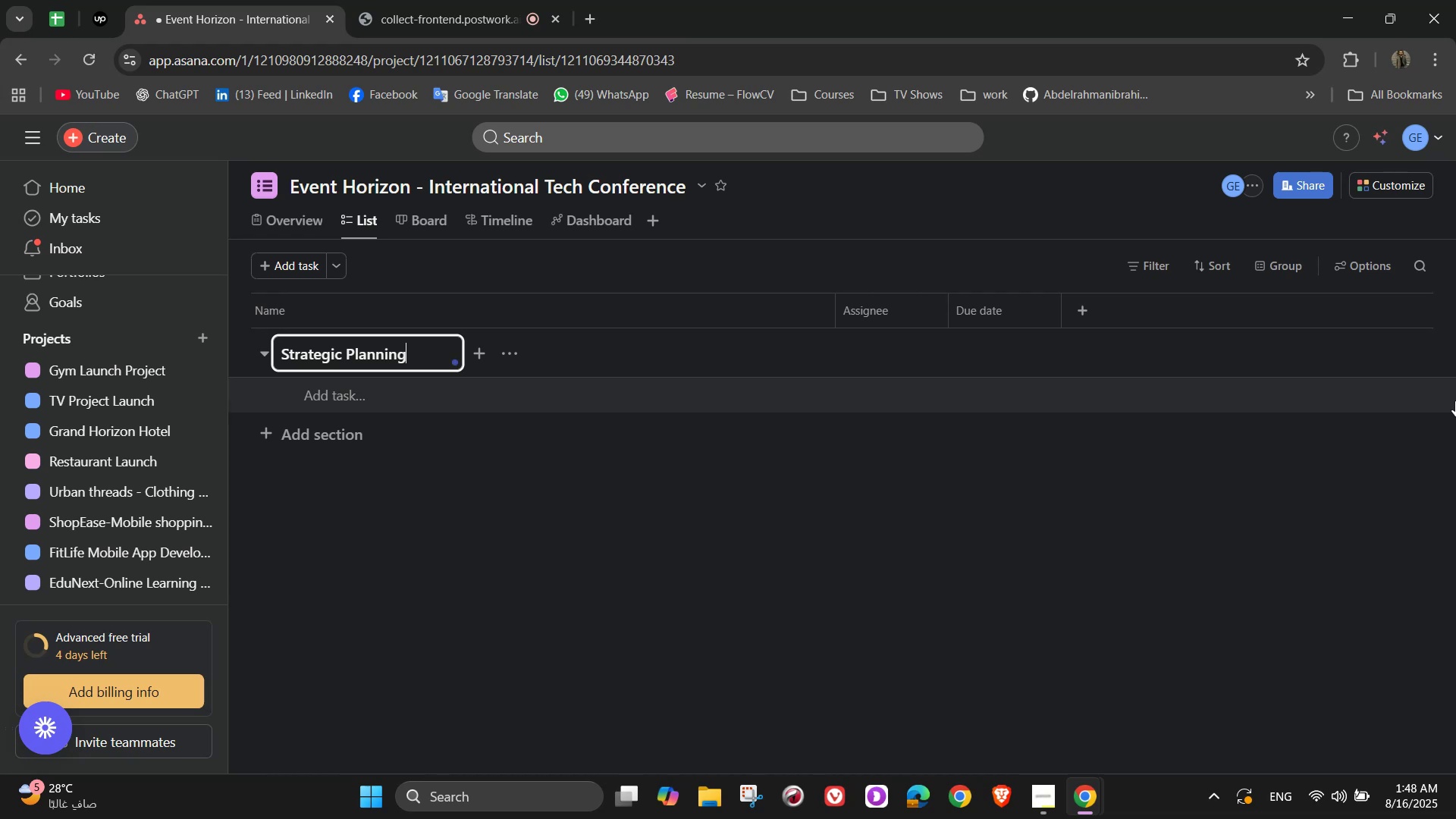 
type(Define Event I)
key(Backspace)
type(Objectives)
 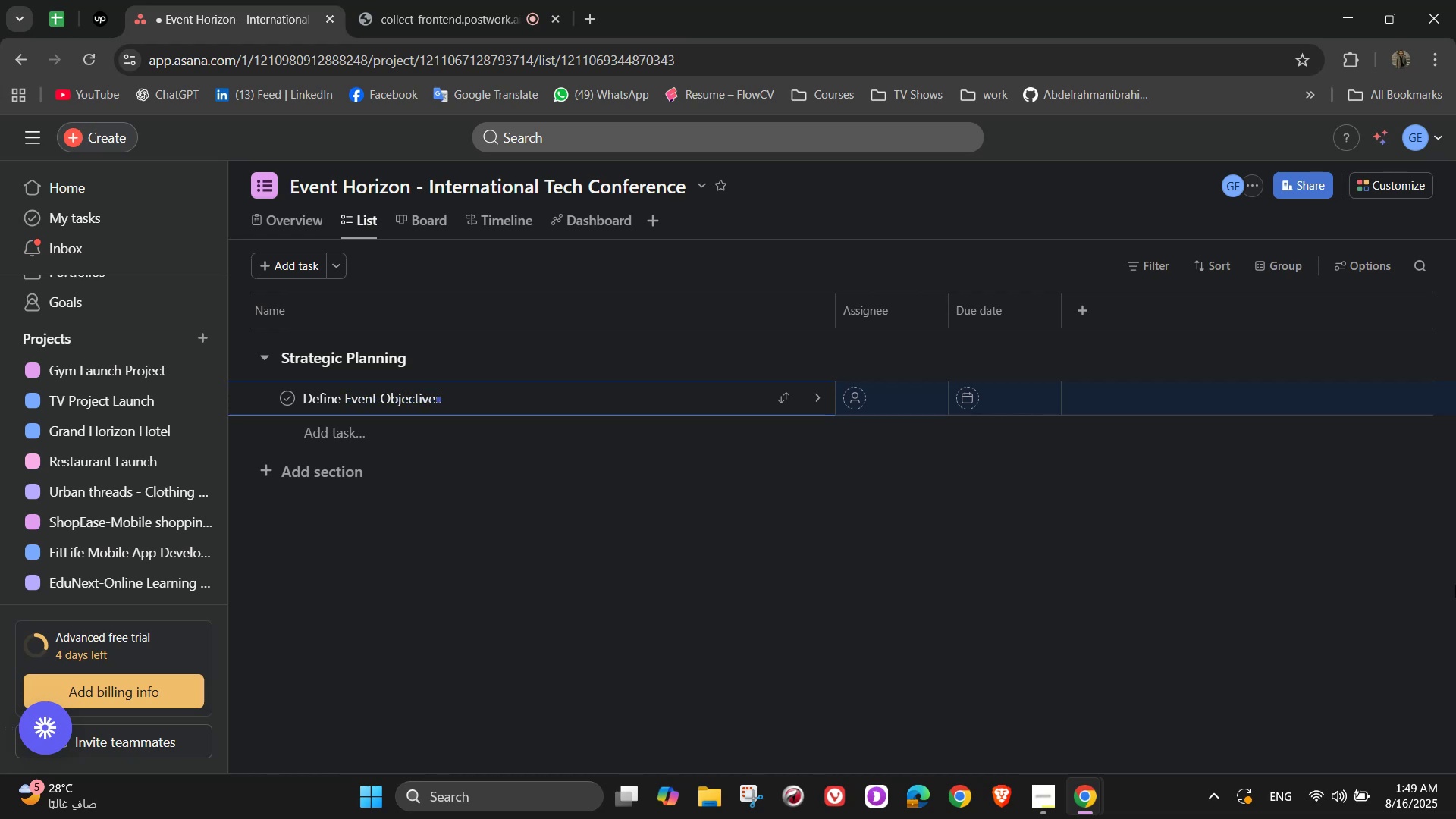 
left_click([824, 393])
 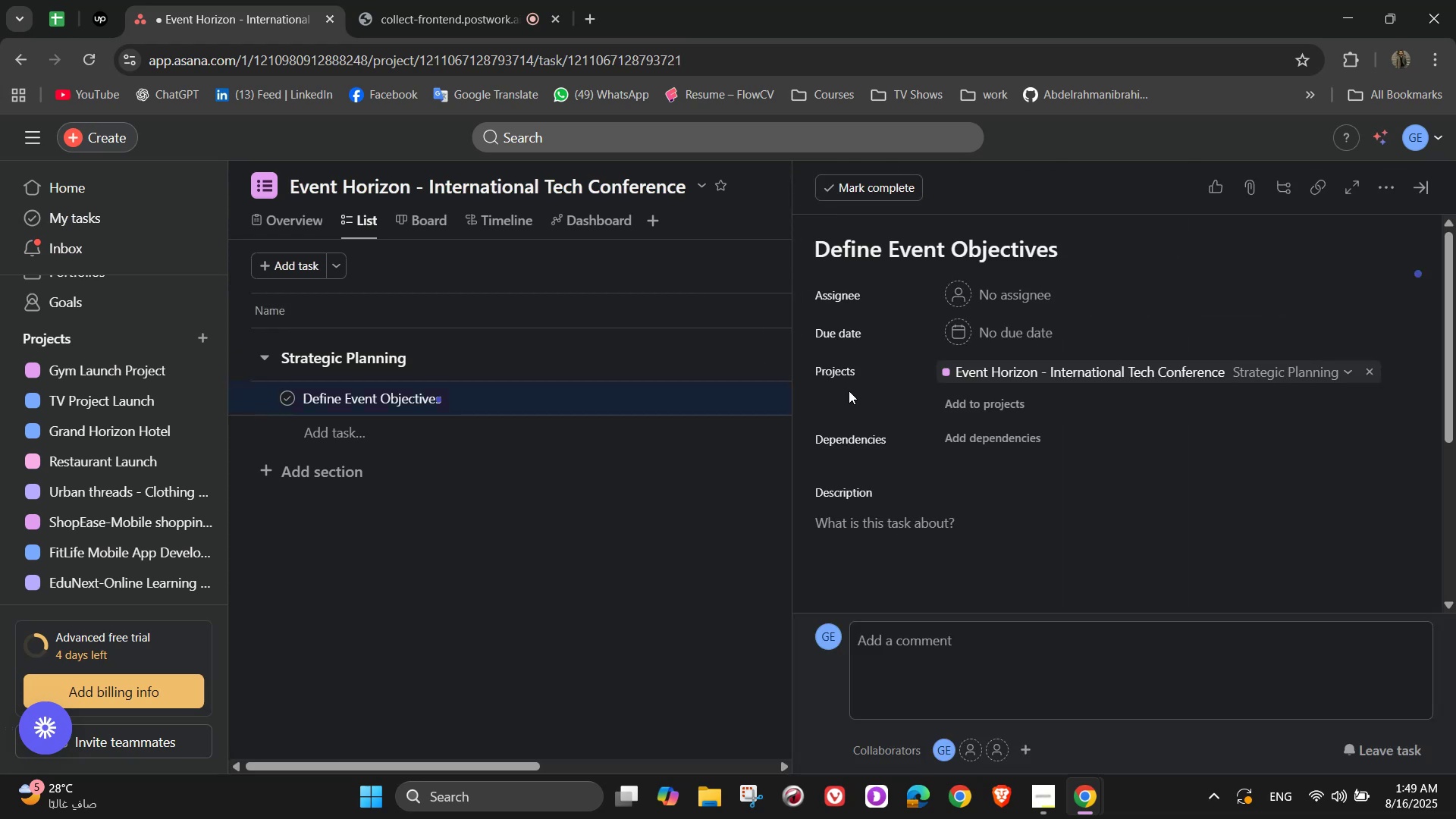 
mouse_move([960, 329])
 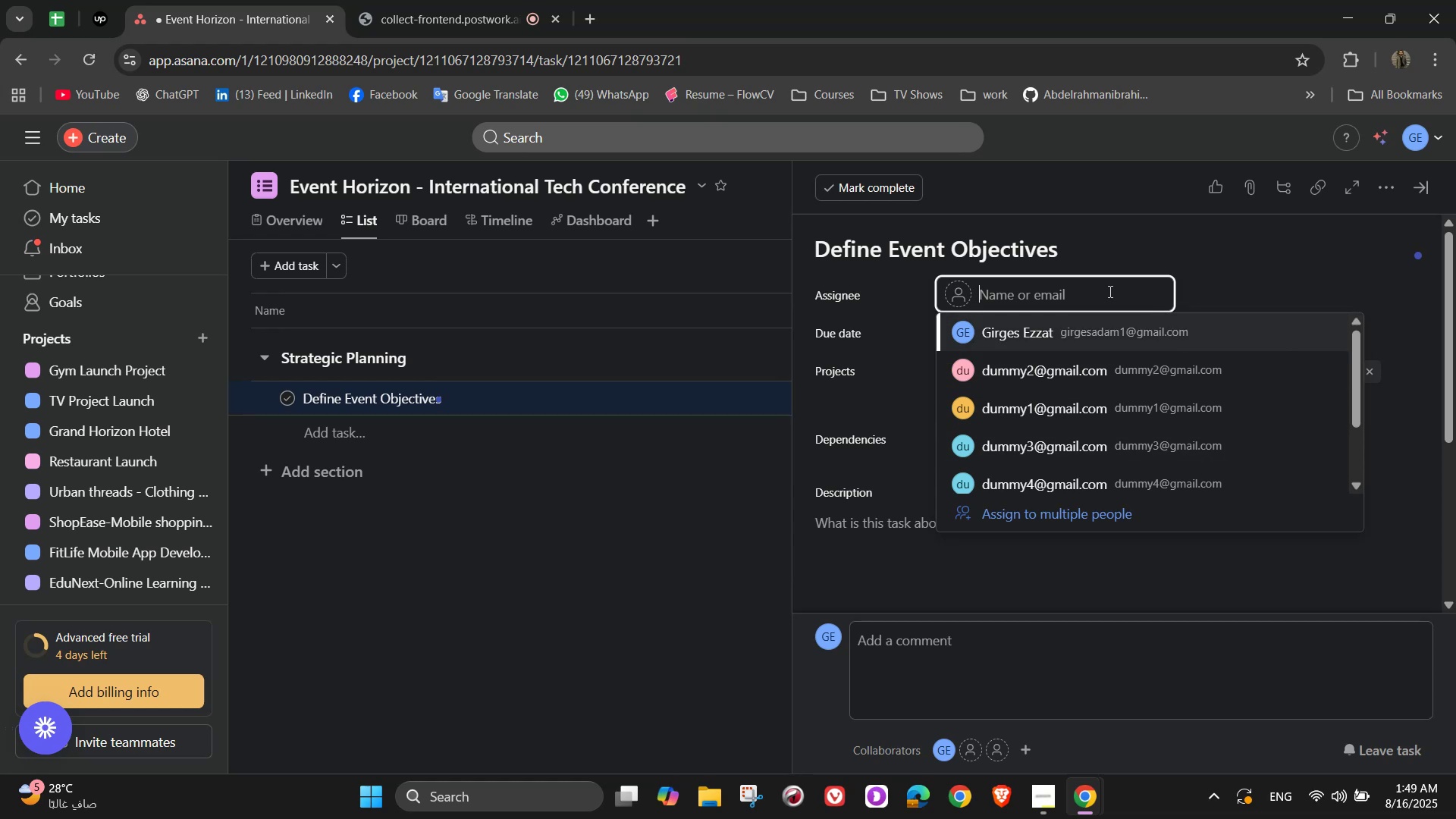 
wait(14.38)
 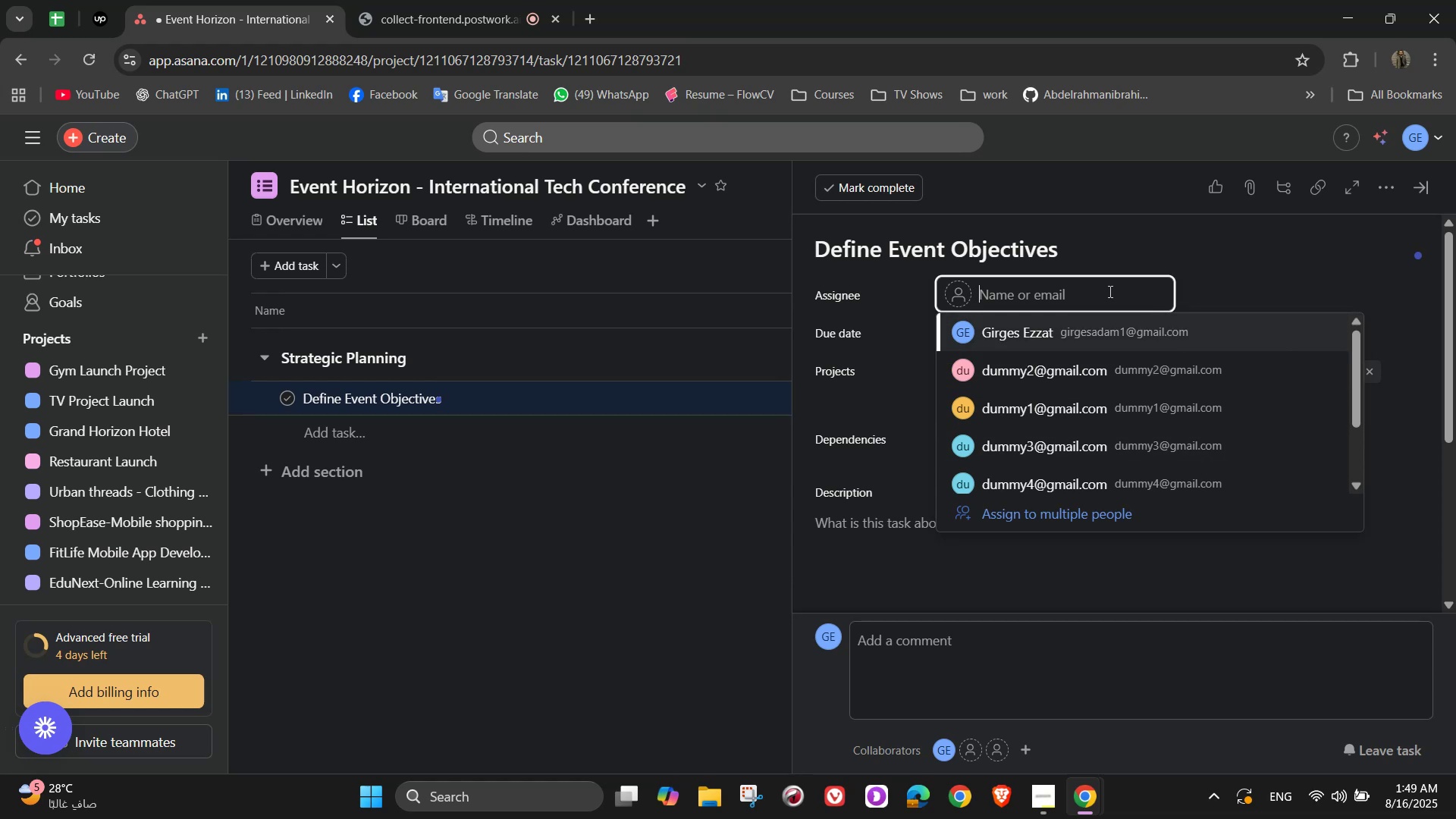 
left_click([988, 330])
 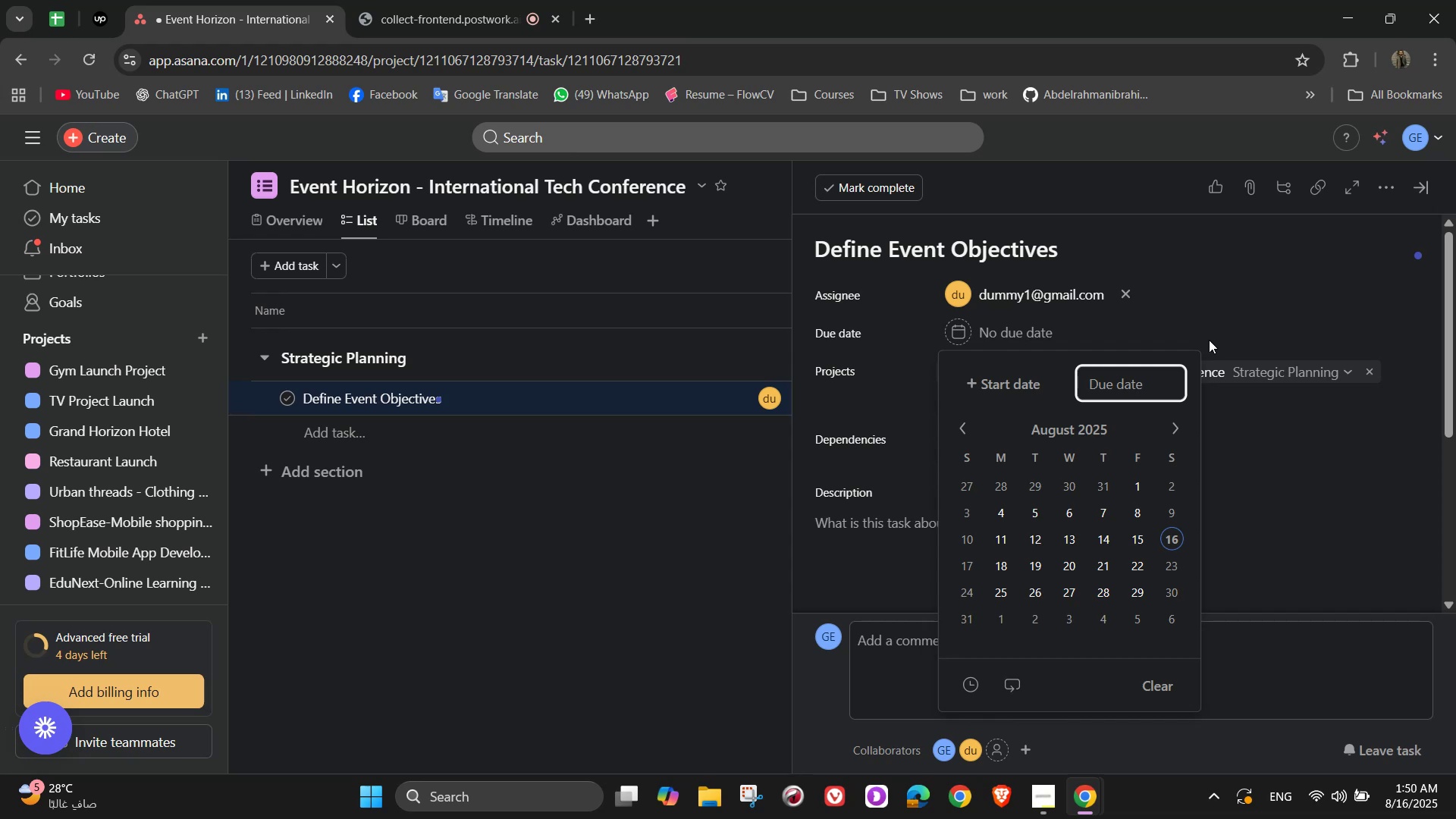 
wait(36.52)
 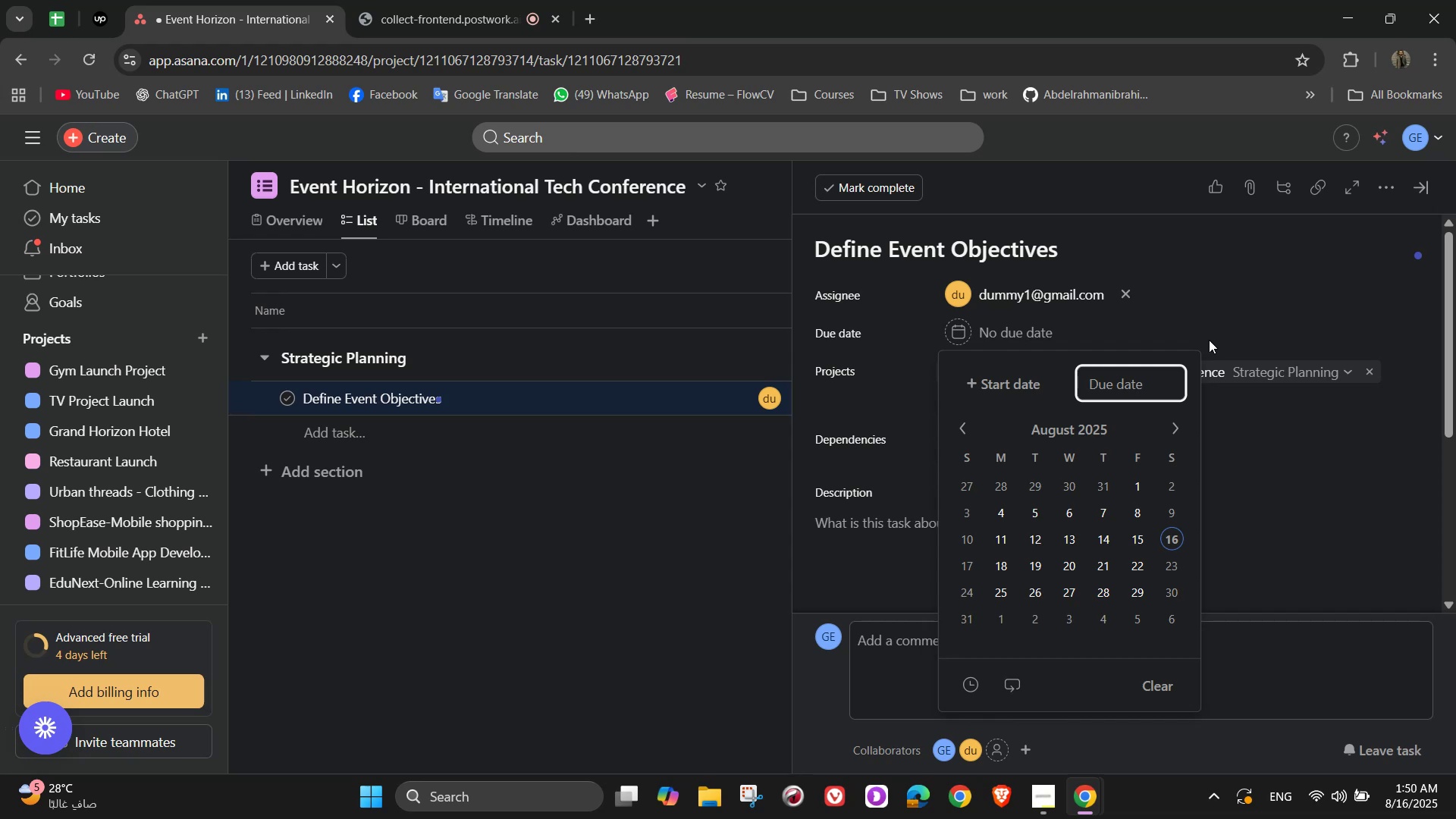 
double_click([1254, 320])
 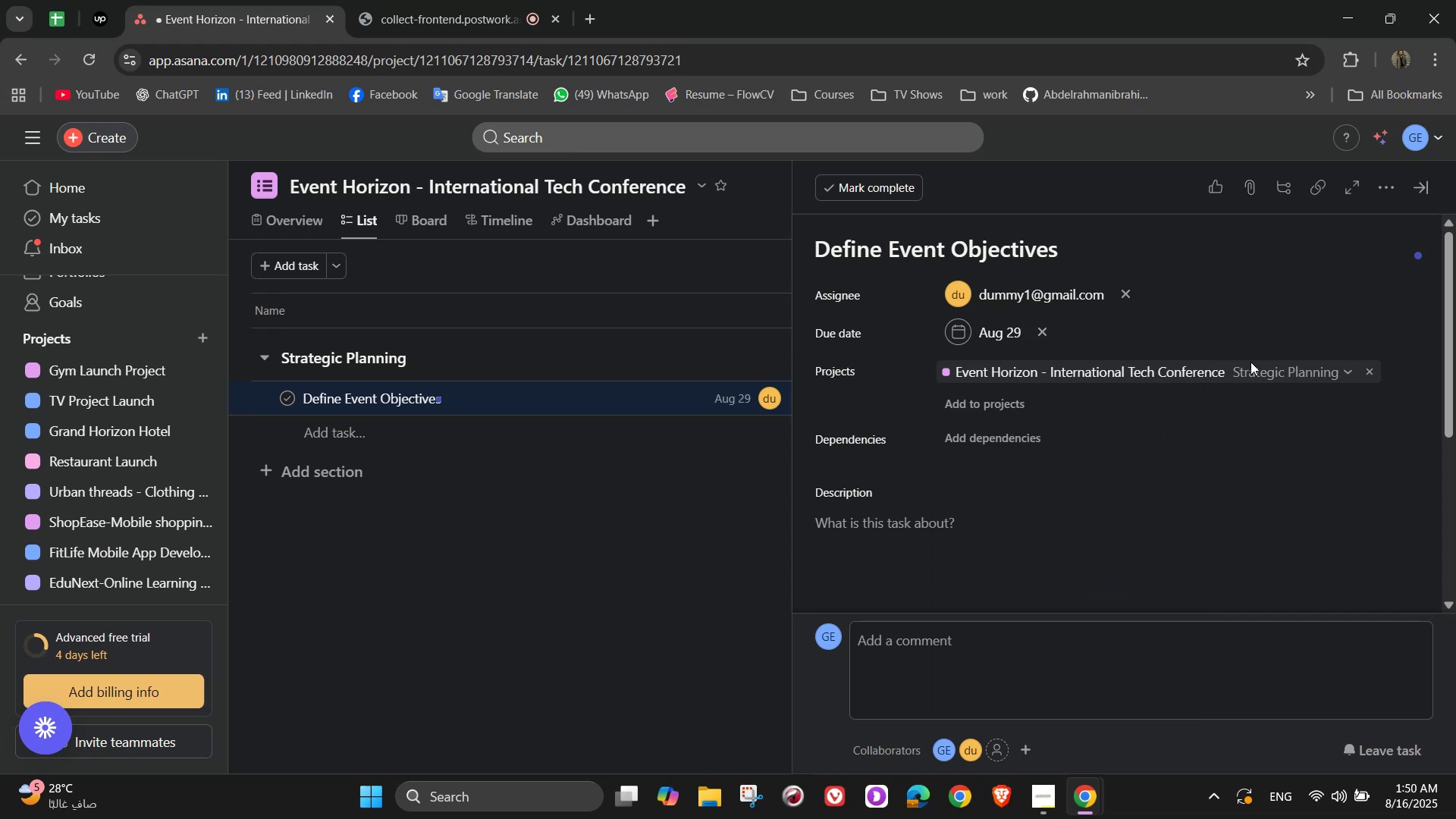 
scroll: coordinate [1231, 397], scroll_direction: down, amount: 1.0
 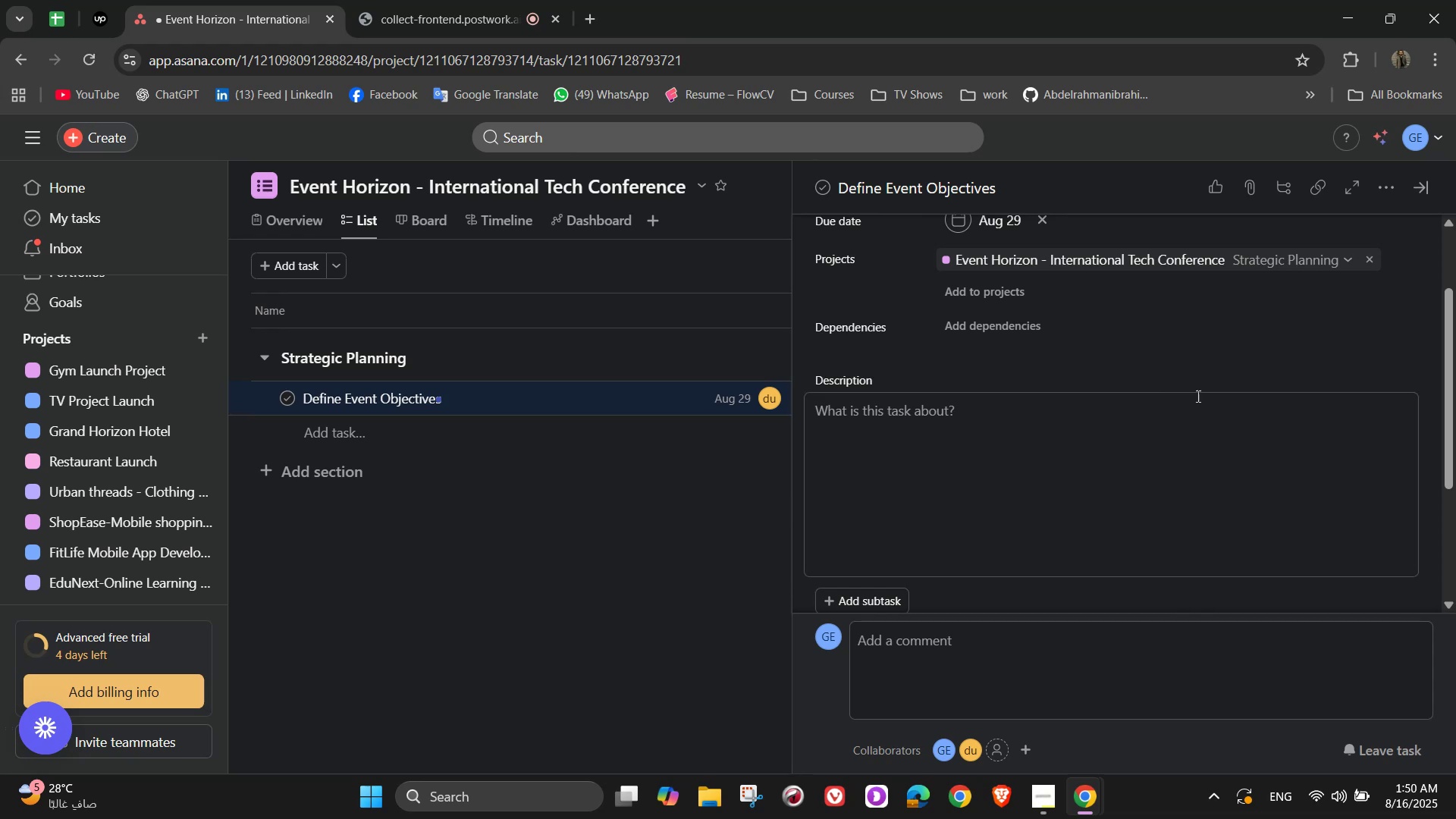 
wait(5.34)
 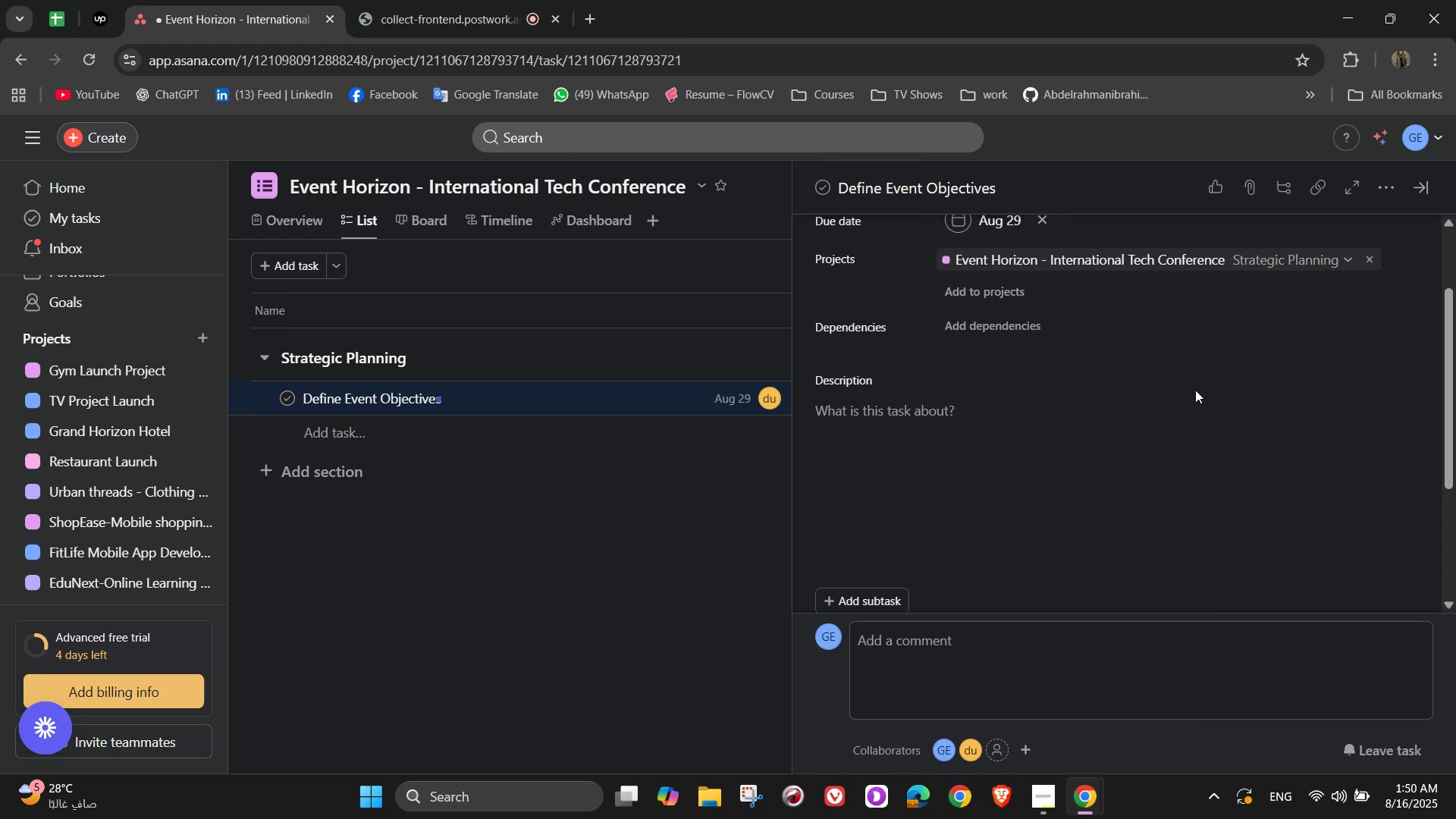 
left_click([1128, 425])
 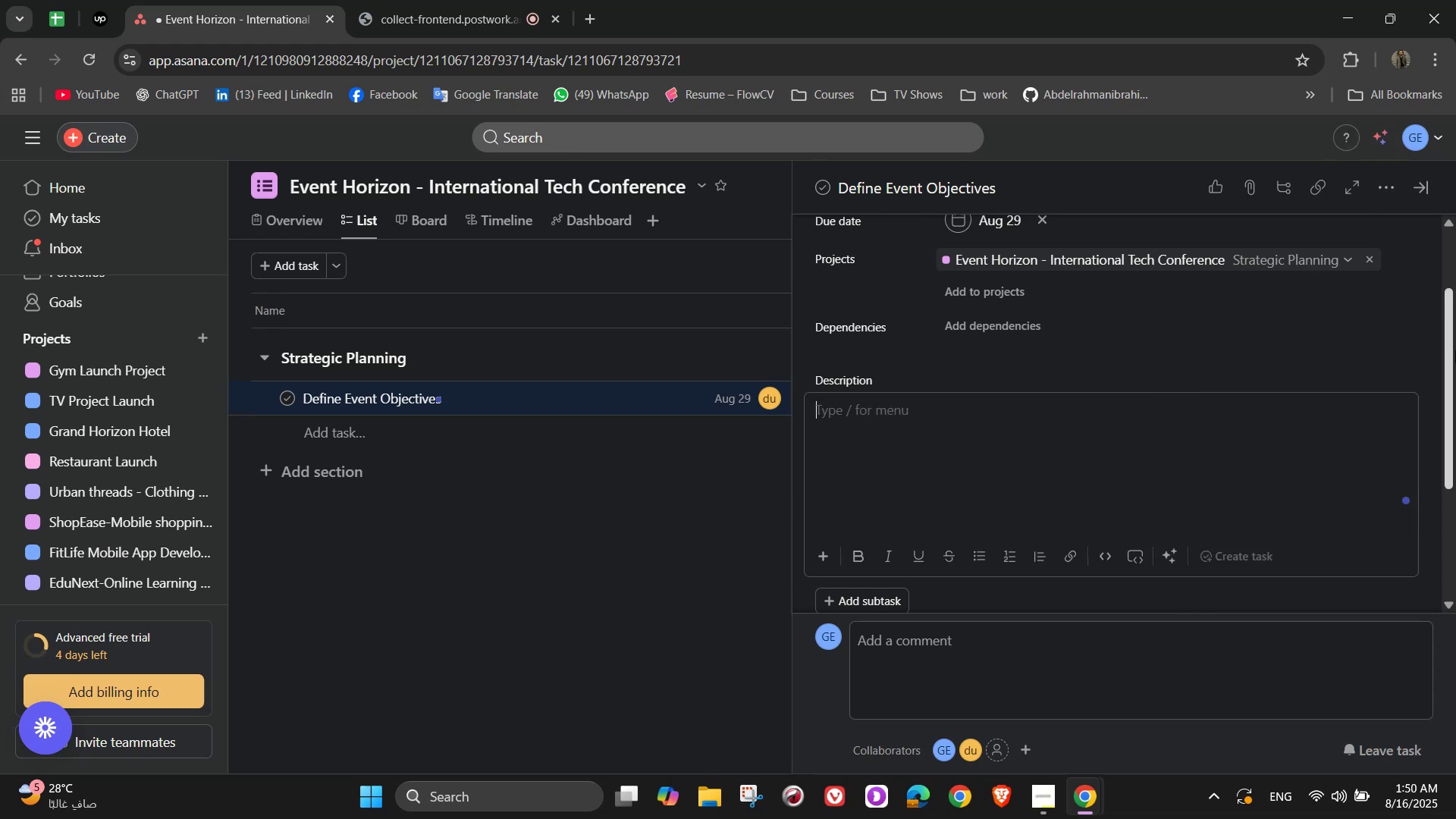 
wait(6.1)
 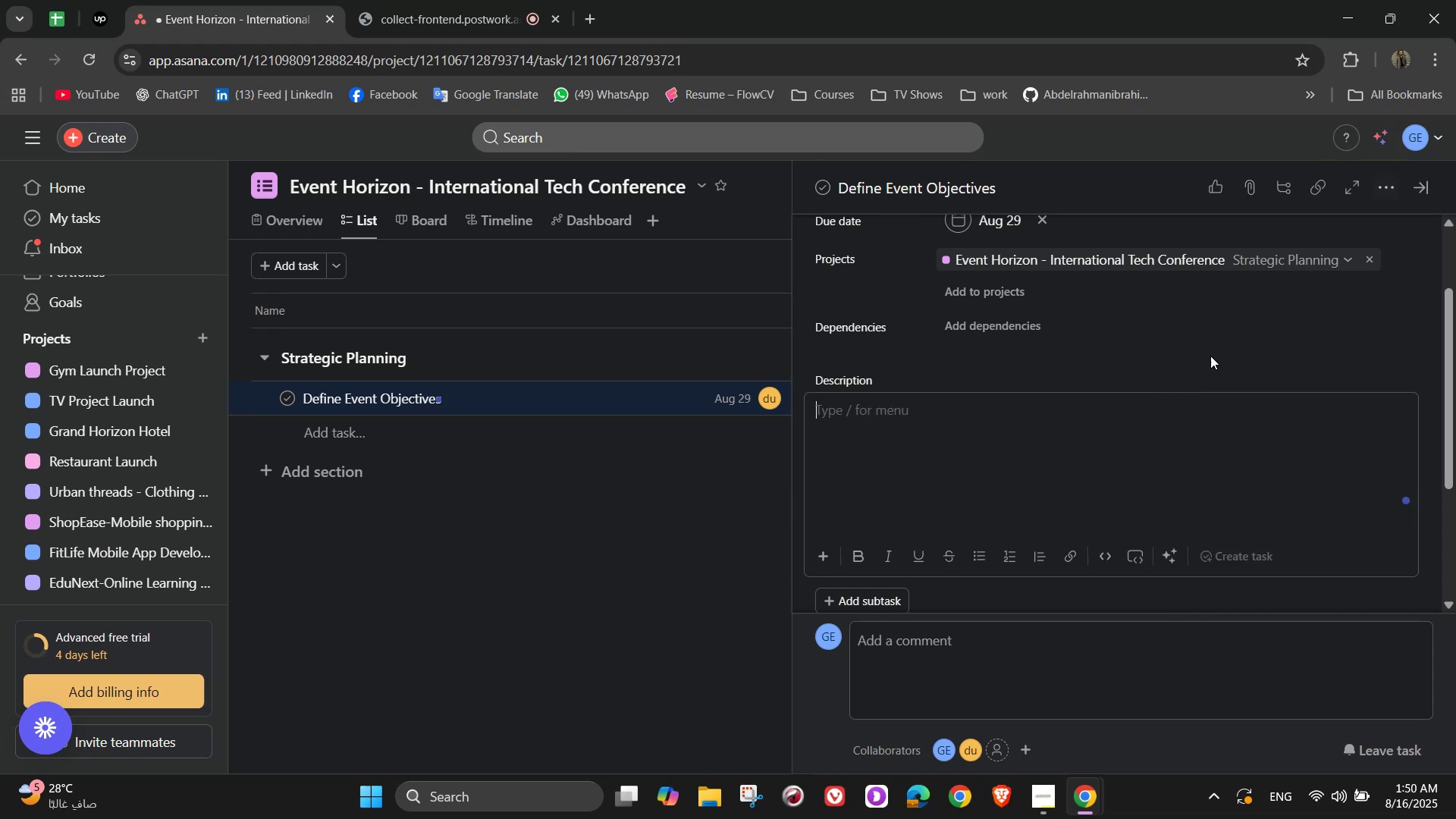 
hold_key(key=ShiftLeft, duration=1.53)
 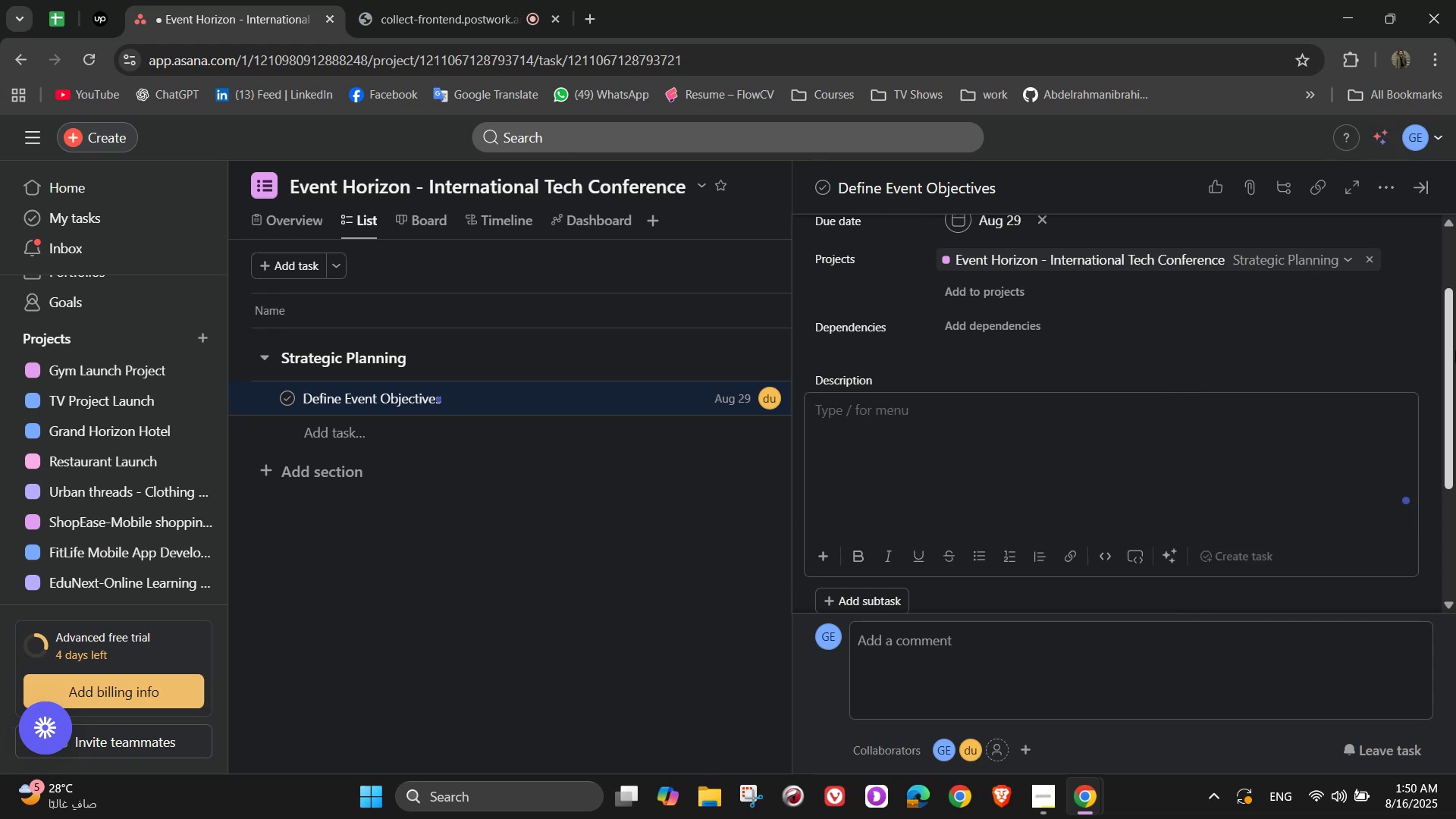 
type(Set KPIs for attendance)
 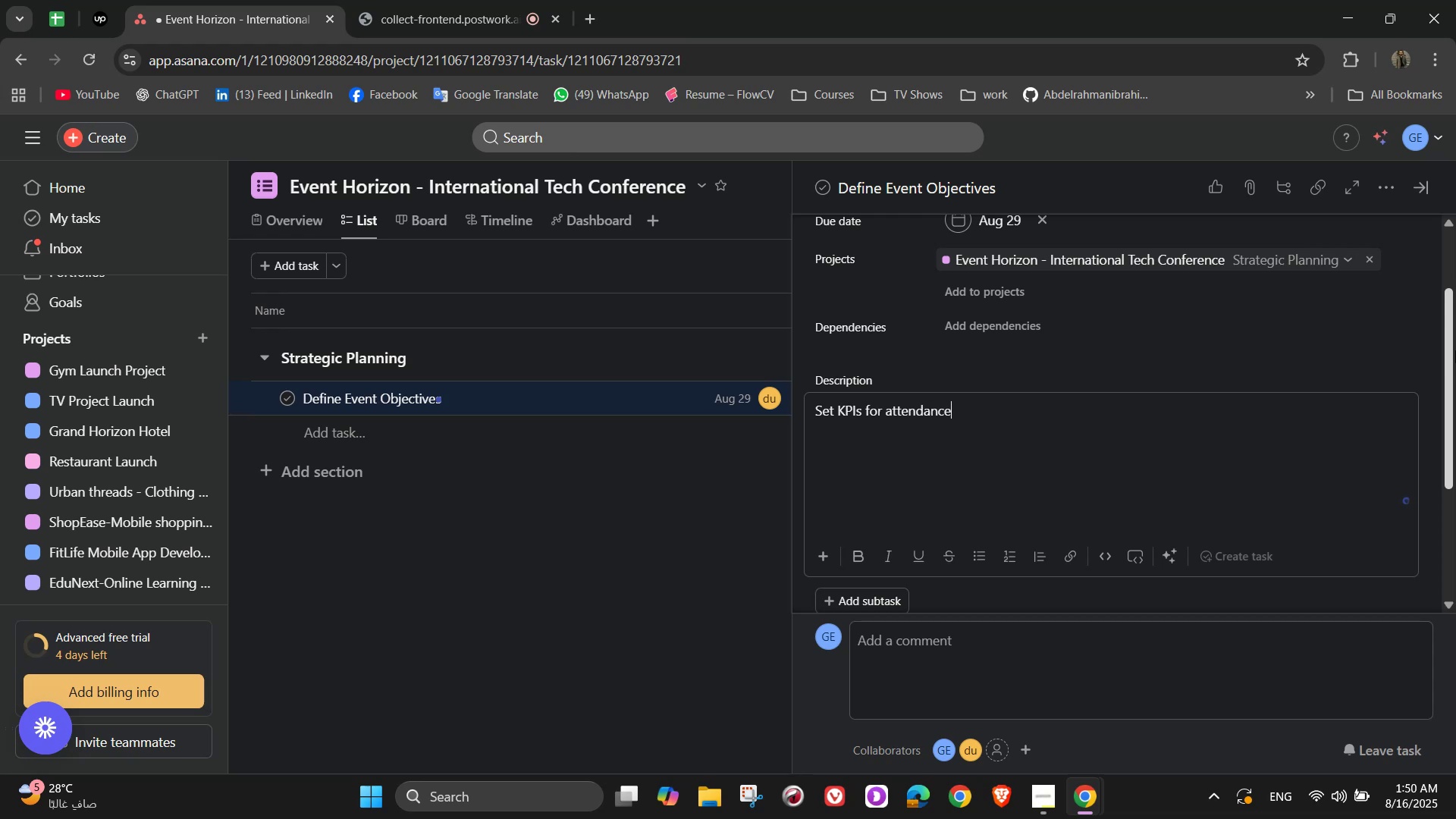 
wait(8.74)
 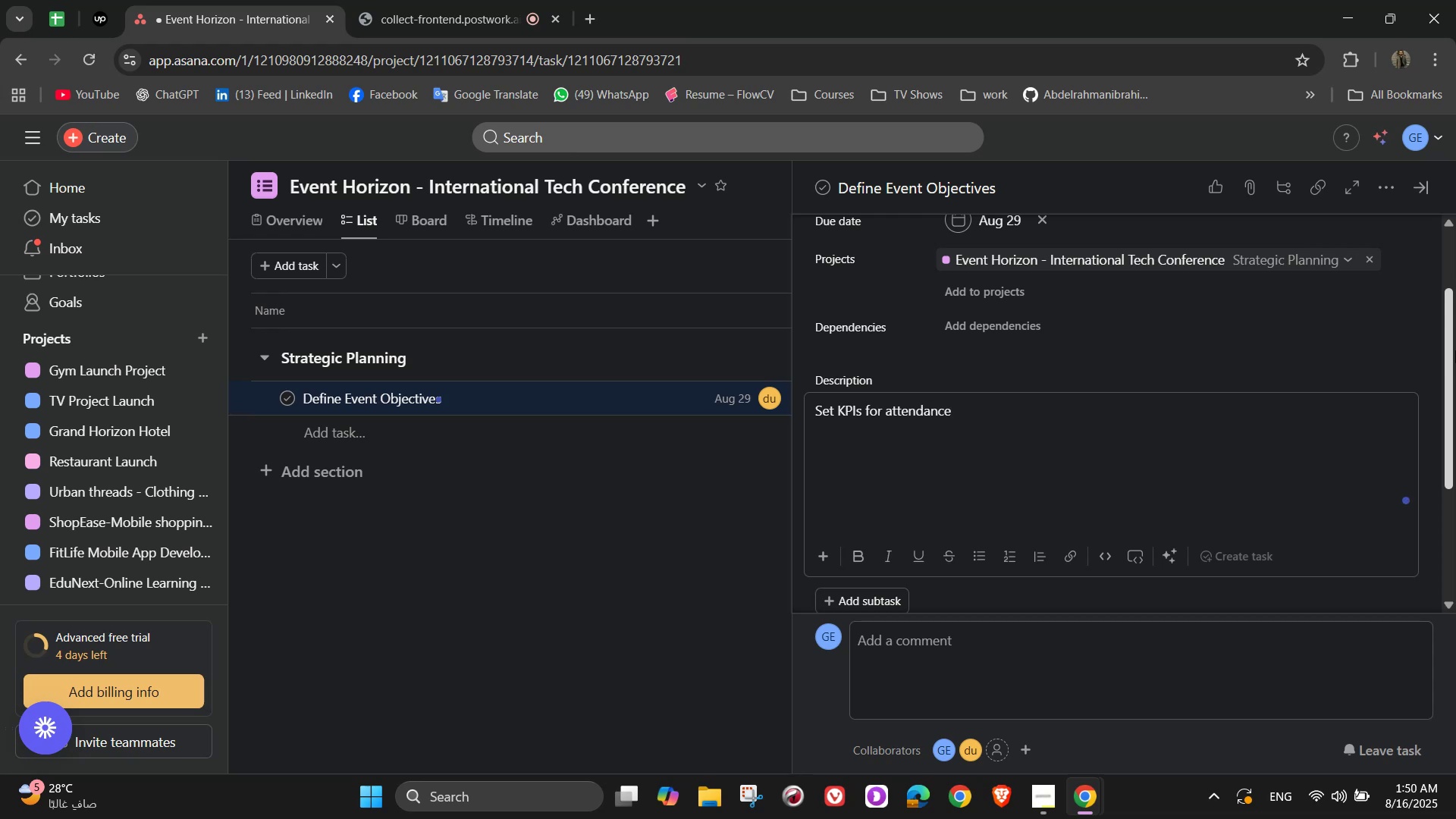 
type(, spons)
 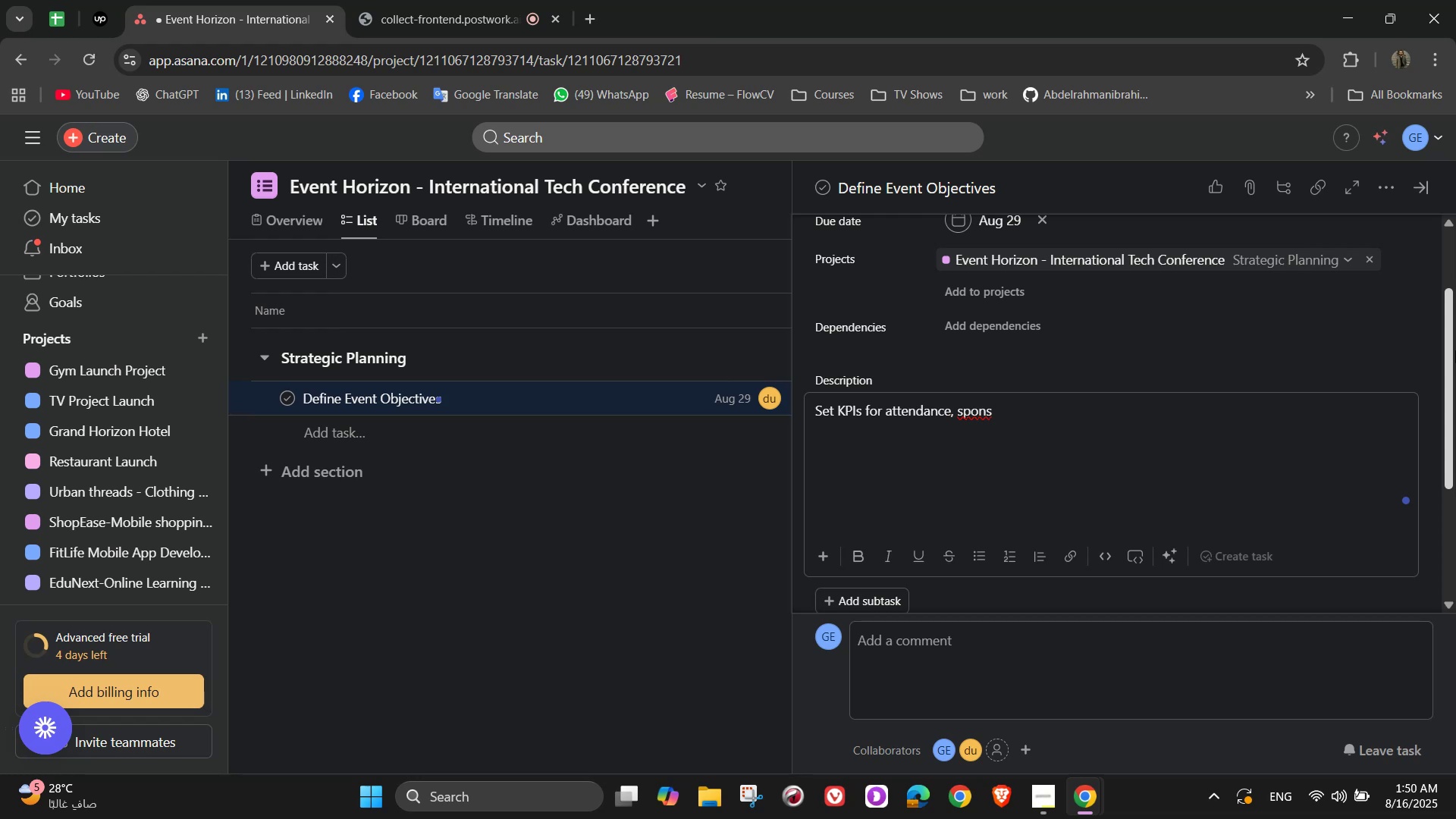 
wait(7.74)
 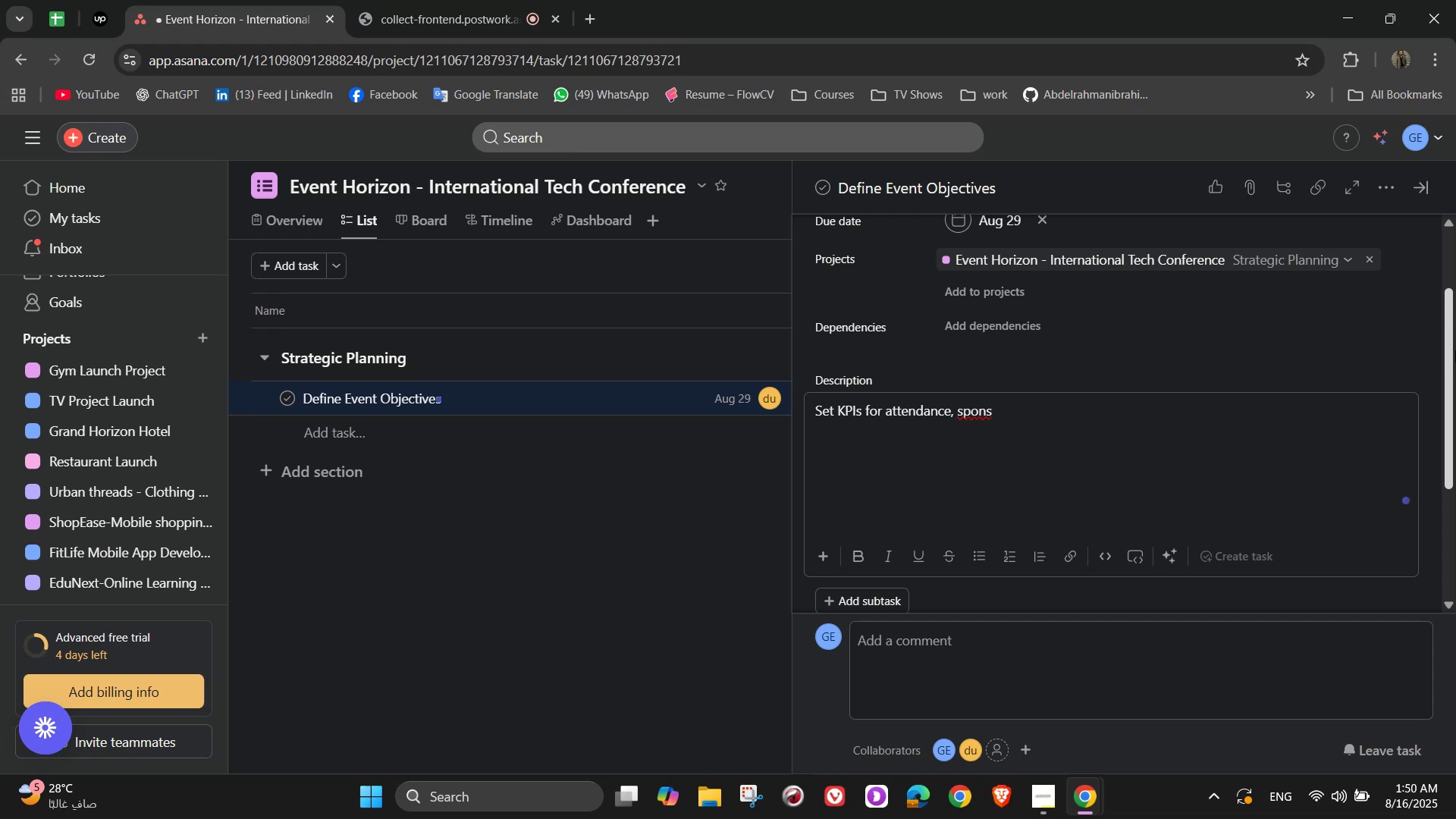 
key(Backspace)
 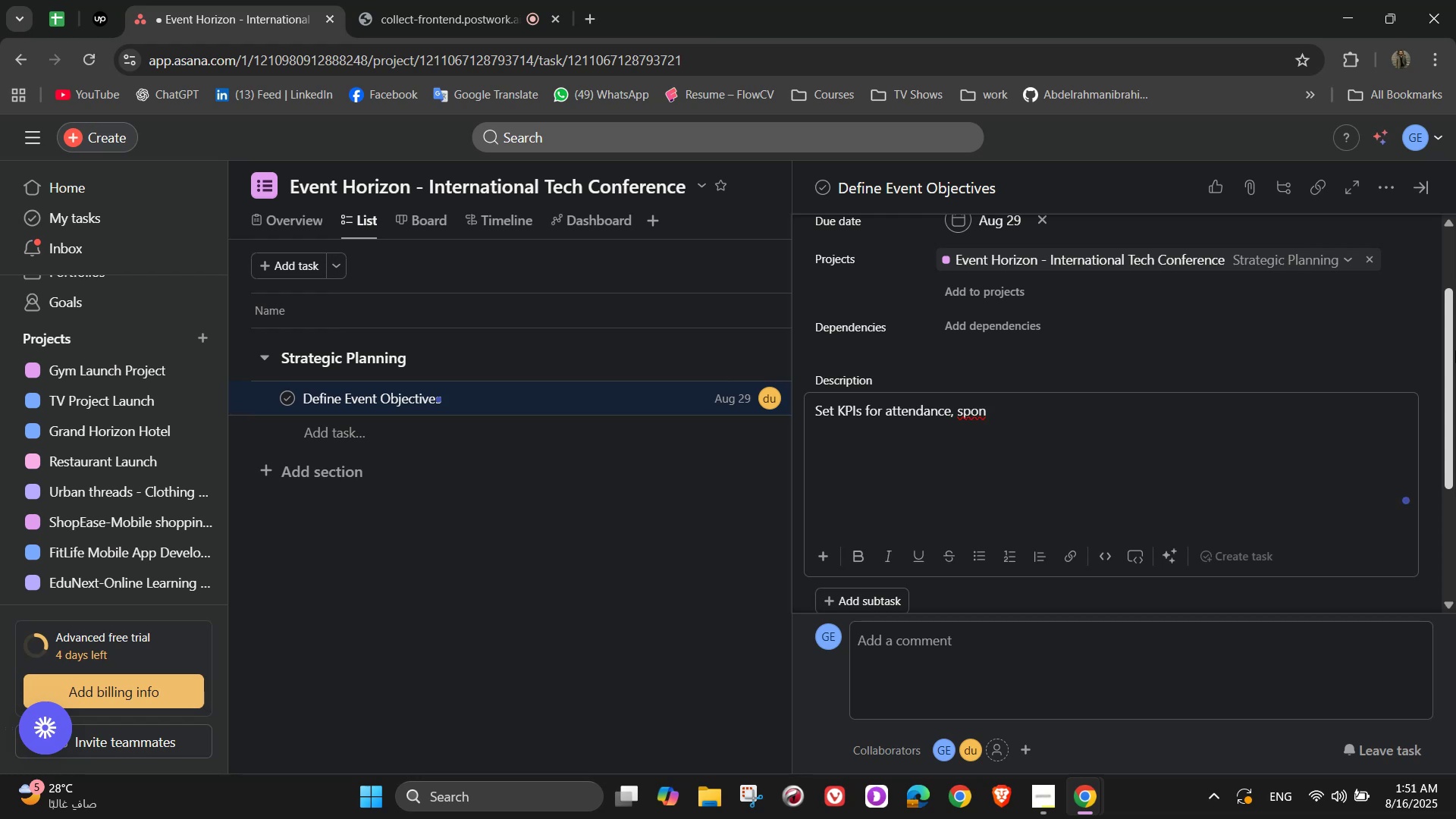 
wait(5.18)
 